 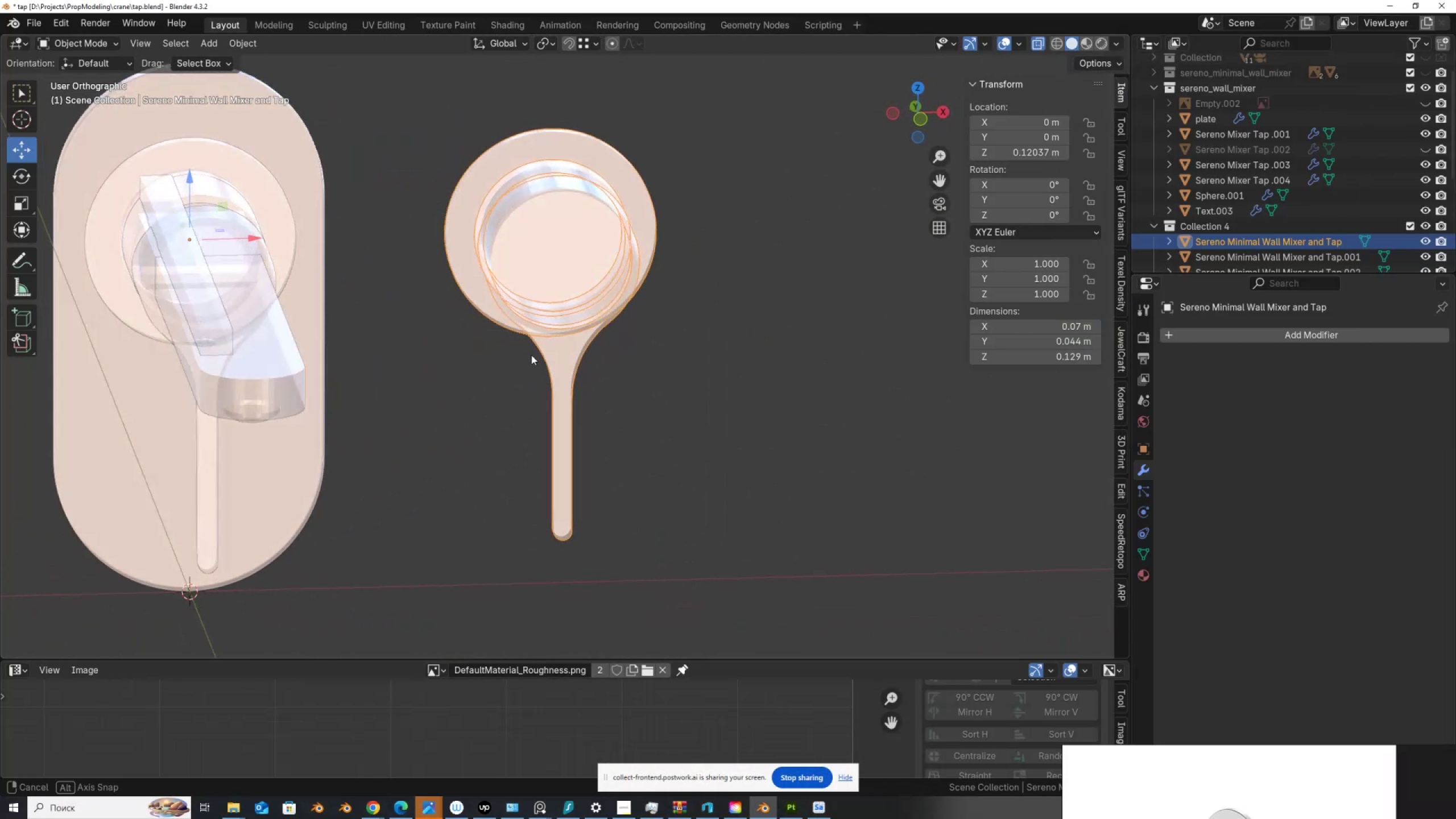 
left_click([1424, 225])
 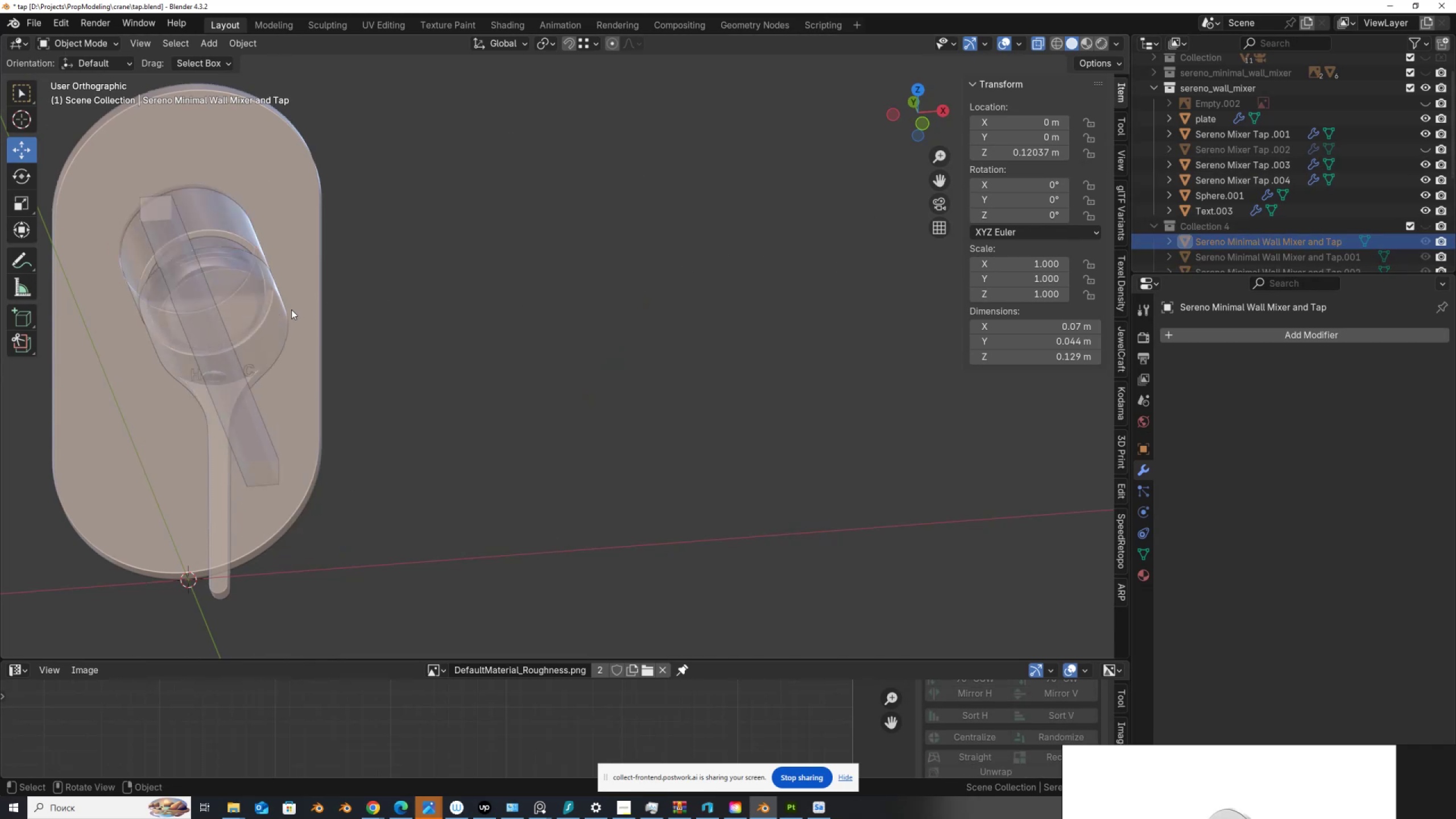 
scroll: coordinate [291, 311], scroll_direction: down, amount: 2.0
 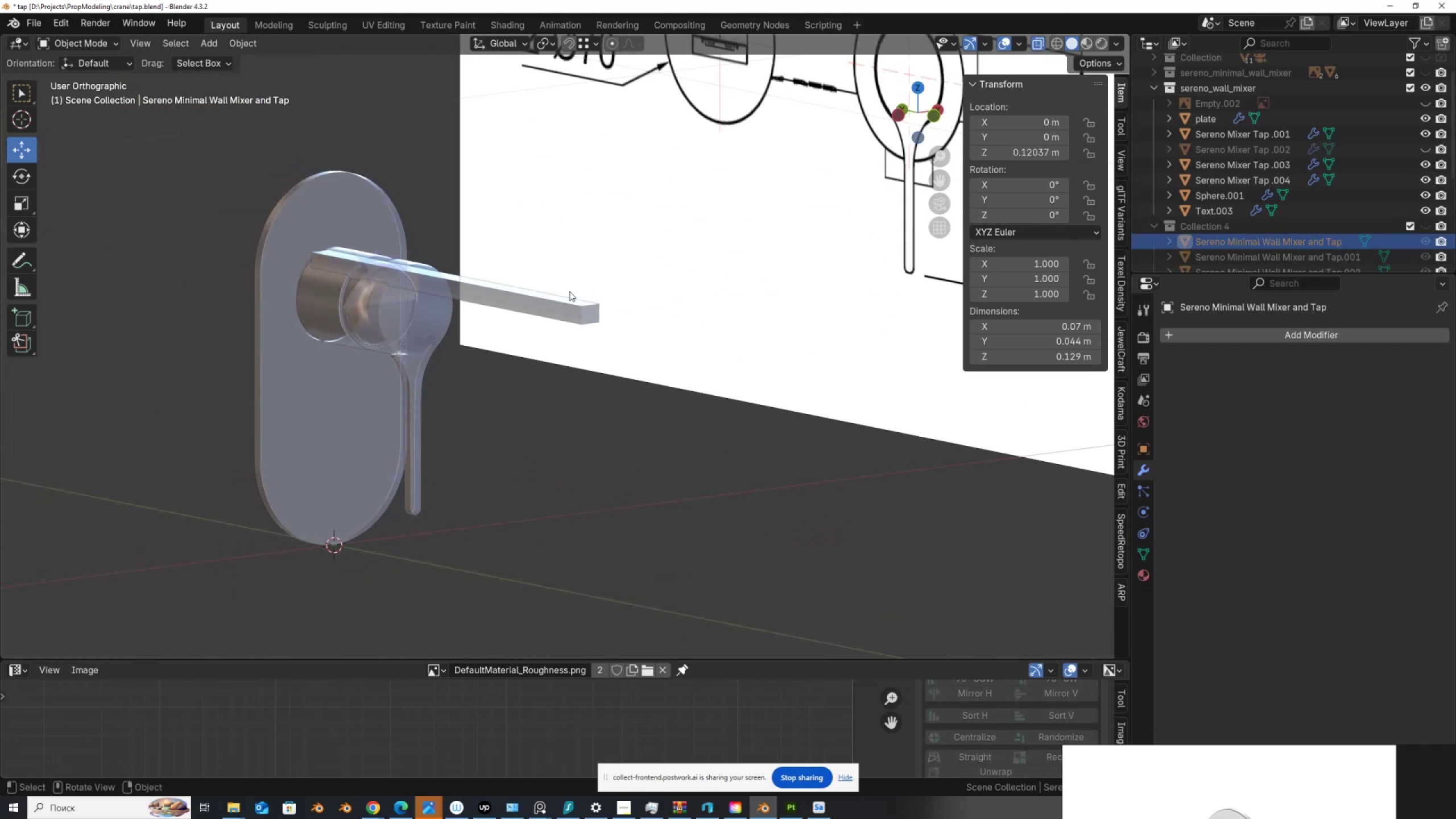 
left_click([555, 304])
 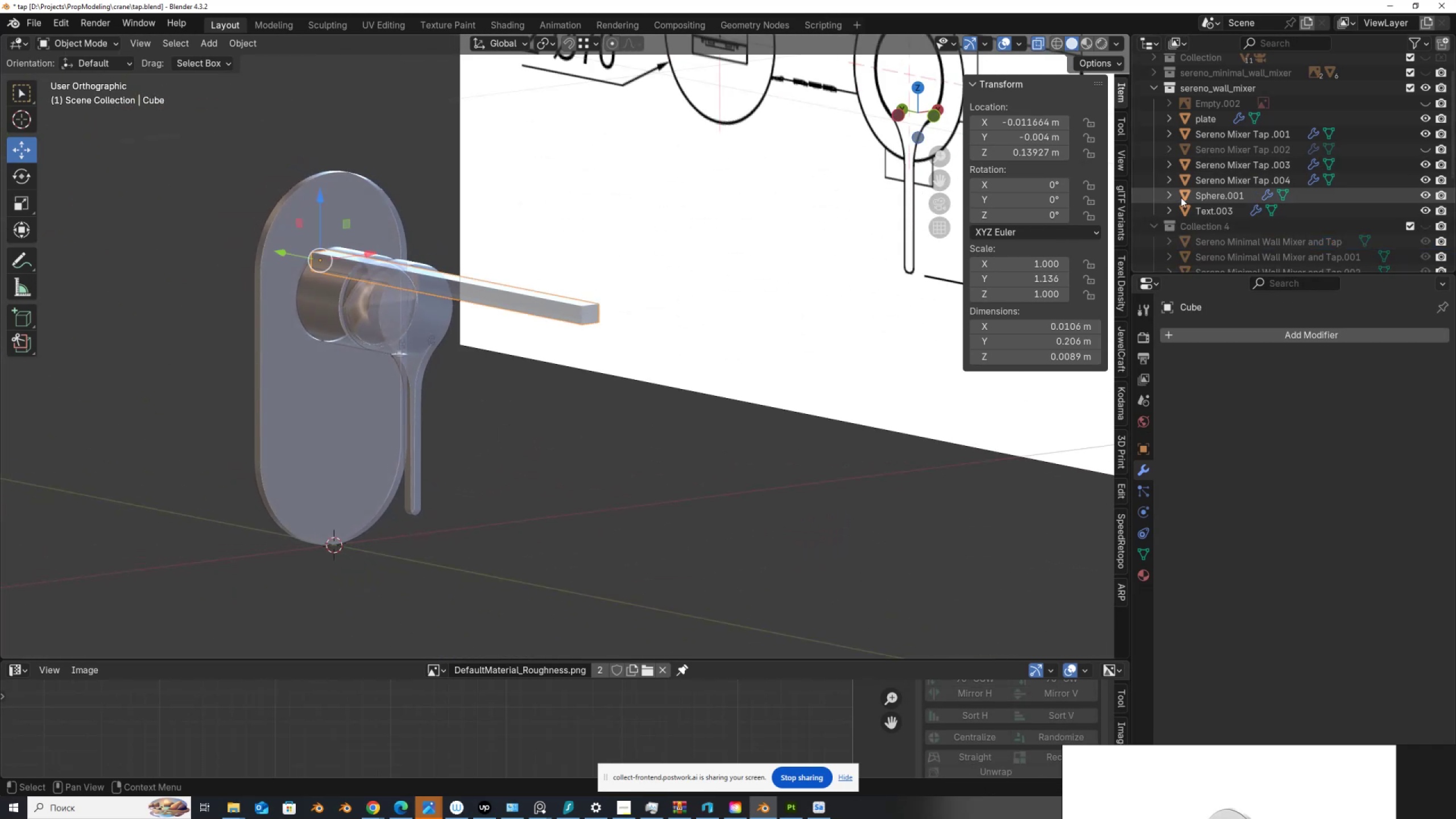 
scroll: coordinate [1194, 195], scroll_direction: down, amount: 4.0
 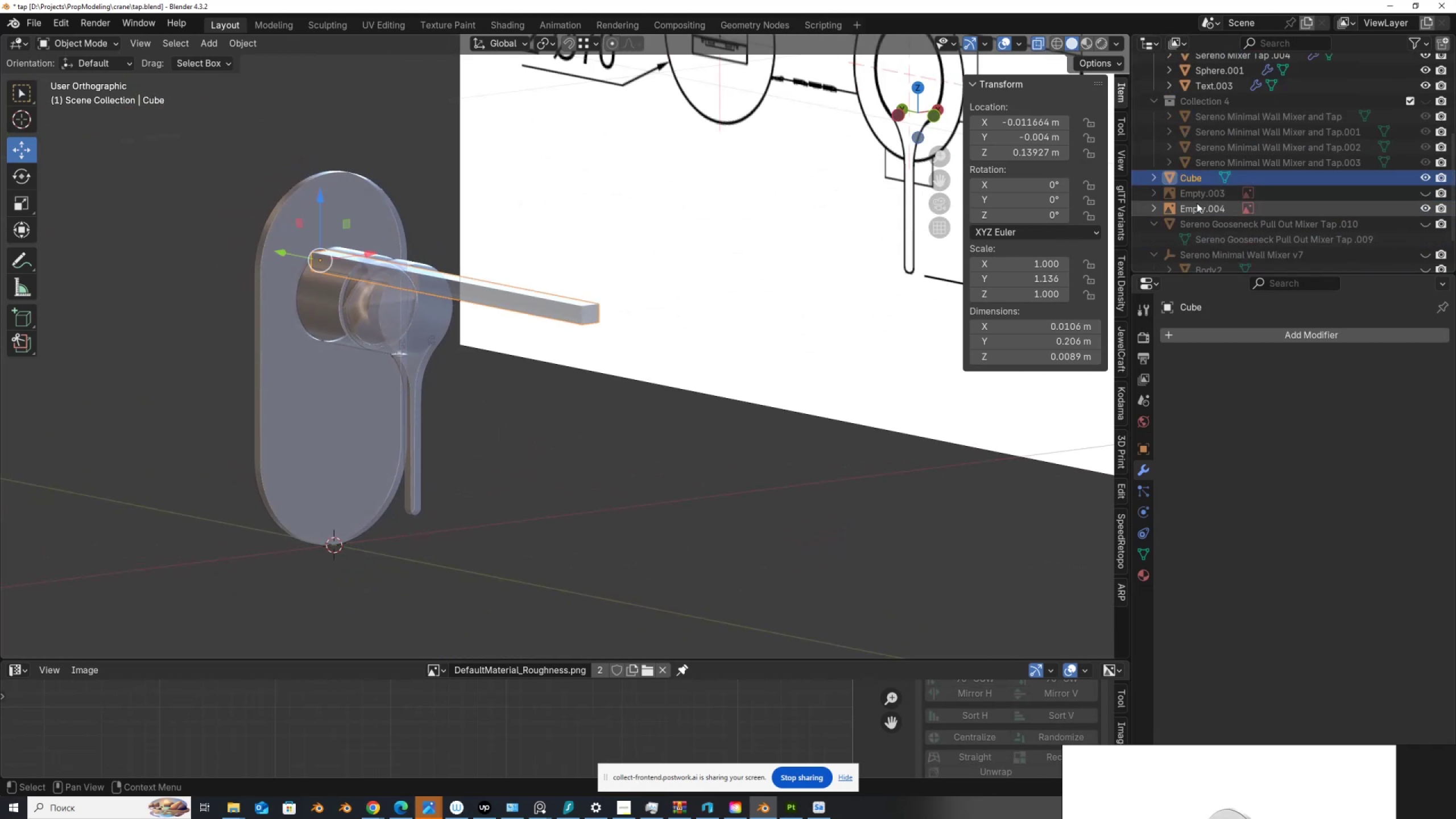 
scroll: coordinate [487, 280], scroll_direction: up, amount: 3.0
 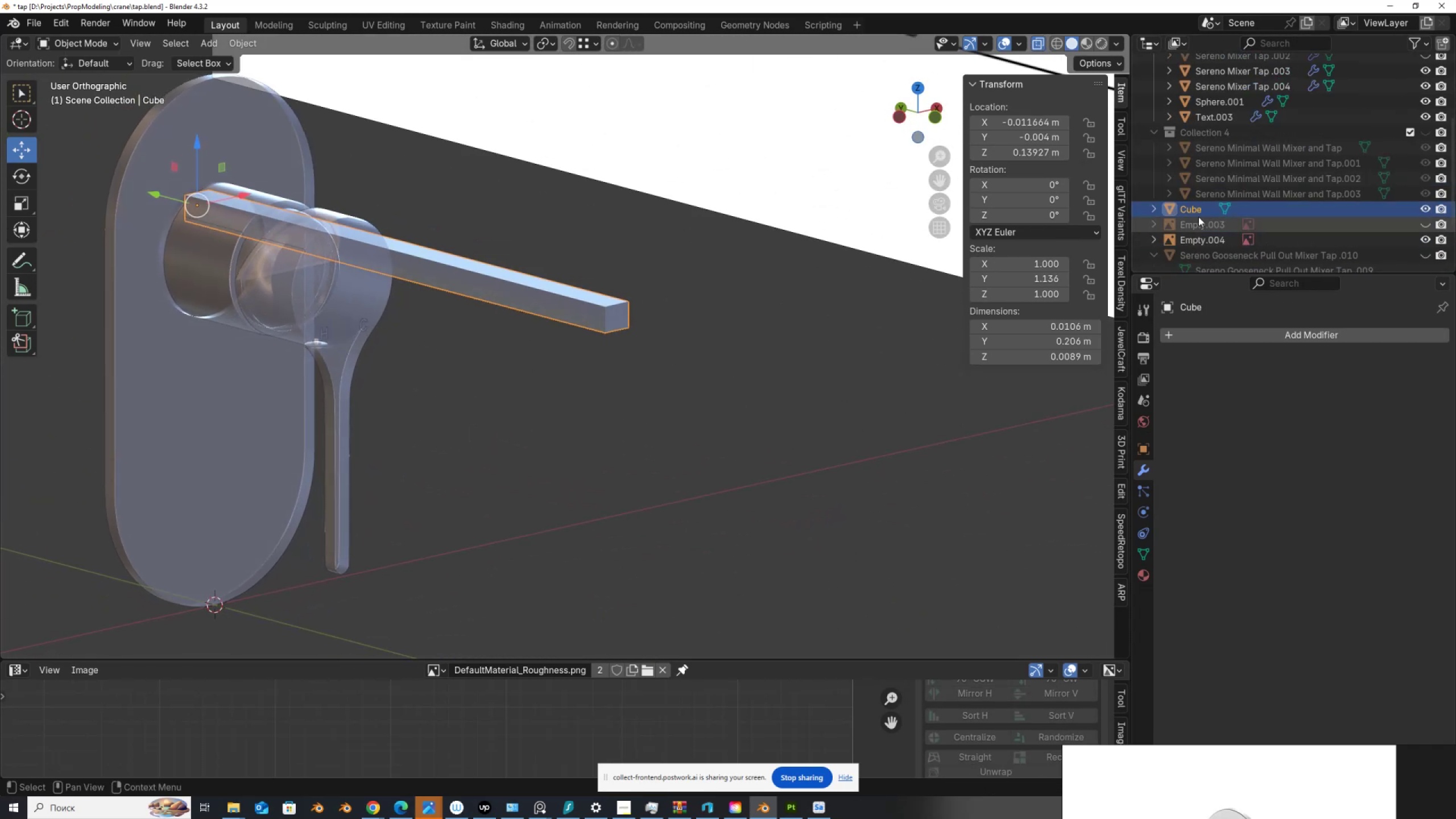 
left_click_drag(start_coordinate=[1202, 212], to_coordinate=[1210, 193])
 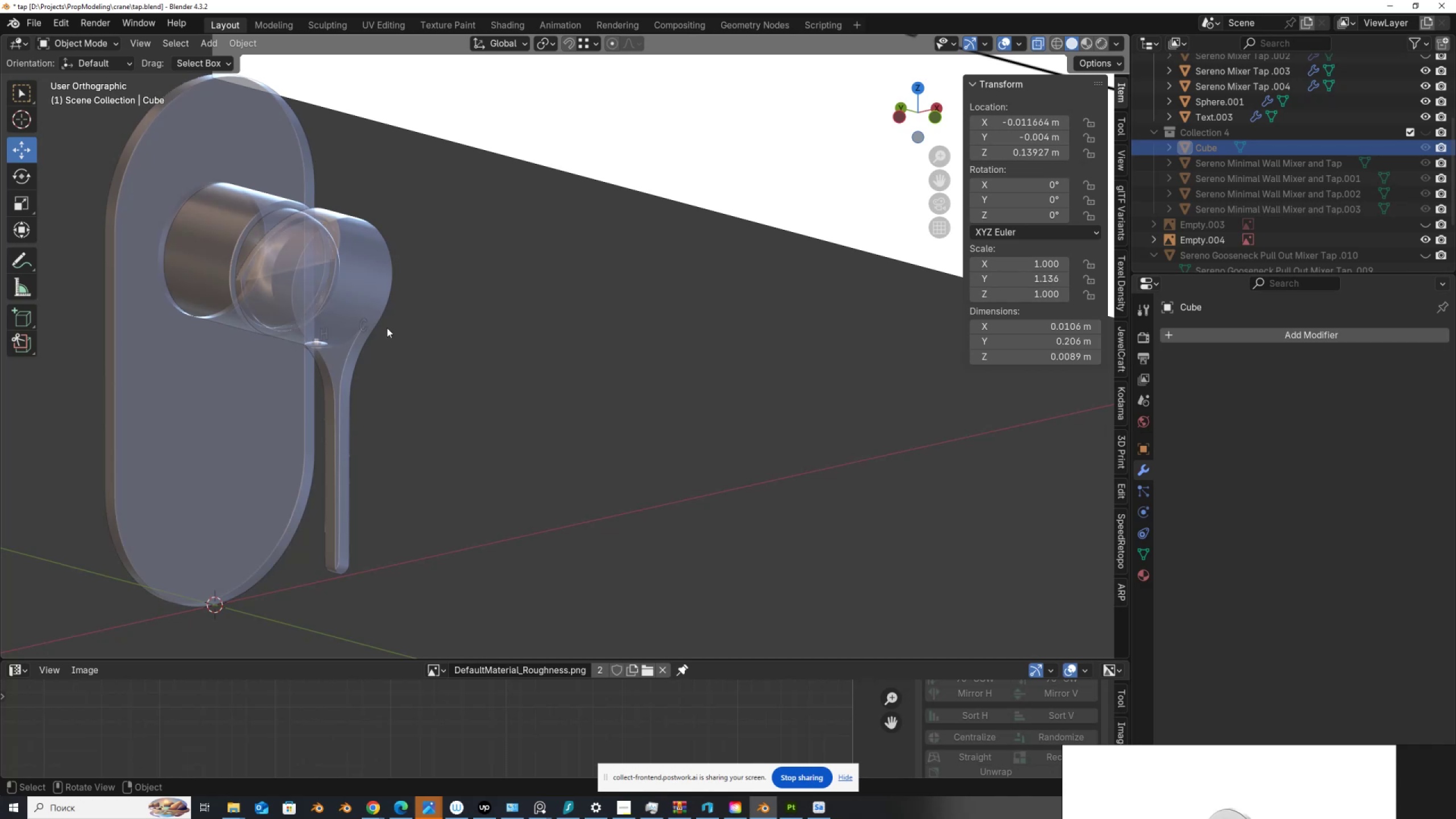 
scroll: coordinate [384, 324], scroll_direction: down, amount: 2.0
 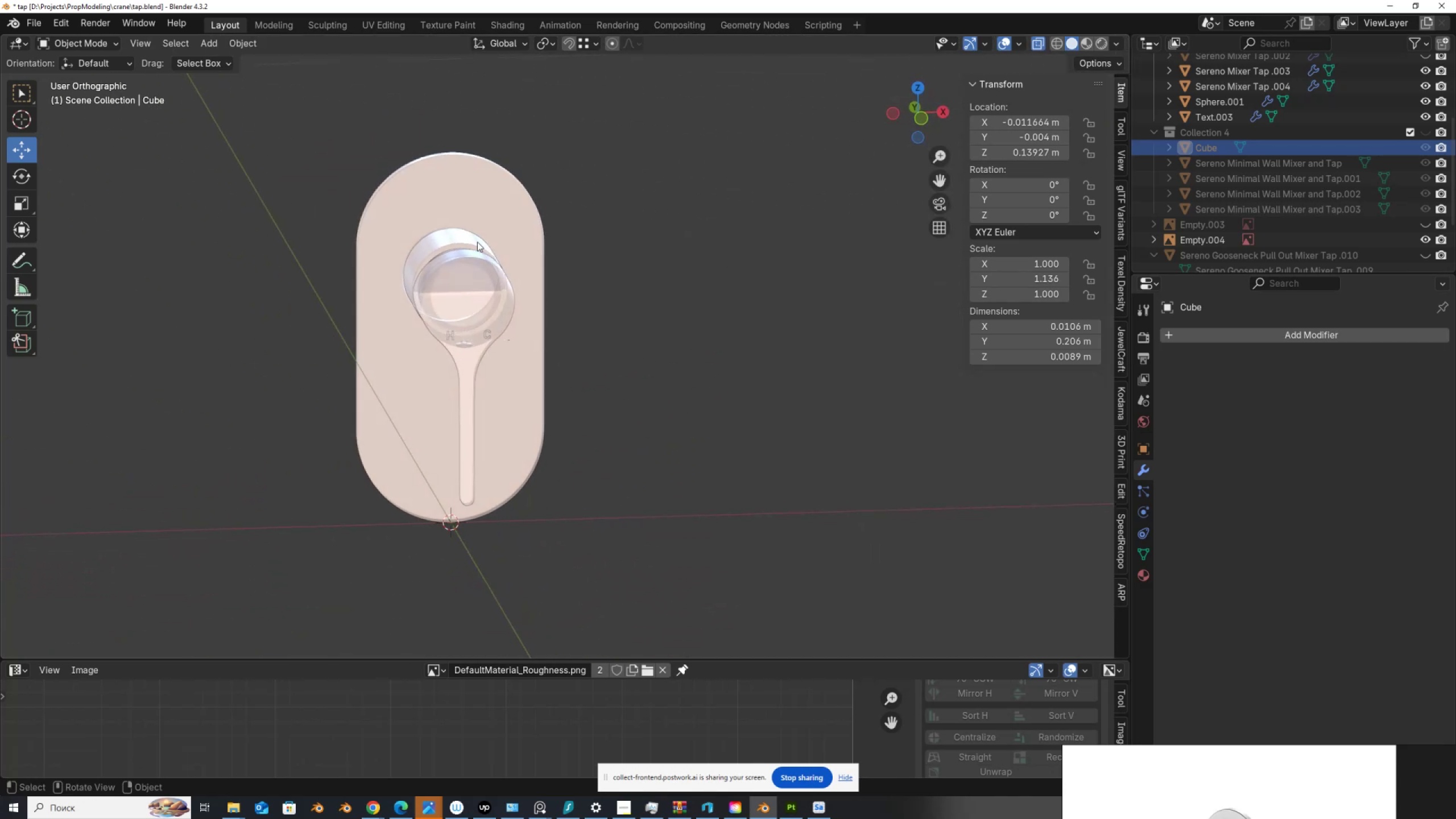 
left_click([454, 210])
 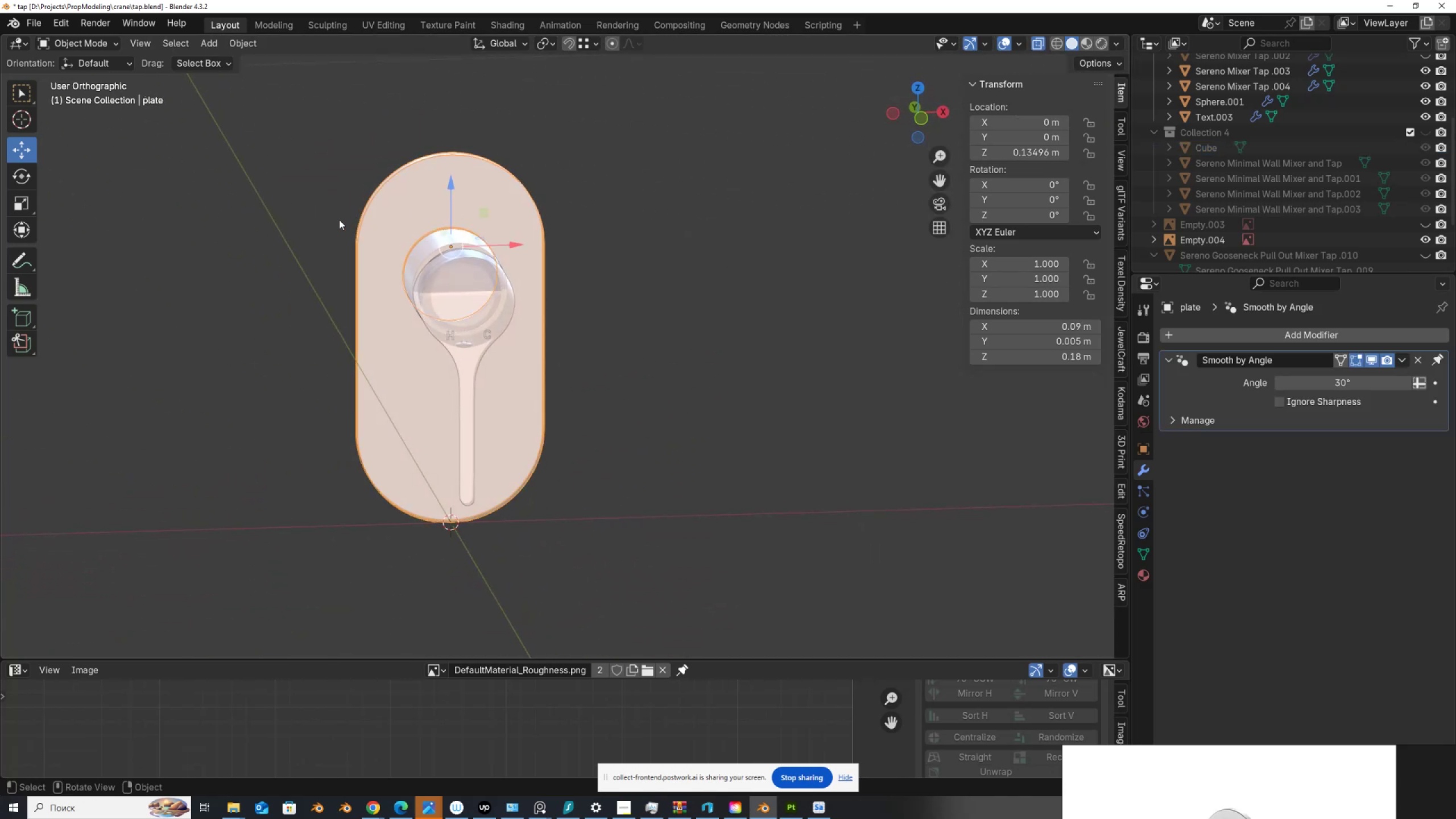 
left_click_drag(start_coordinate=[333, 213], to_coordinate=[490, 323])
 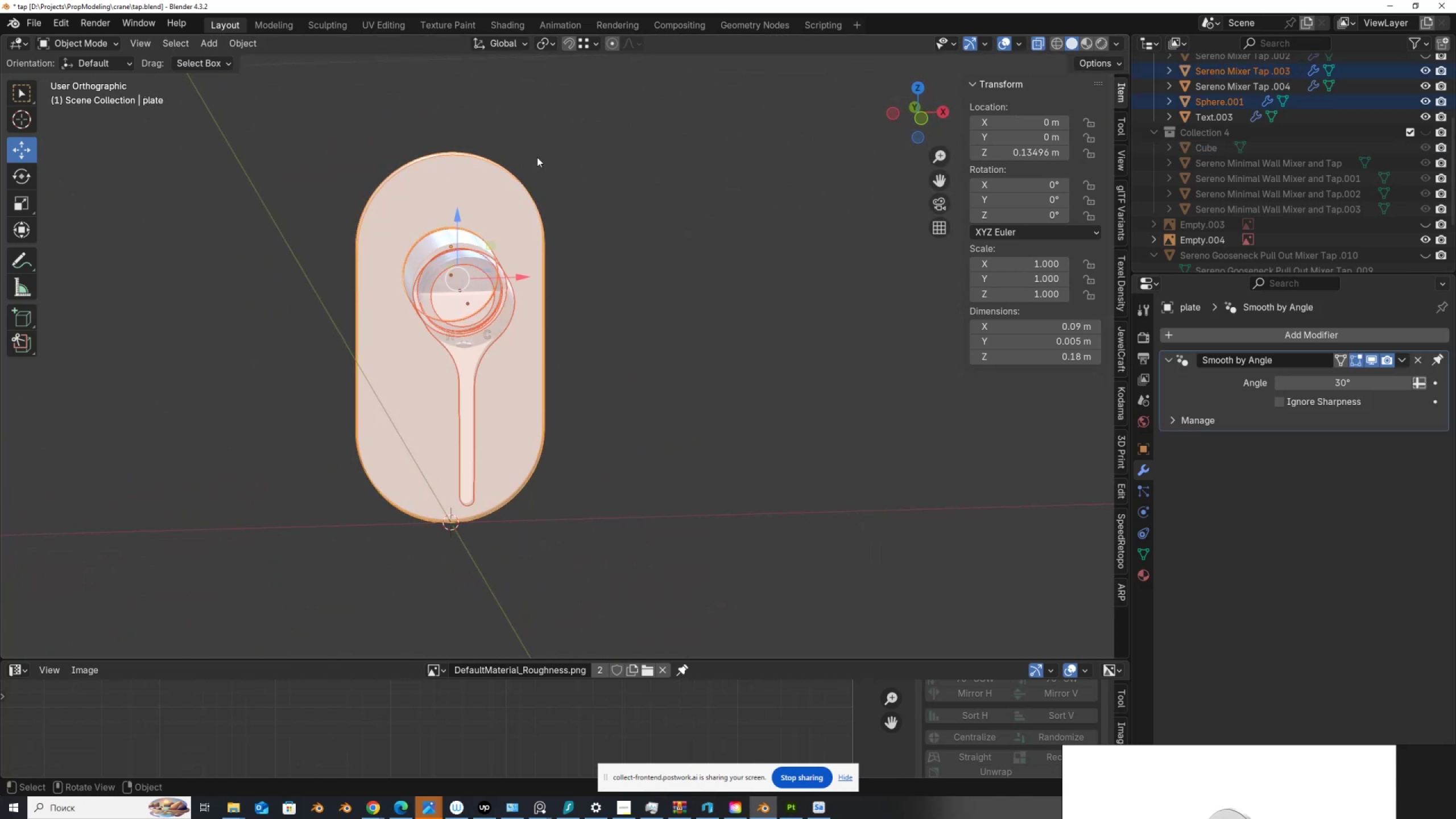 
hold_key(key=ControlLeft, duration=0.54)
left_click_drag(start_coordinate=[512, 179], to_coordinate=[478, 218])
 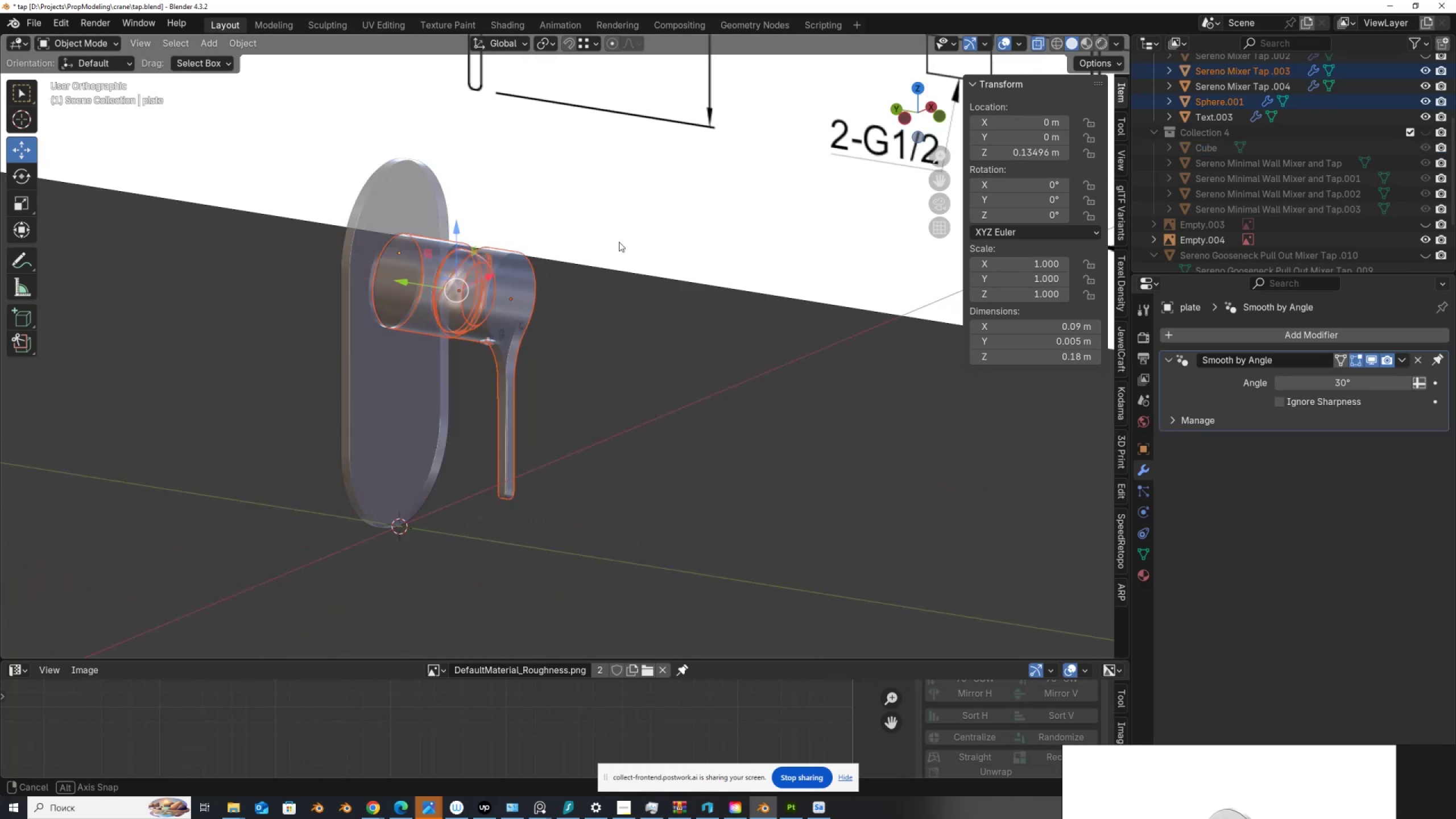 
scroll: coordinate [606, 251], scroll_direction: up, amount: 1.0
 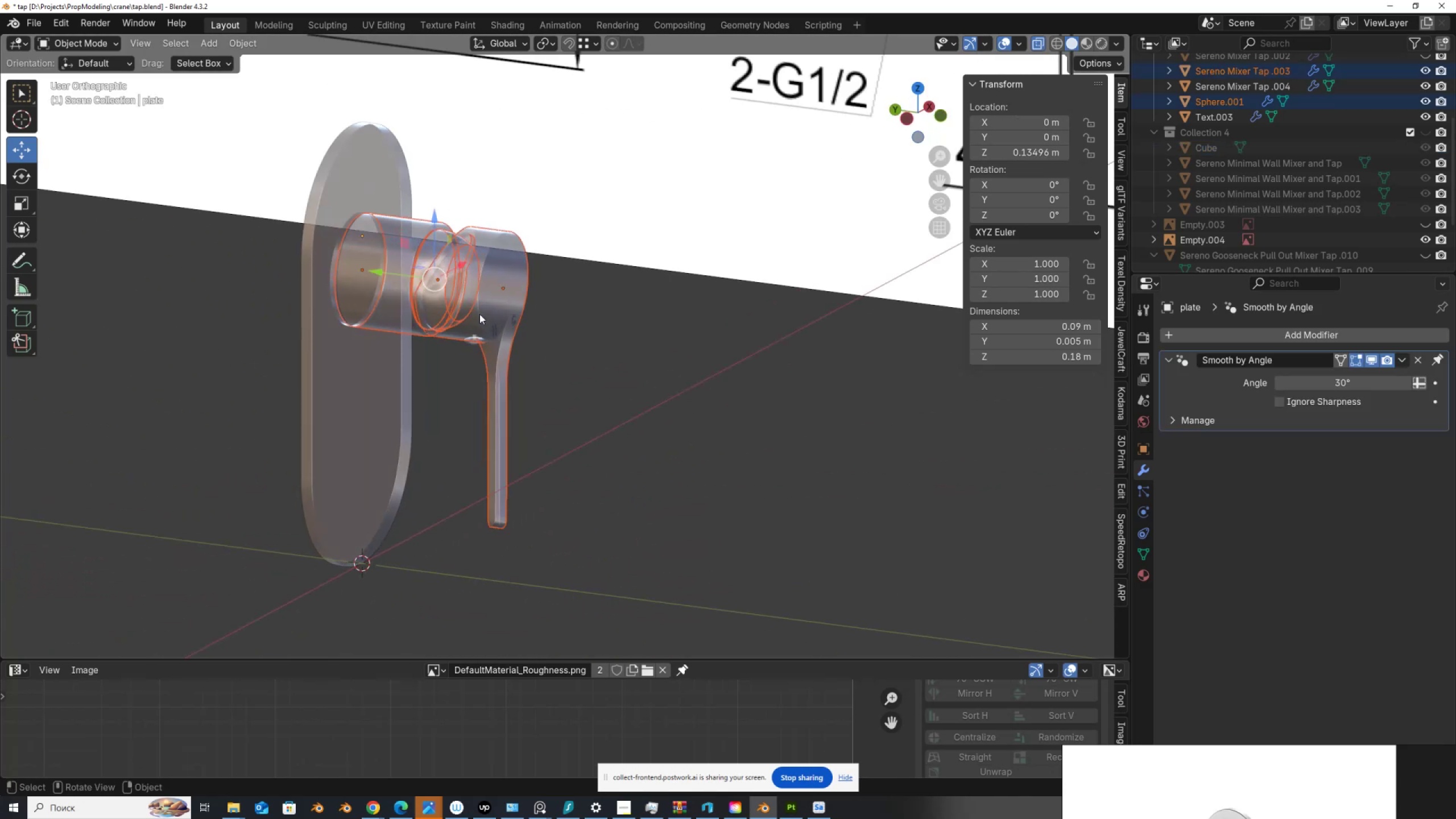 
hold_key(key=ShiftLeft, duration=0.52)
left_click([473, 309])
 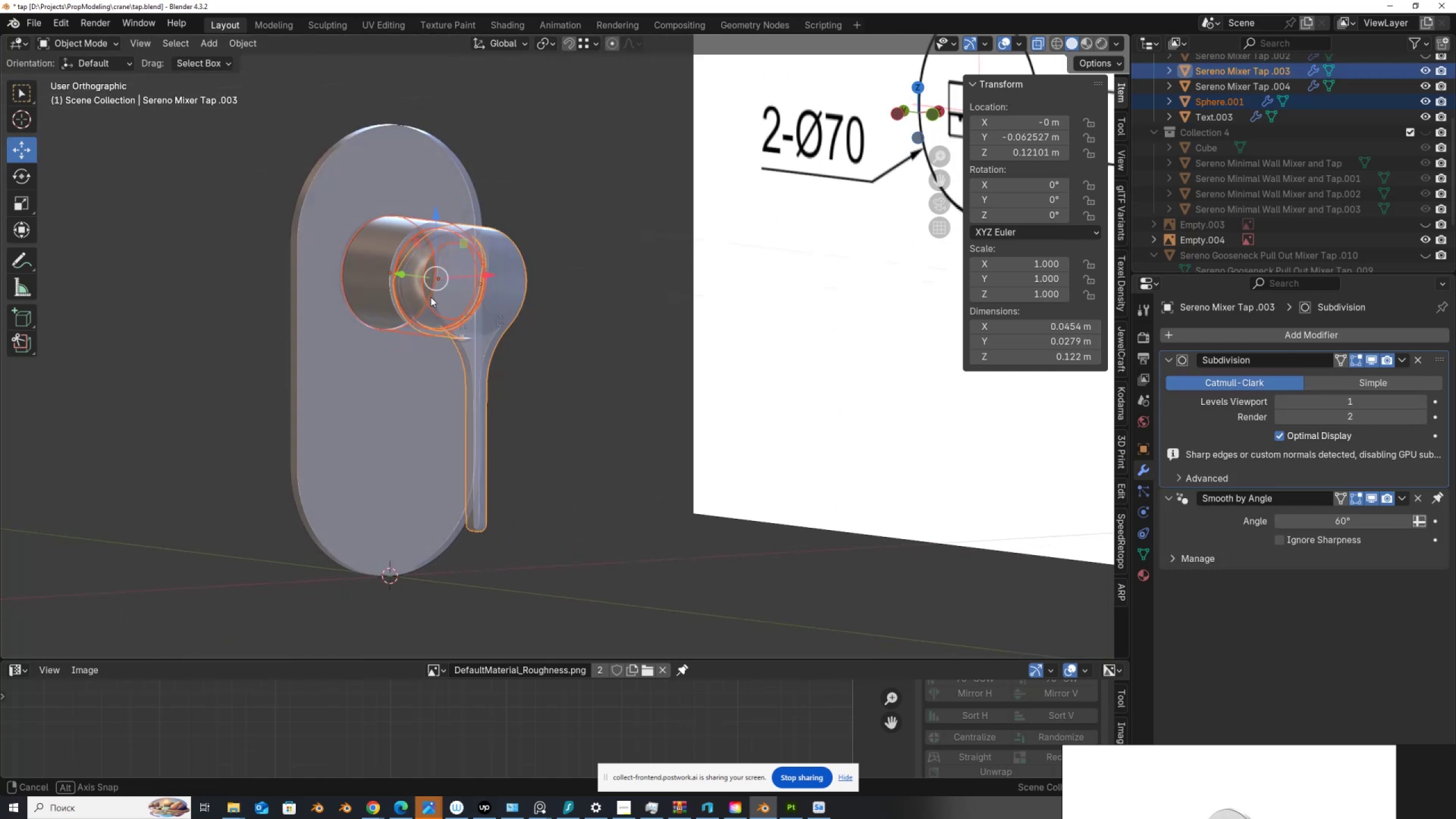 
scroll: coordinate [478, 295], scroll_direction: up, amount: 4.0
 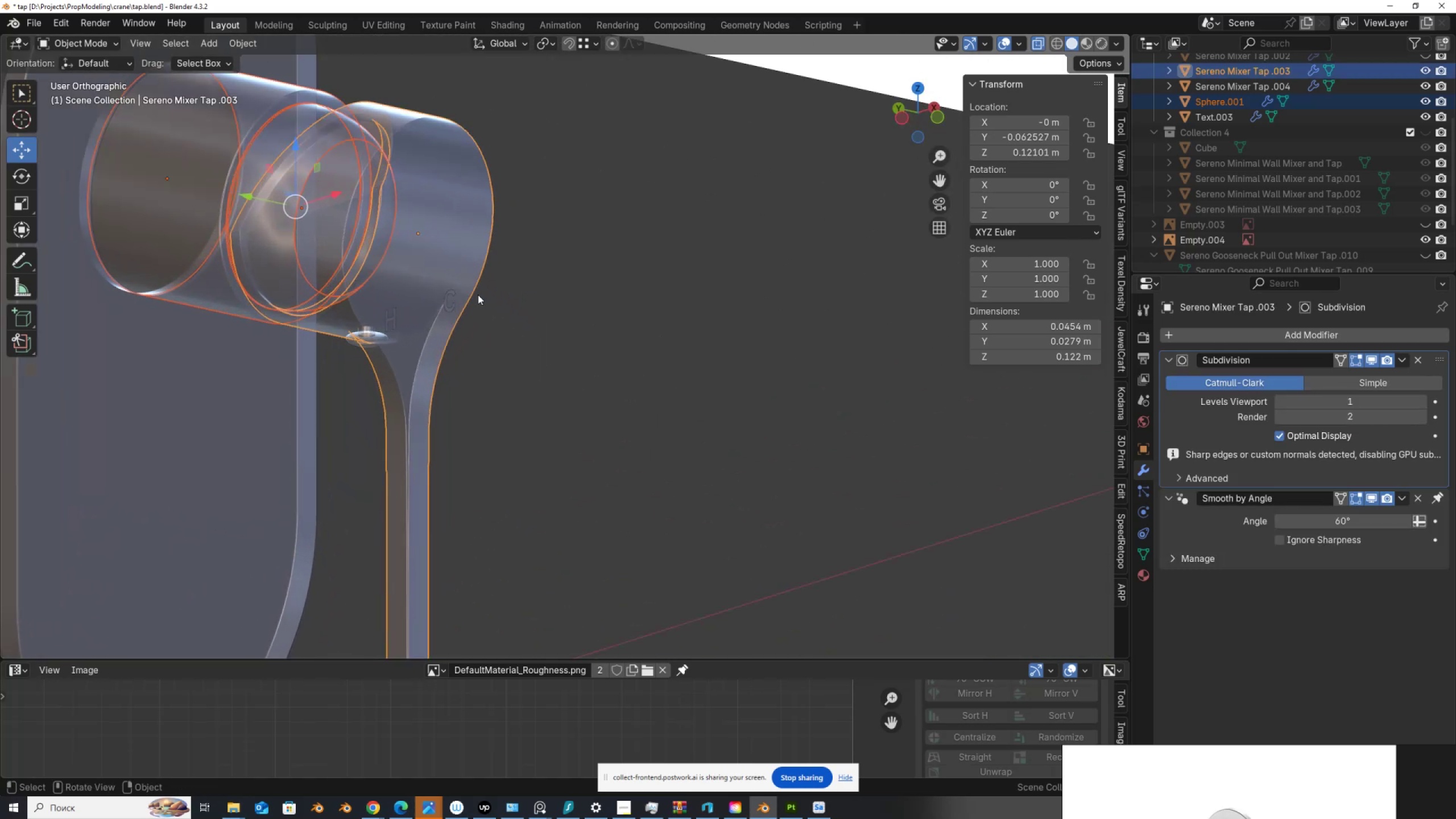 
hold_key(key=ShiftLeft, duration=1.43)
left_click([449, 291])
 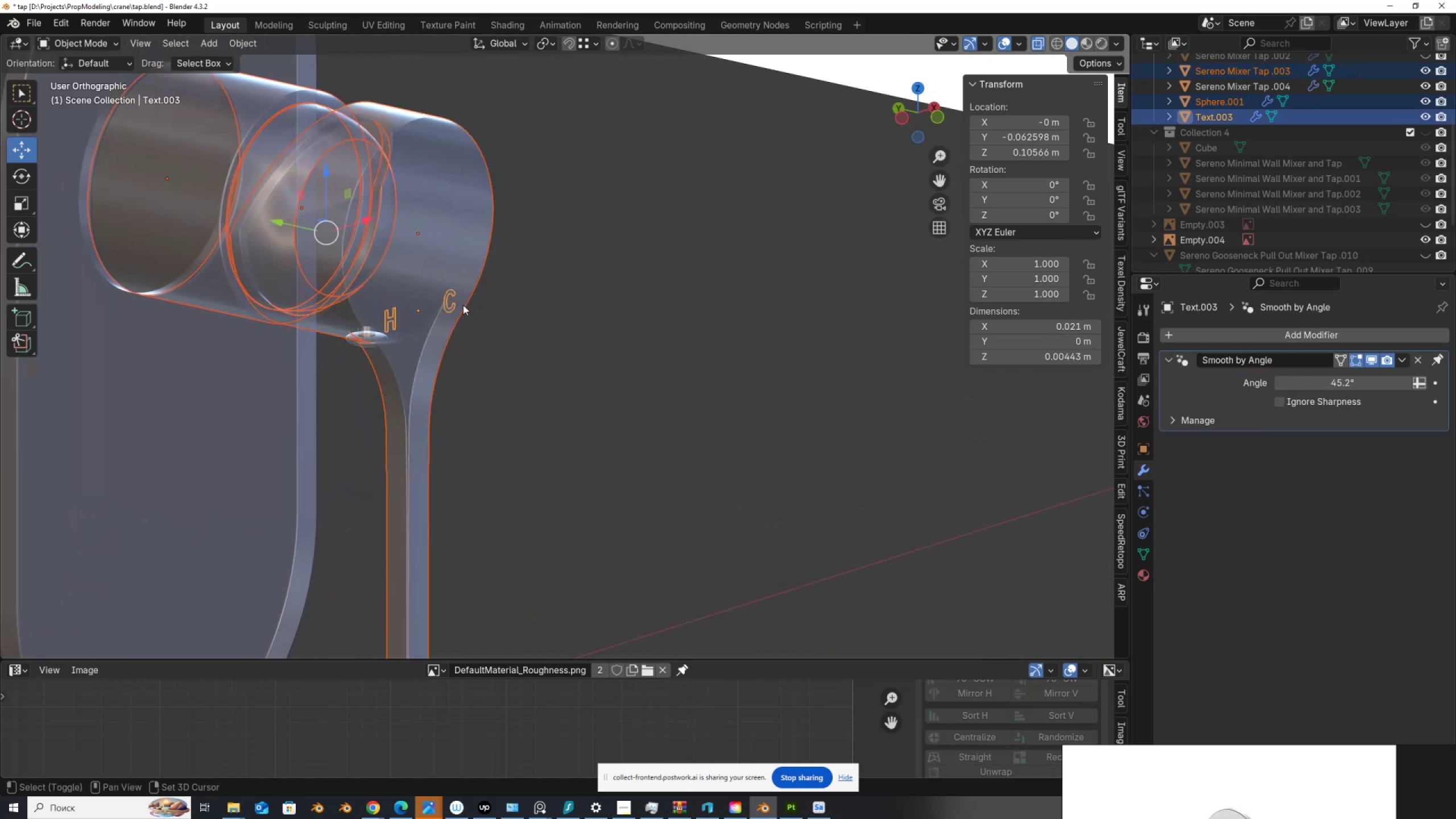 
scroll: coordinate [494, 346], scroll_direction: down, amount: 5.0
 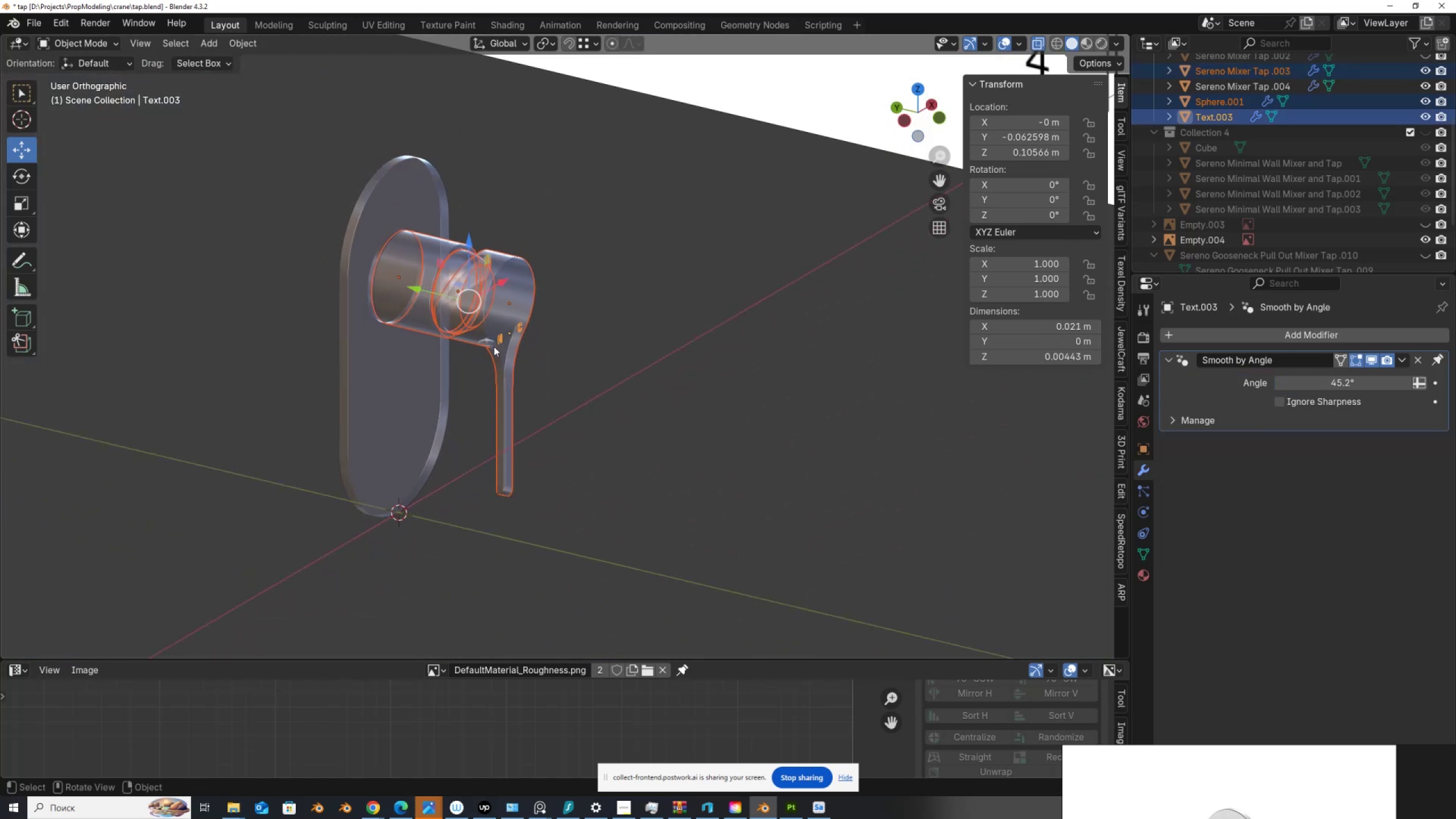 
key(Shift+D)
 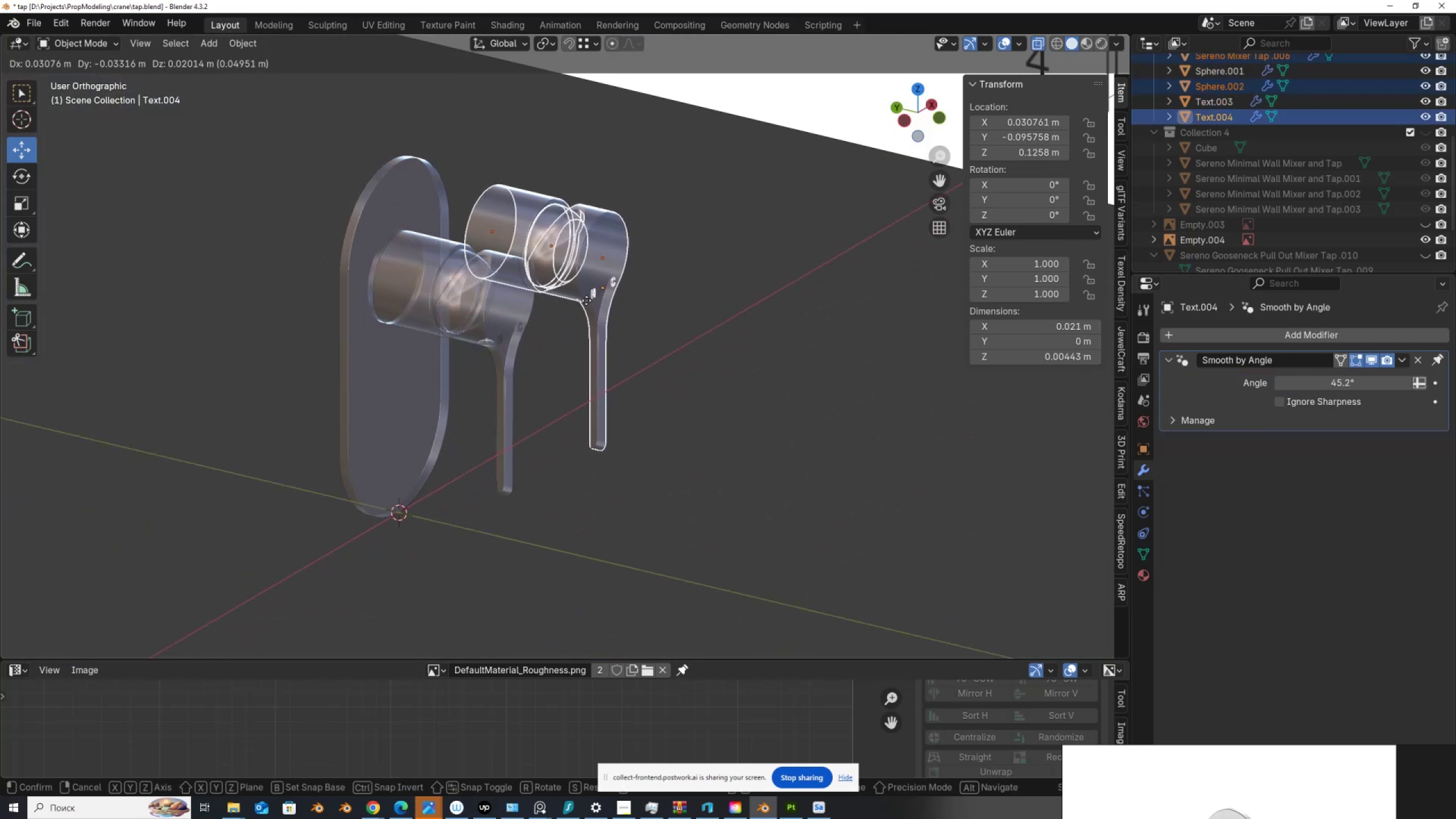 
right_click([586, 300])
 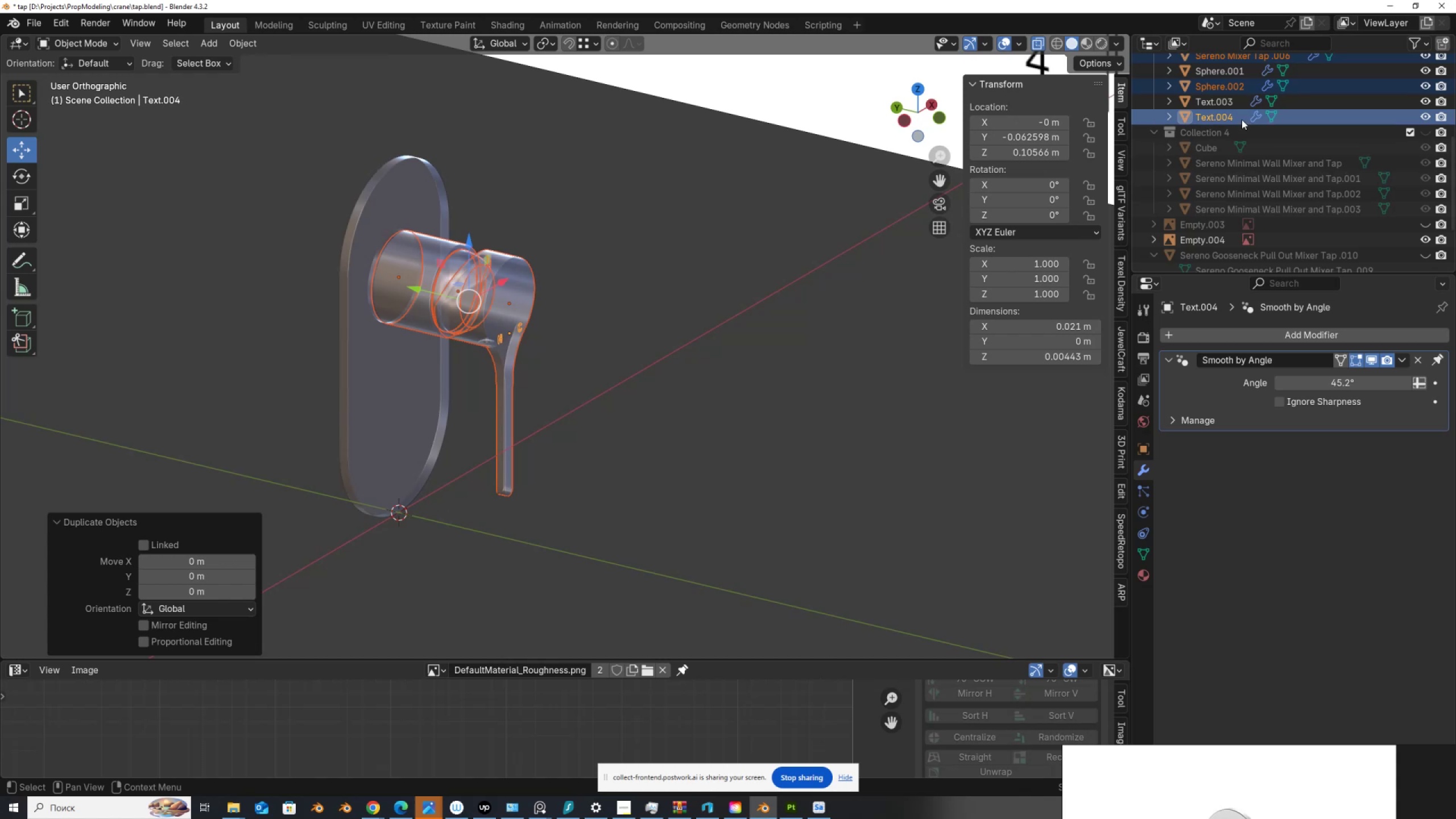 
left_click_drag(start_coordinate=[1221, 115], to_coordinate=[1230, 138])
 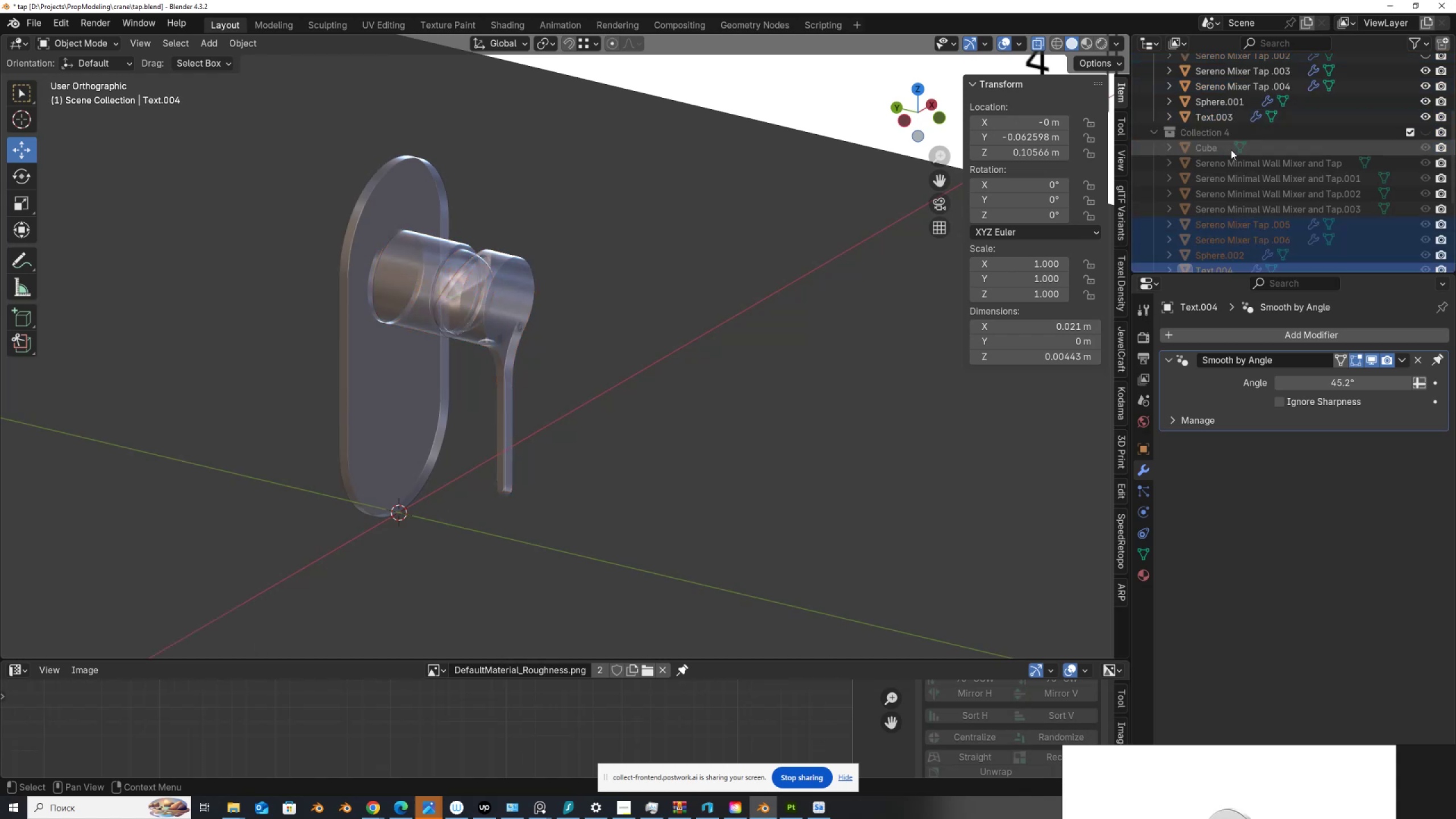 
scroll: coordinate [1232, 154], scroll_direction: up, amount: 3.0
 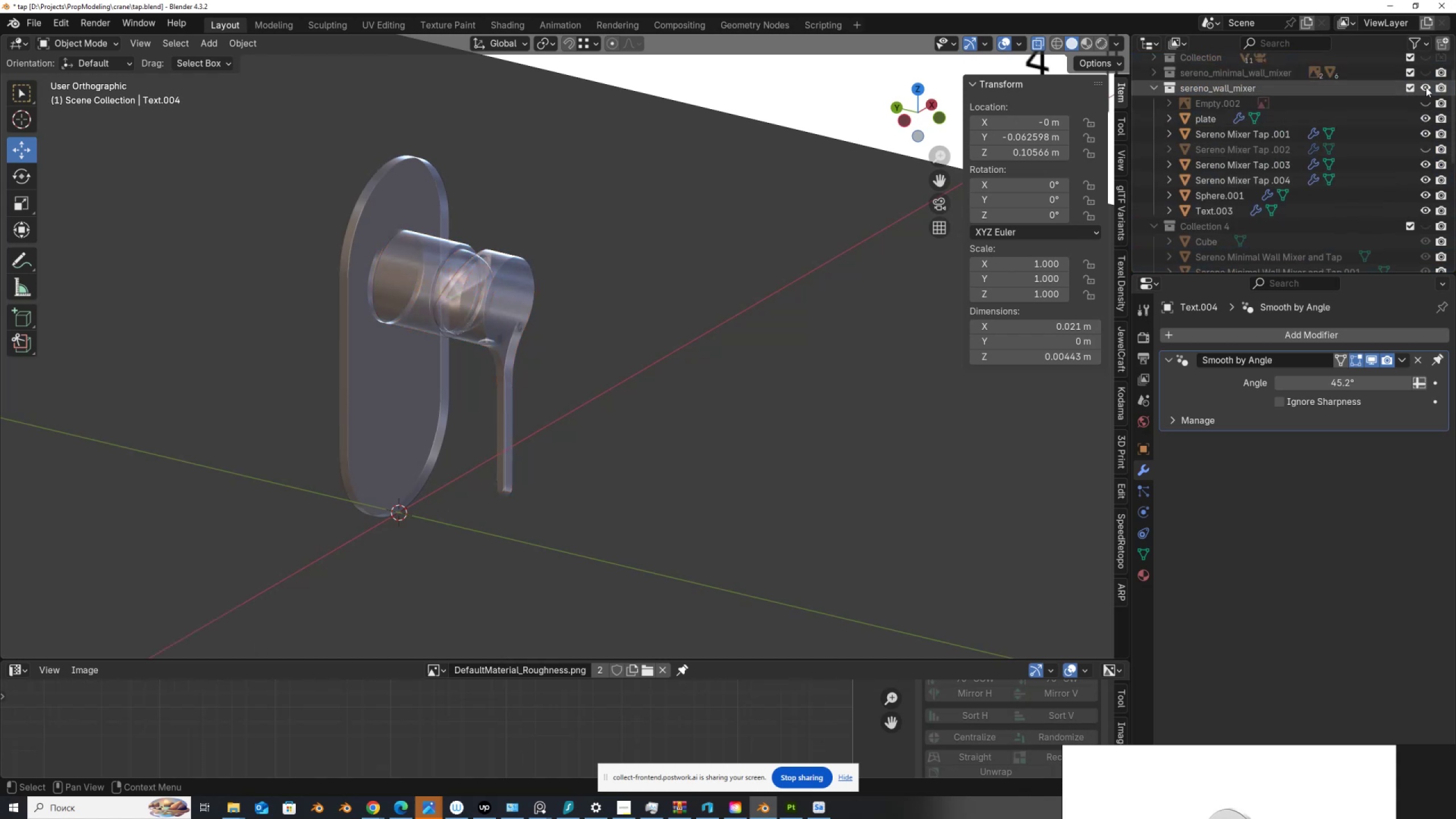 
left_click([1428, 89])
 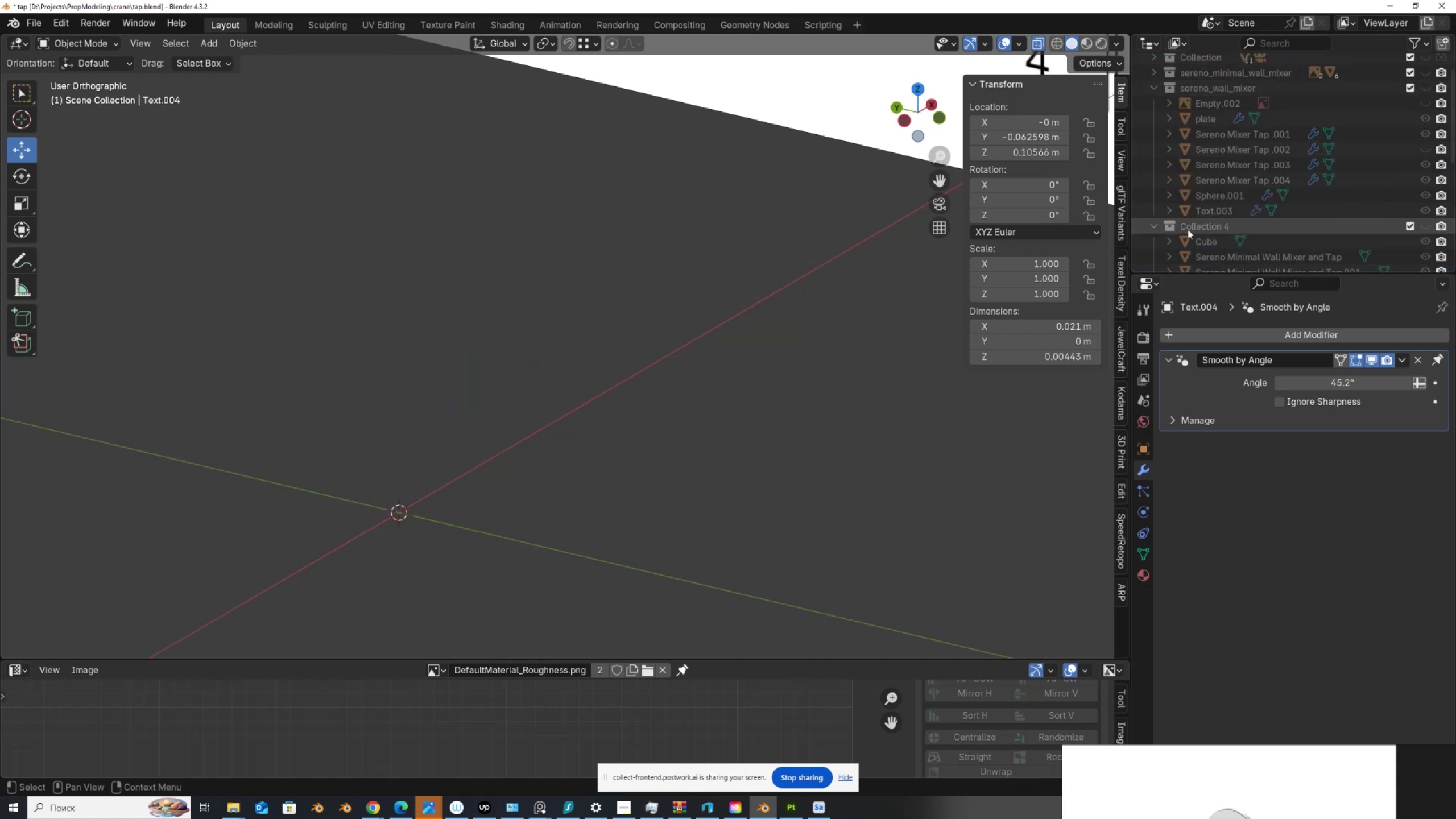 
scroll: coordinate [1243, 195], scroll_direction: down, amount: 4.0
 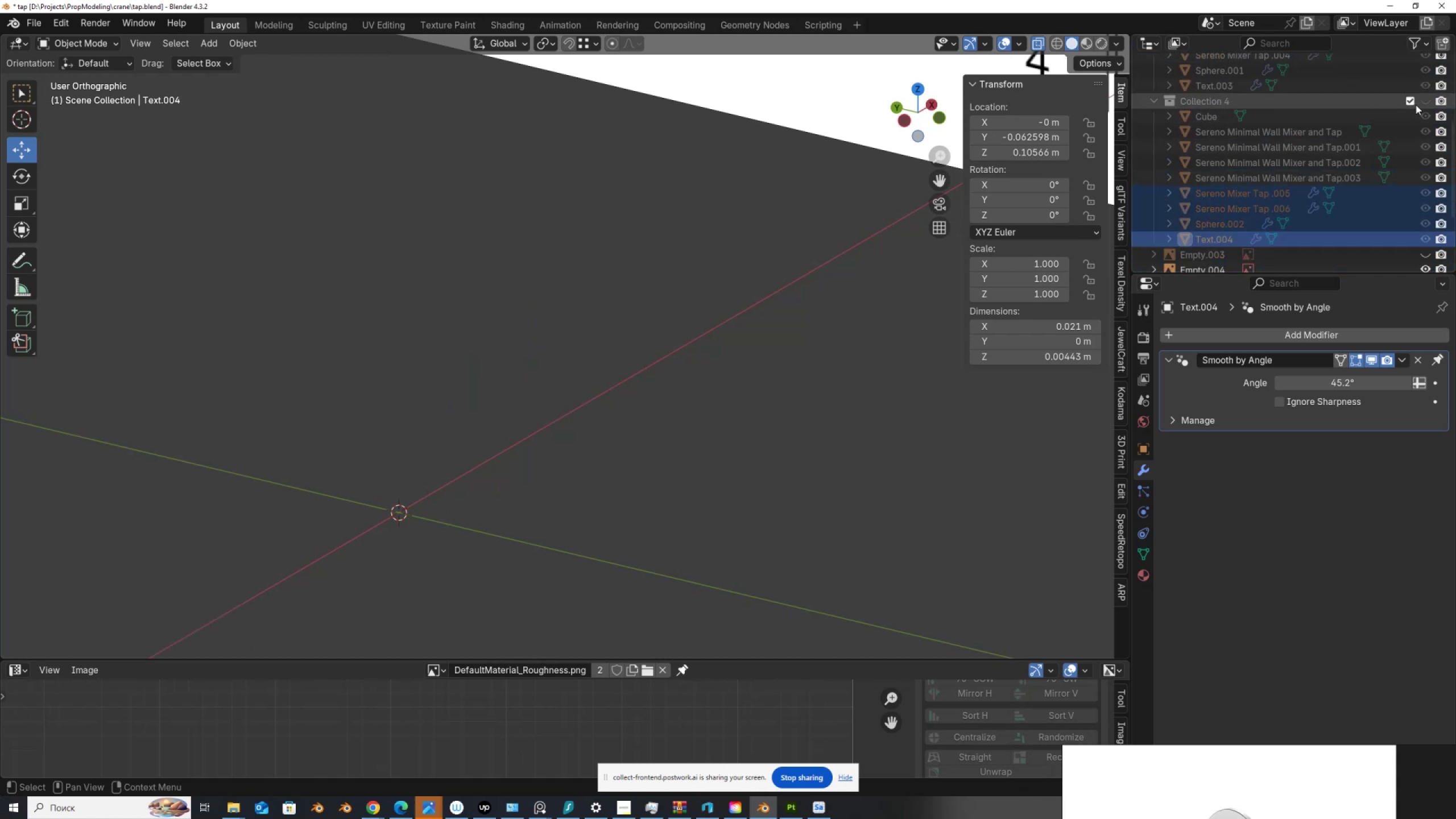 
left_click([1425, 100])
 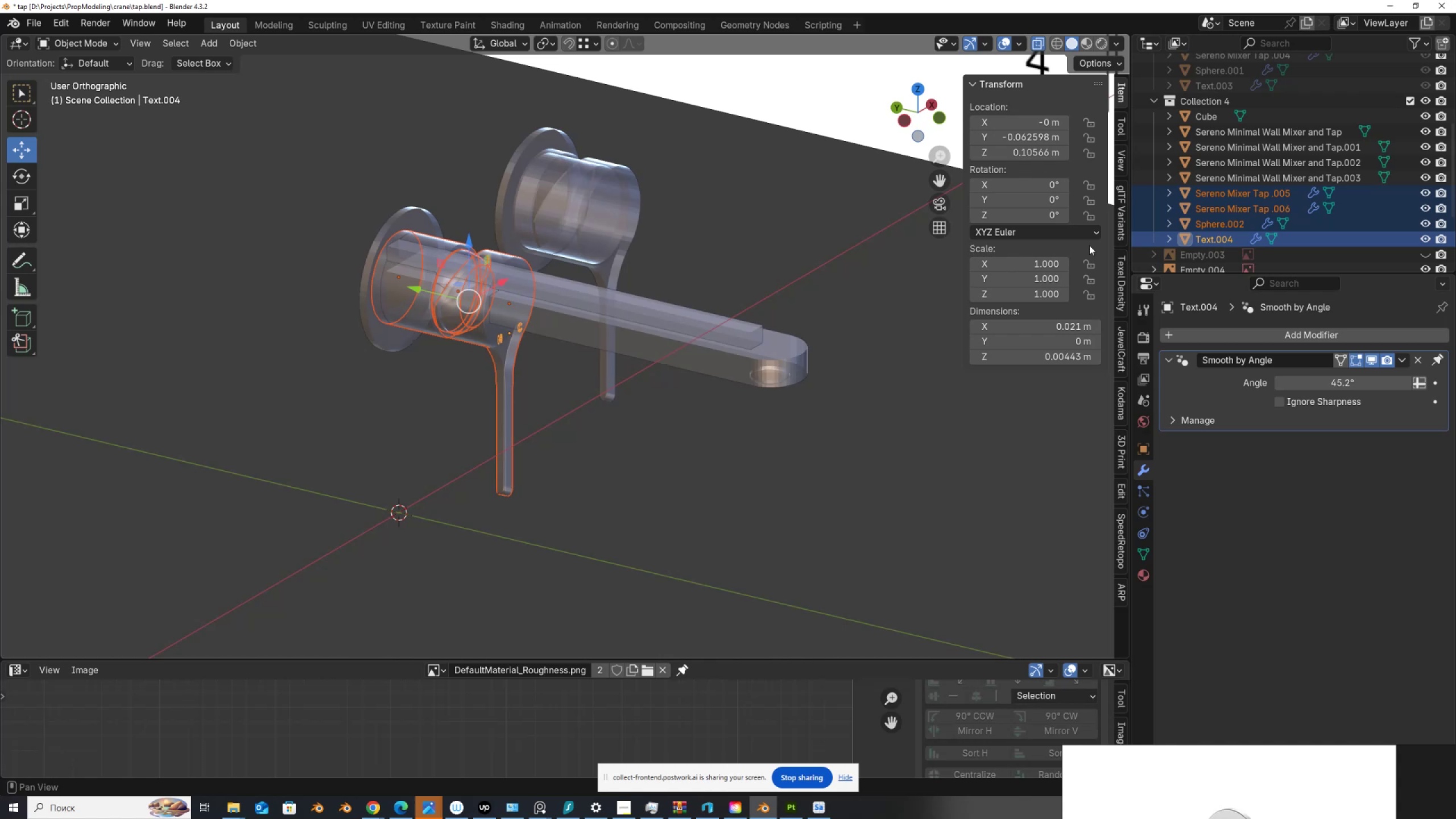 
wait(5.99)
 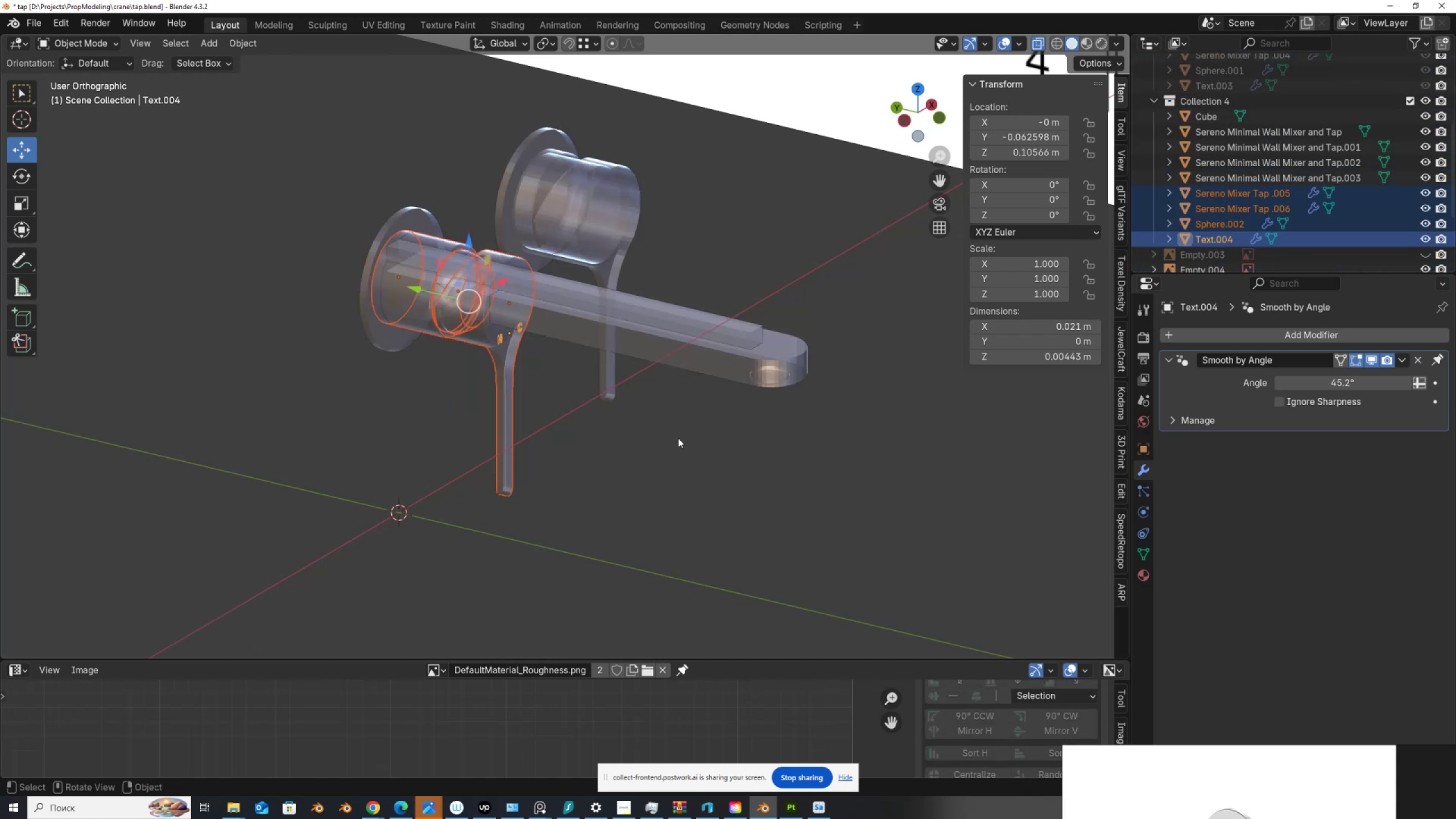 
scroll: coordinate [1289, 189], scroll_direction: up, amount: 6.0
 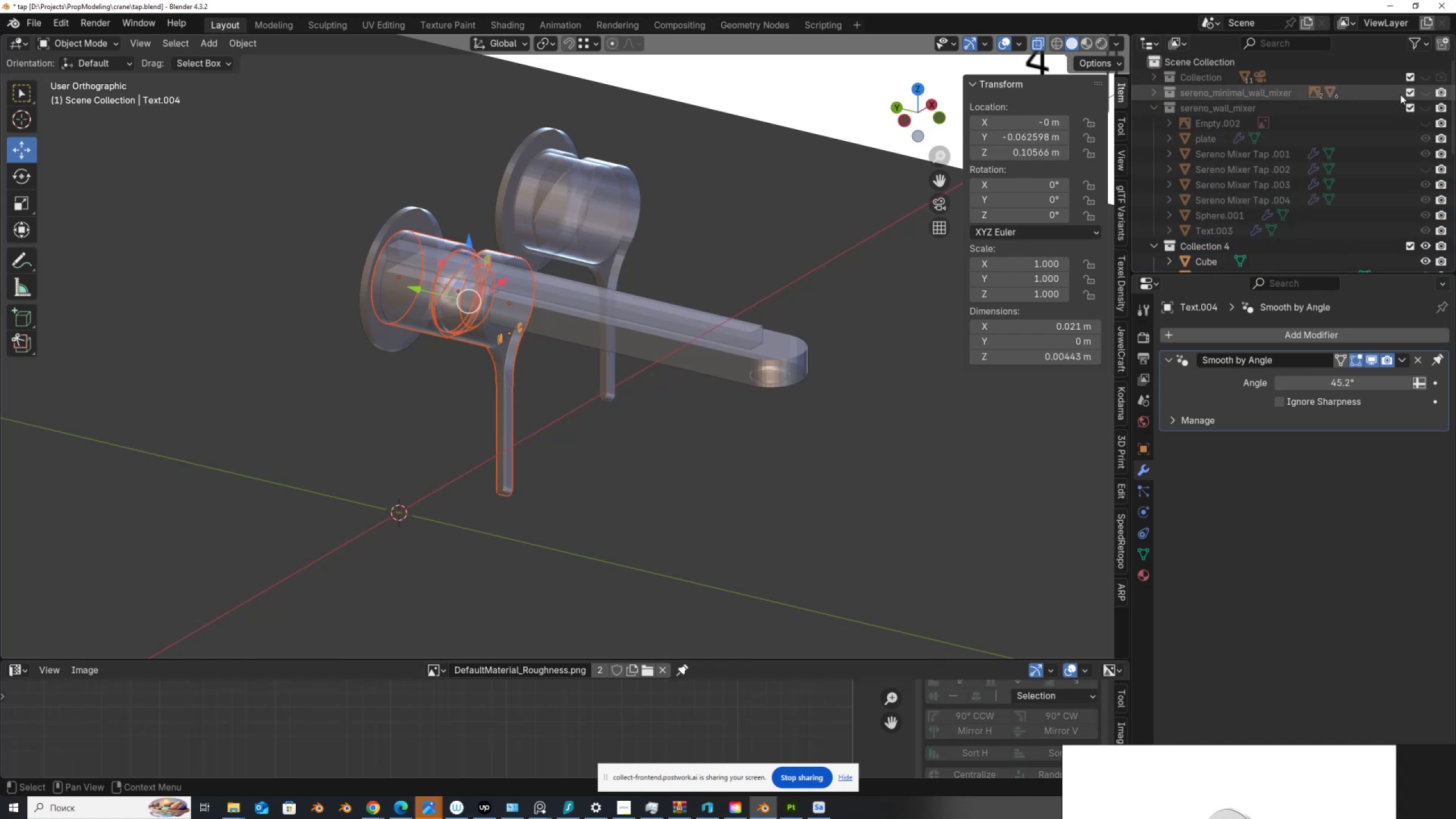 
left_click([1430, 90])
 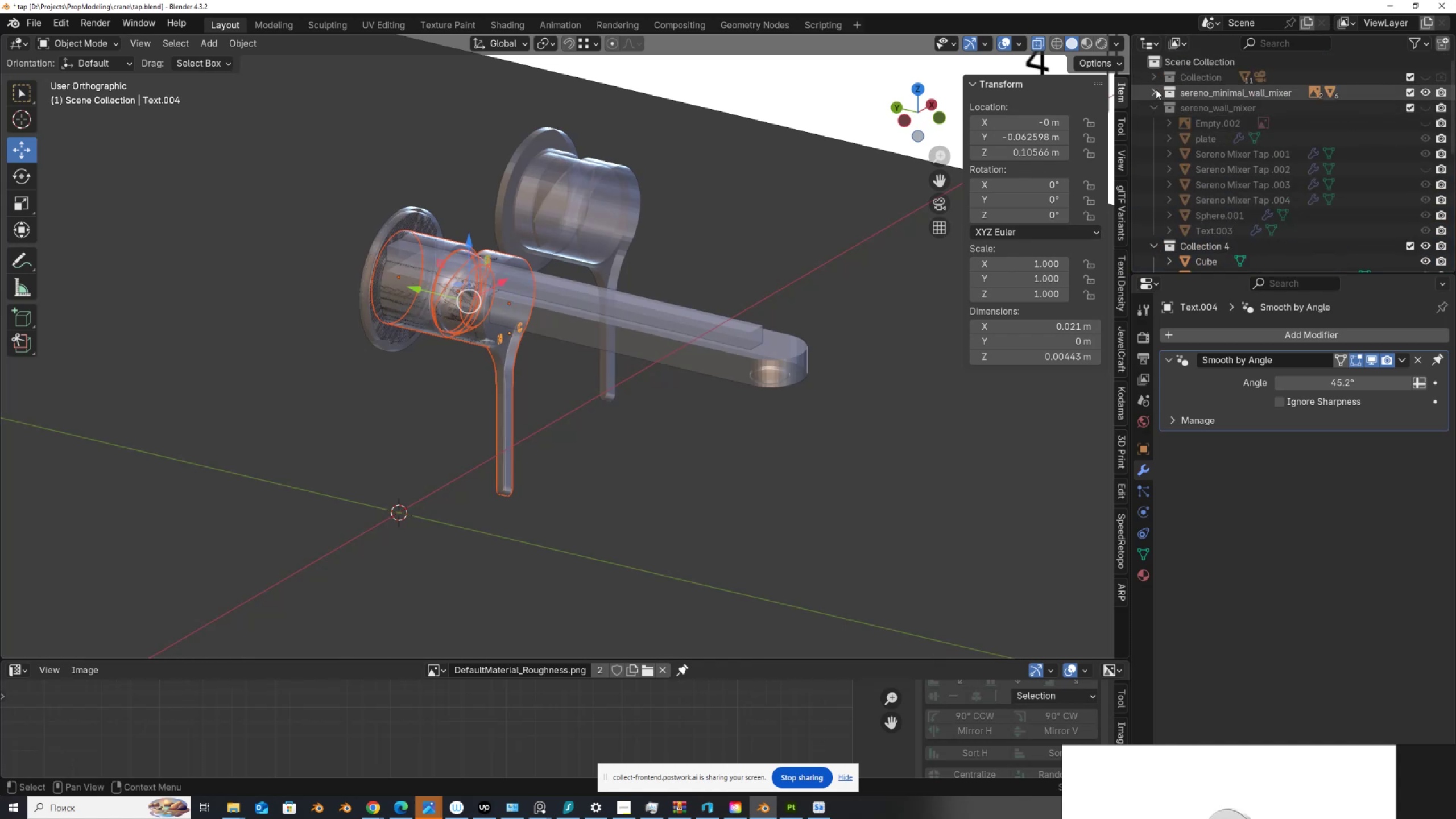 
left_click([1156, 89])
 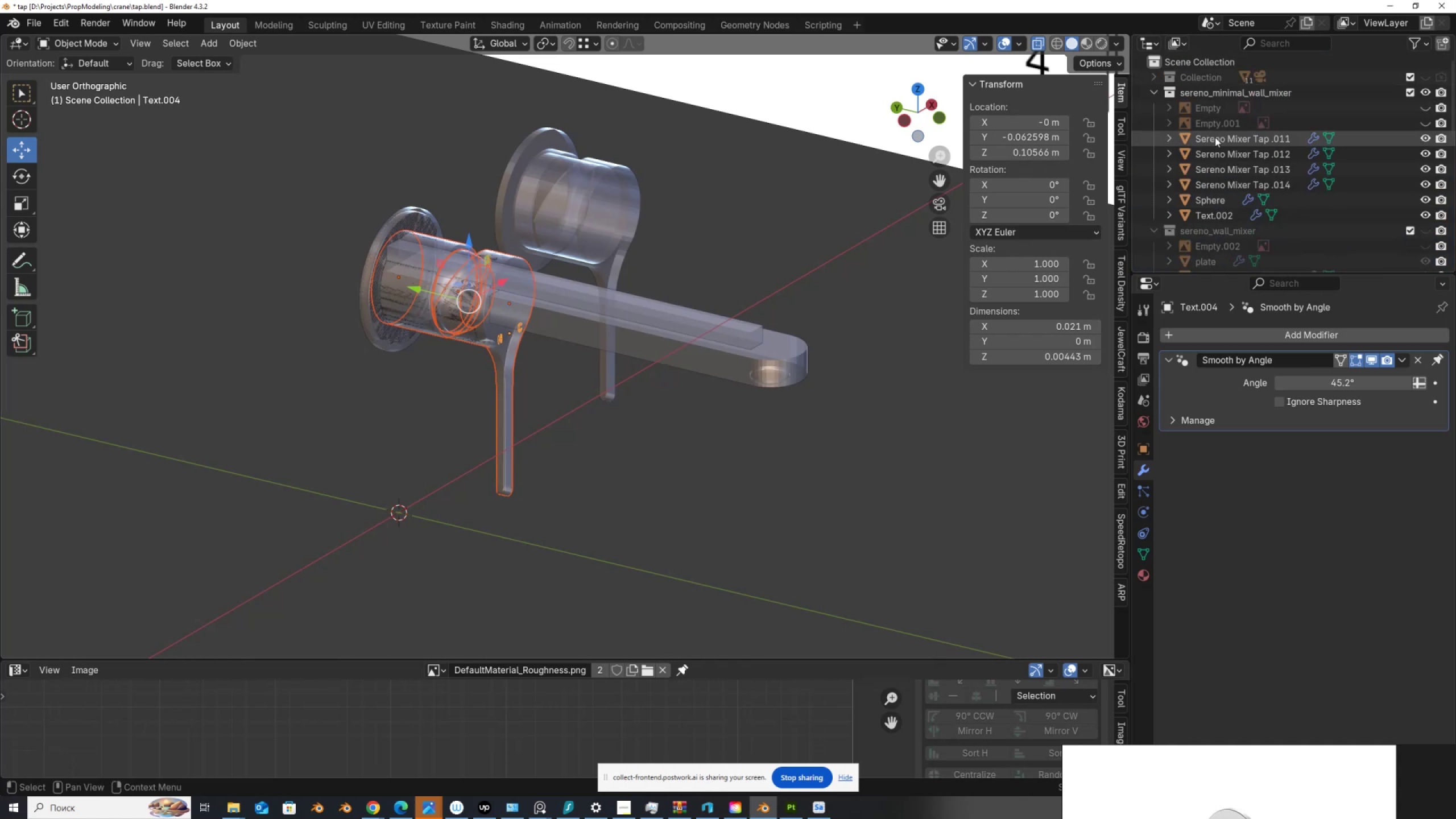 
left_click([1216, 142])
 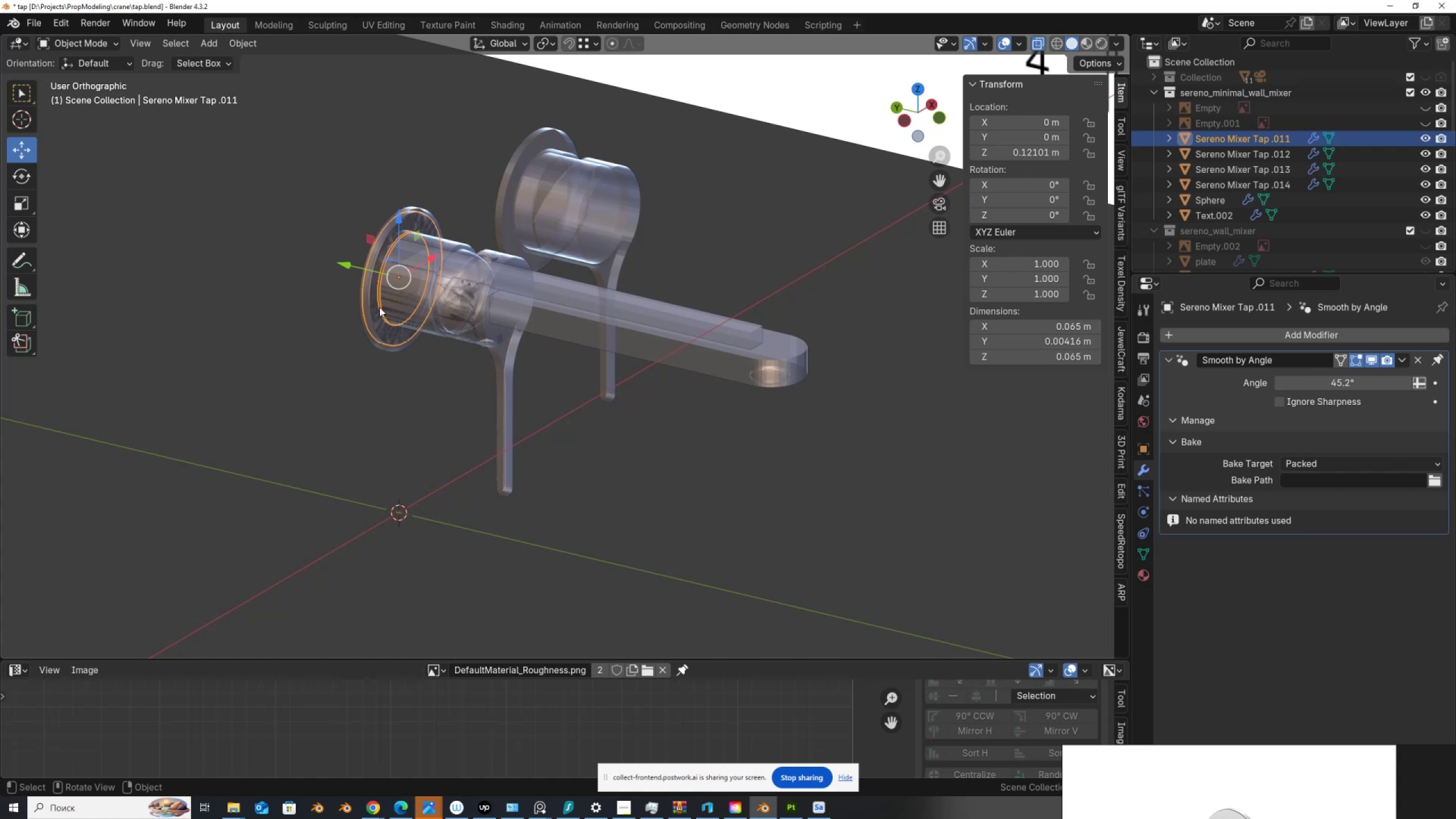 
key(Shift+D)
 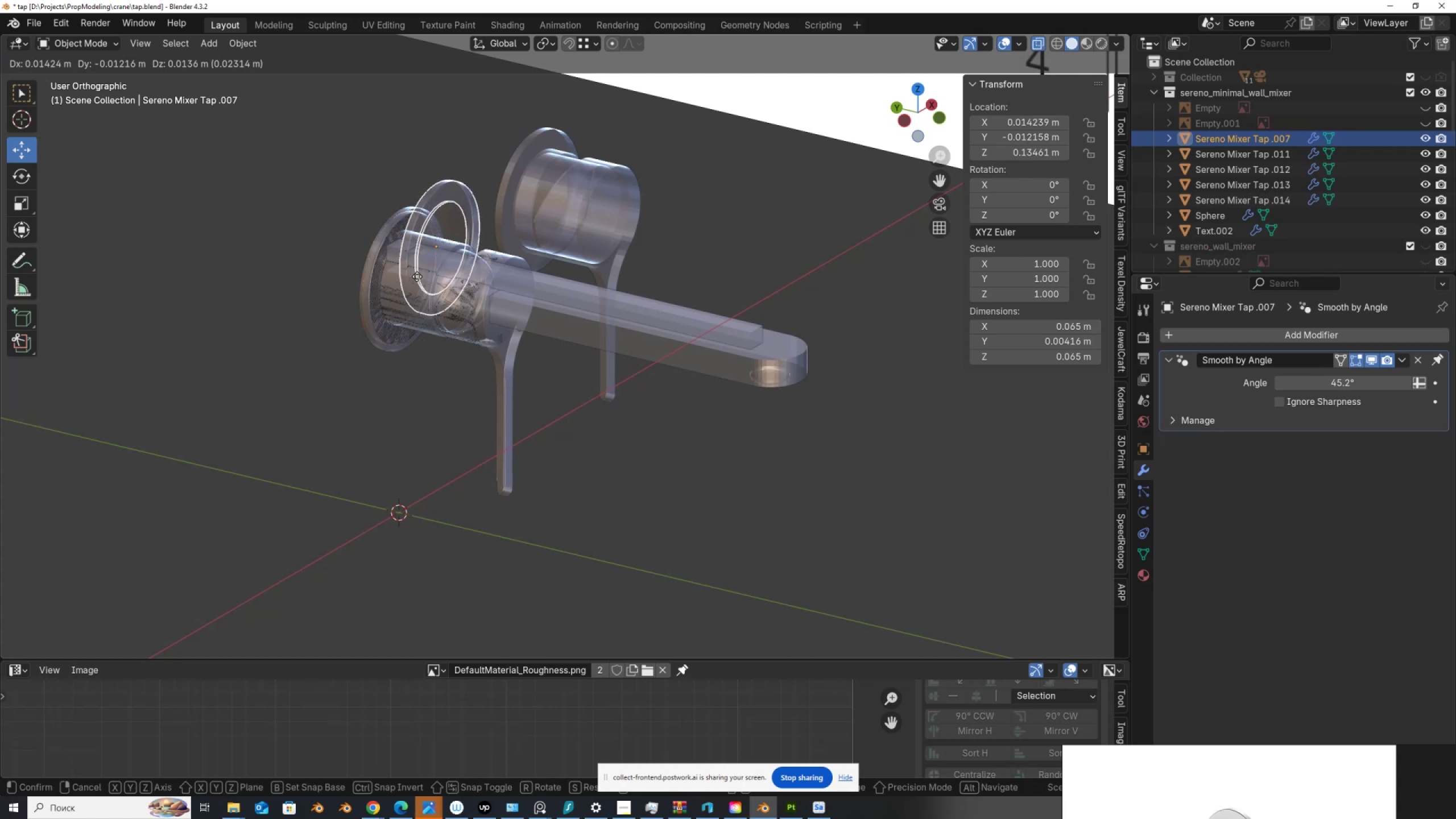 
right_click([417, 276])
 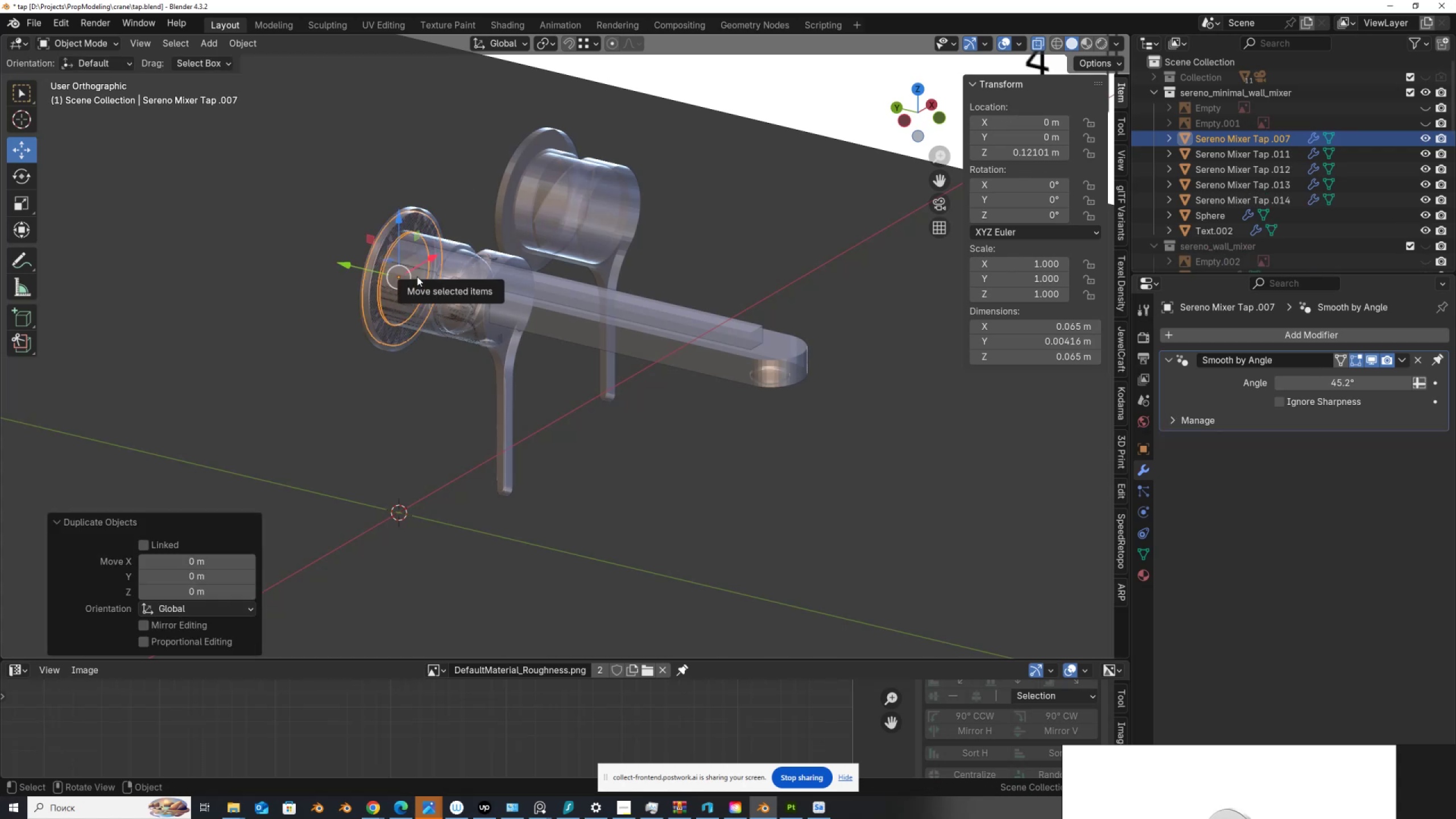 
key(M)
 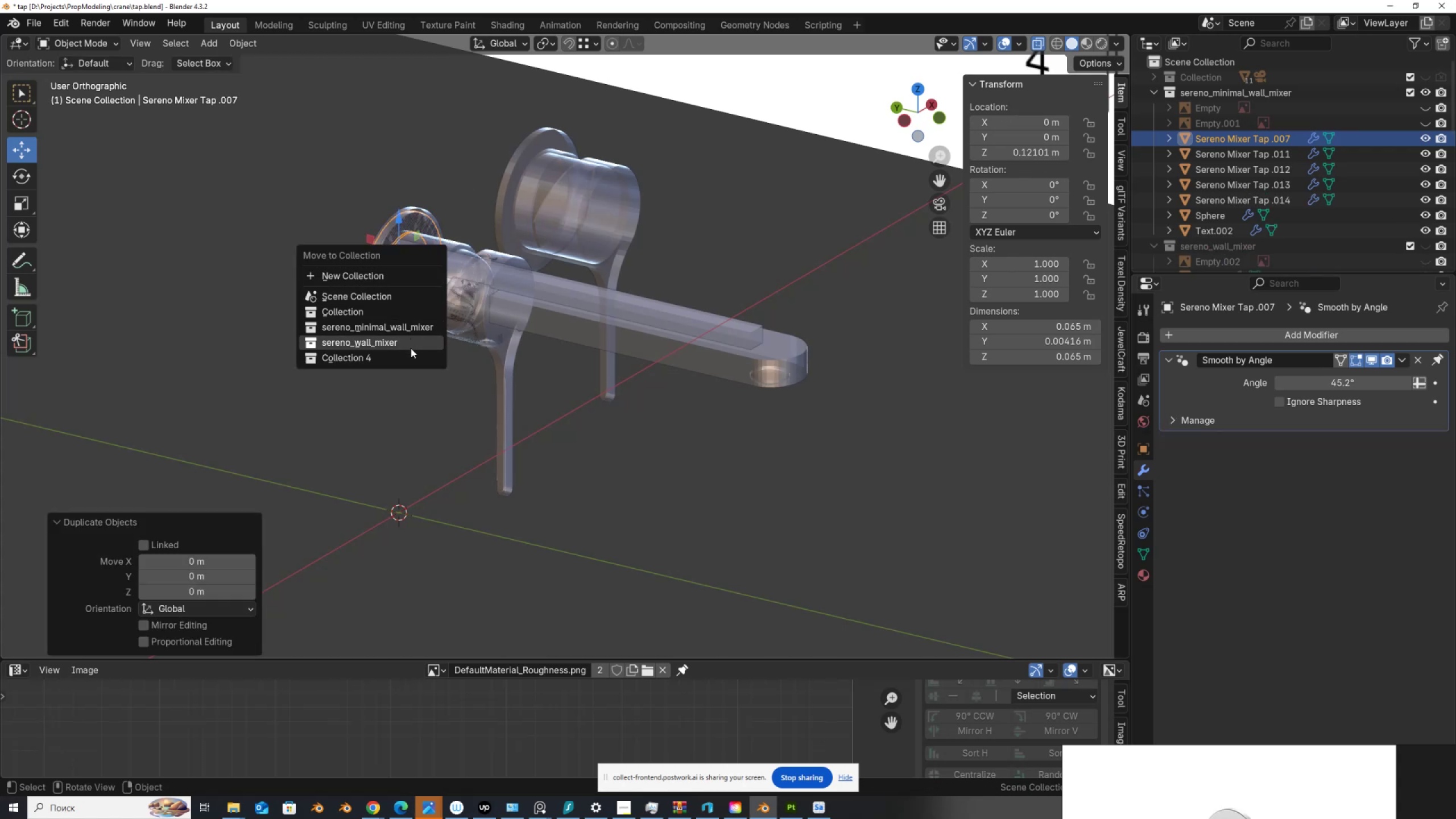 
left_click([410, 358])
 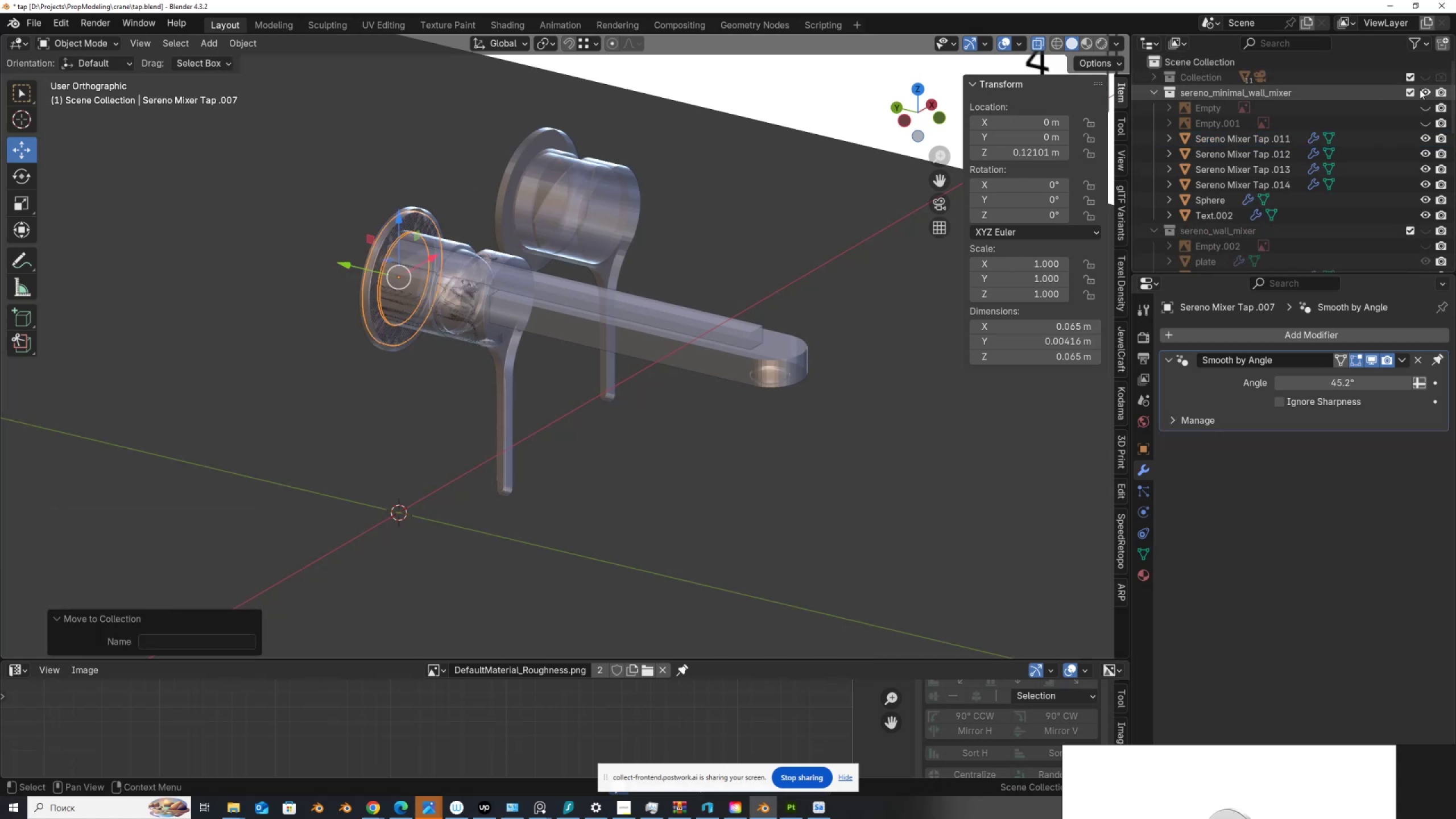 
left_click([1422, 92])
 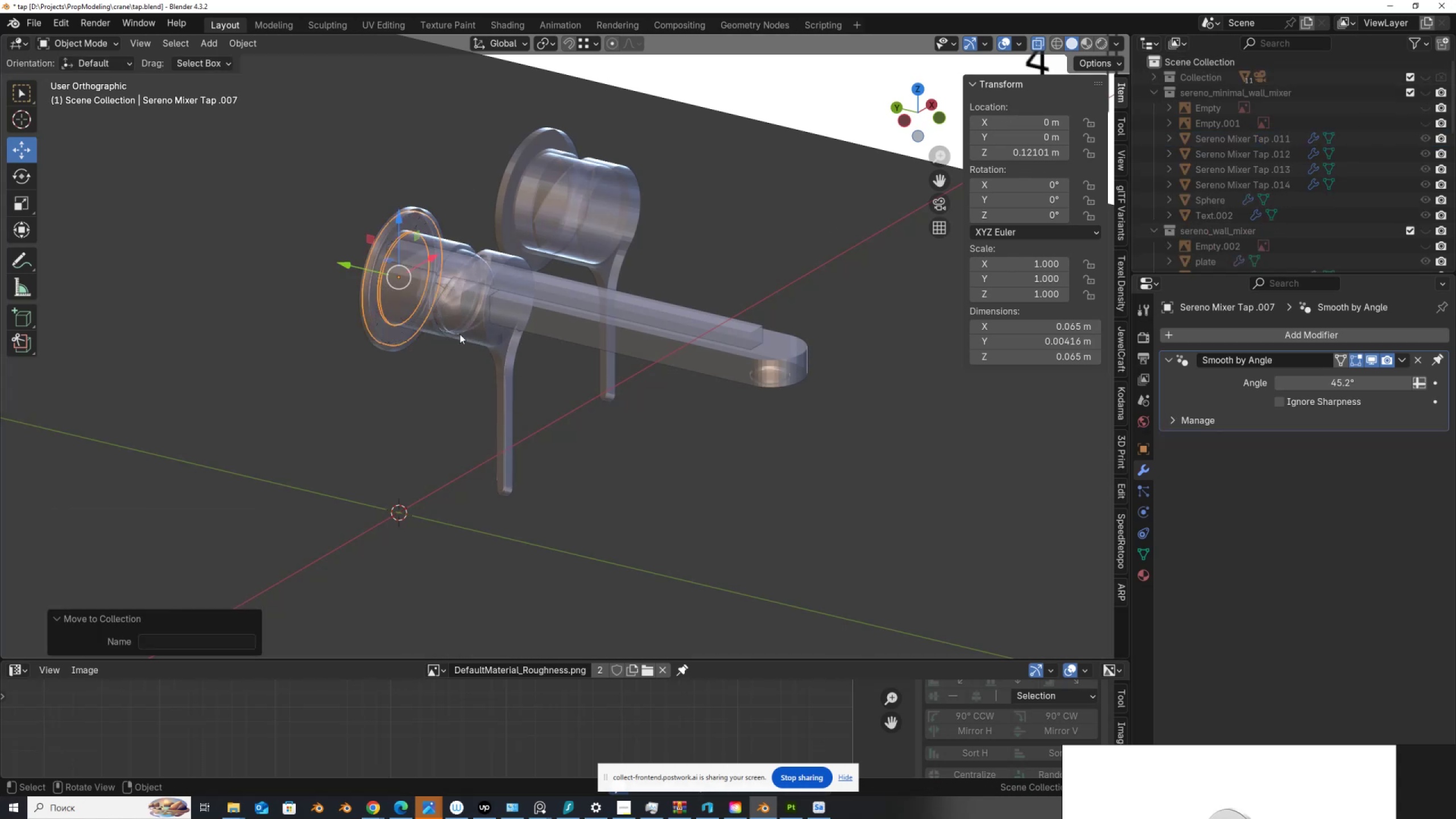 
scroll: coordinate [367, 316], scroll_direction: up, amount: 3.0
 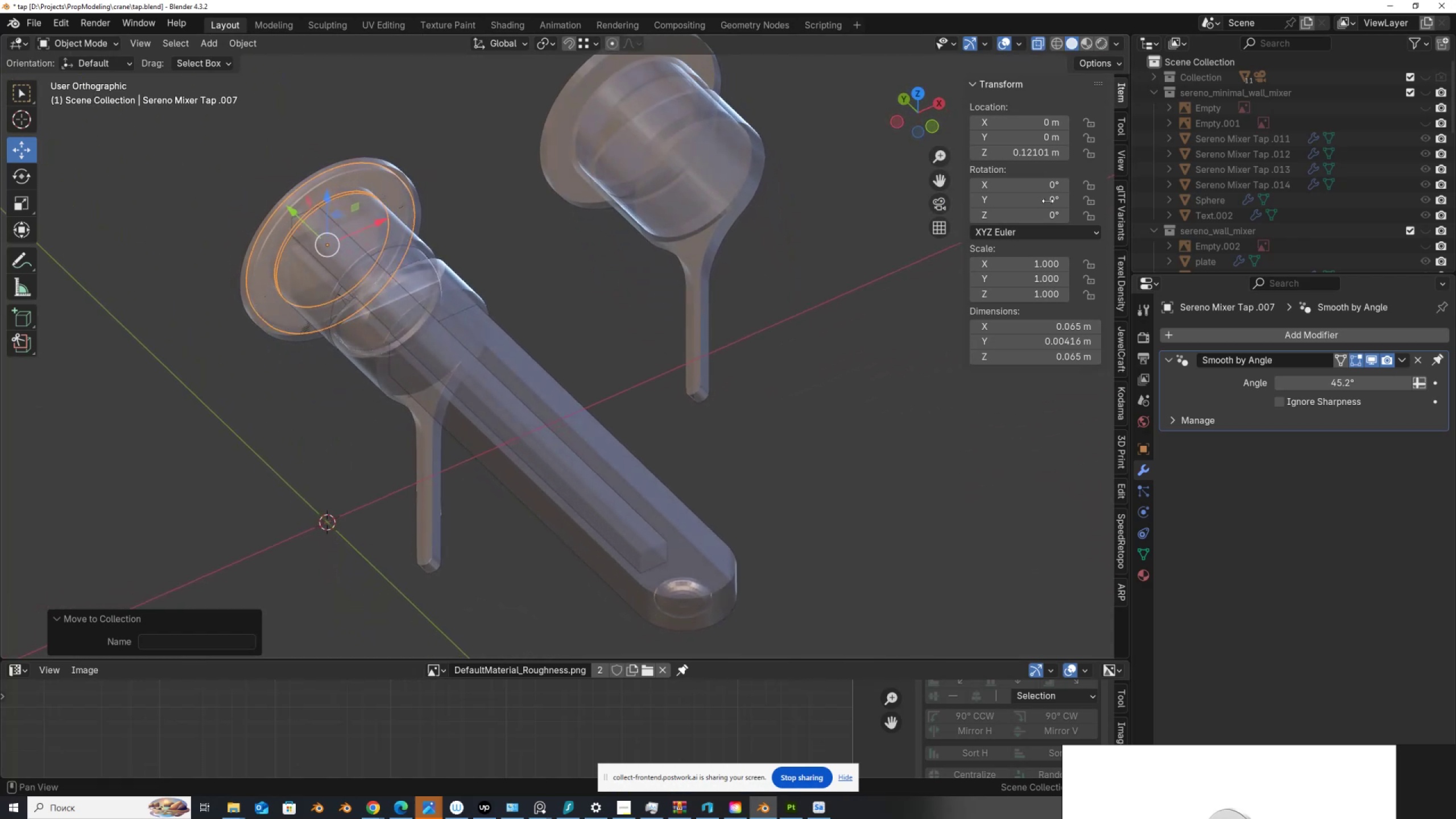 
scroll: coordinate [1280, 244], scroll_direction: down, amount: 1.0
 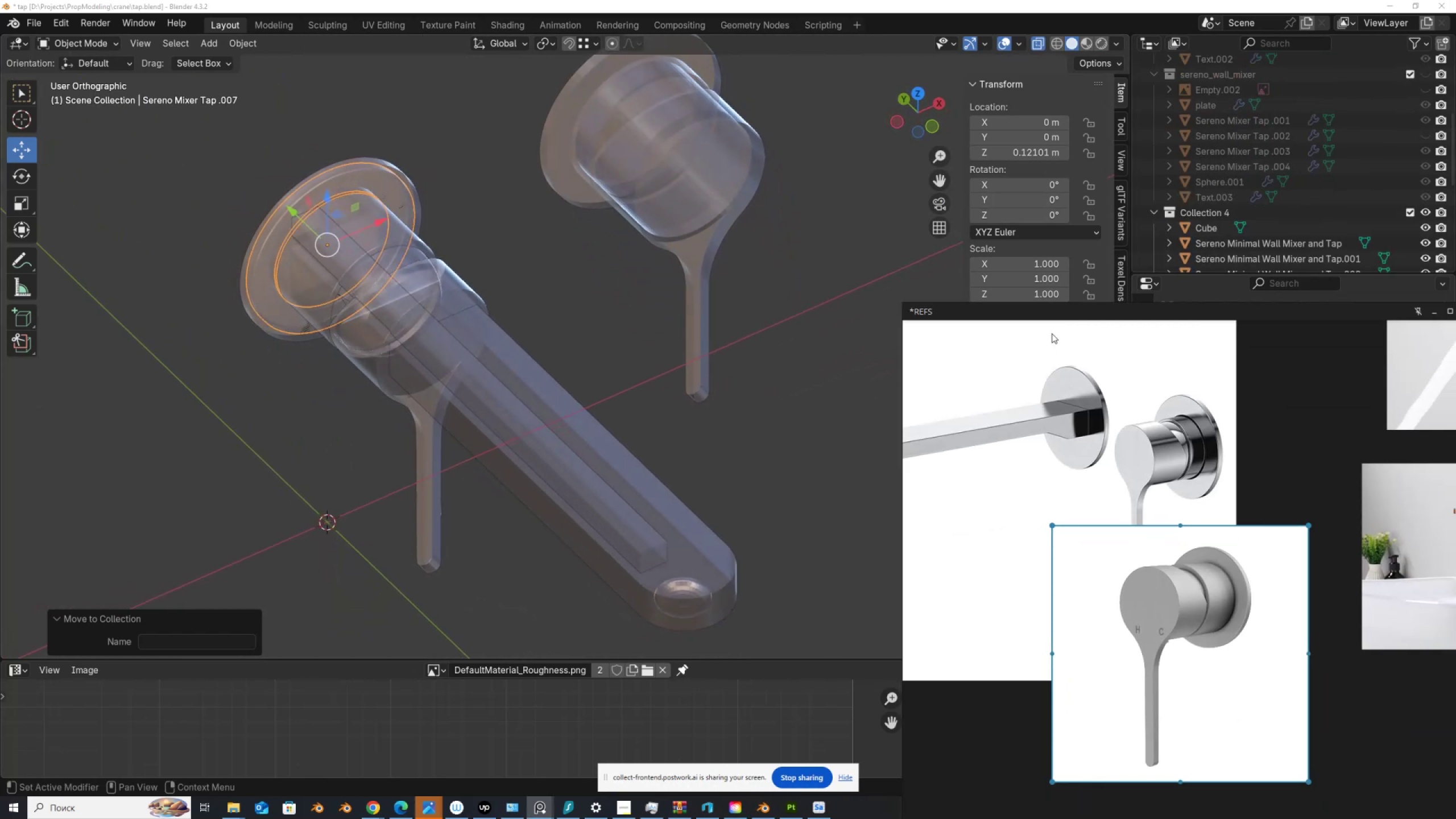 
scroll: coordinate [1108, 435], scroll_direction: none, amount: 0.0
 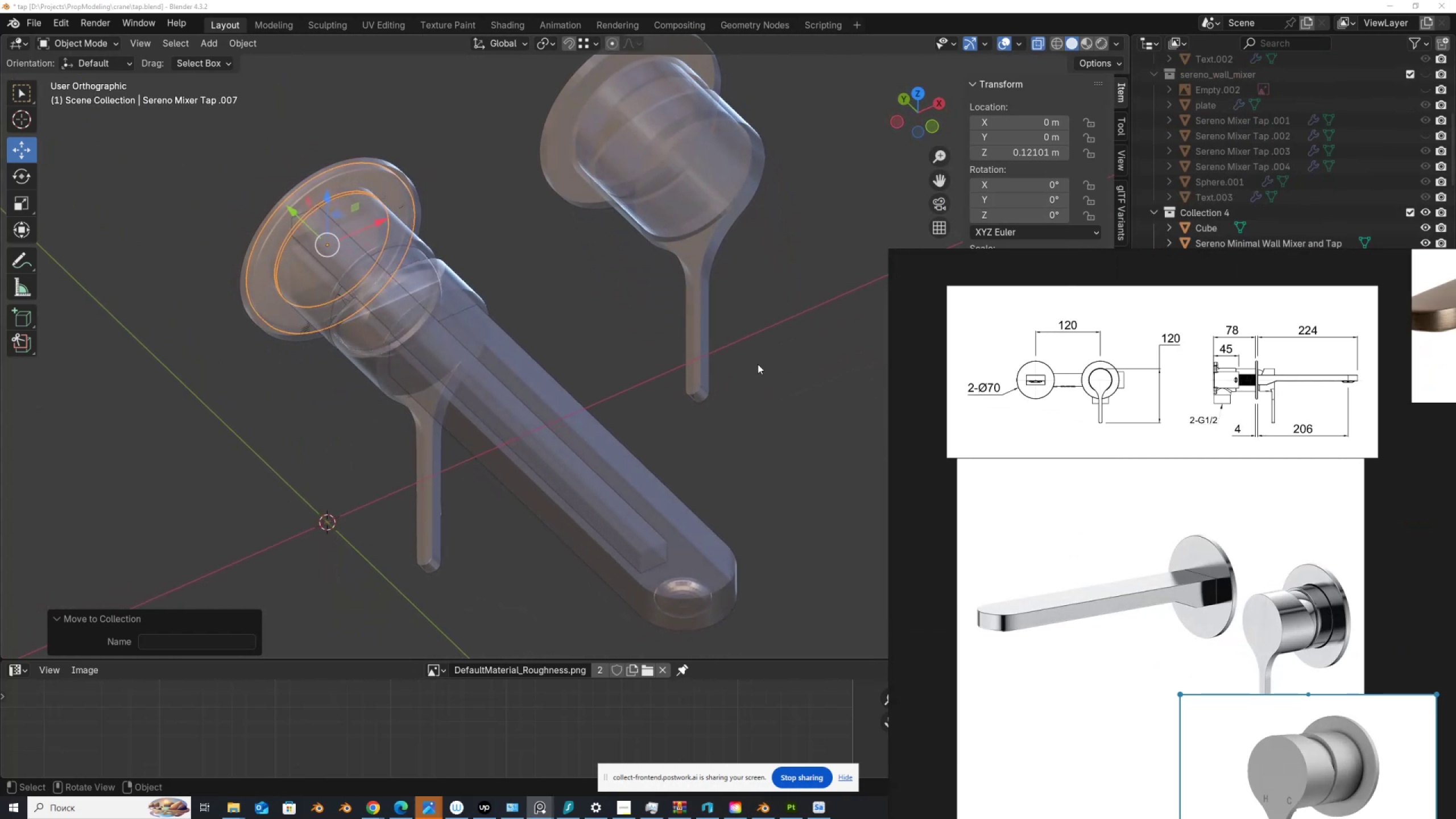 
scroll: coordinate [645, 355], scroll_direction: down, amount: 2.0
 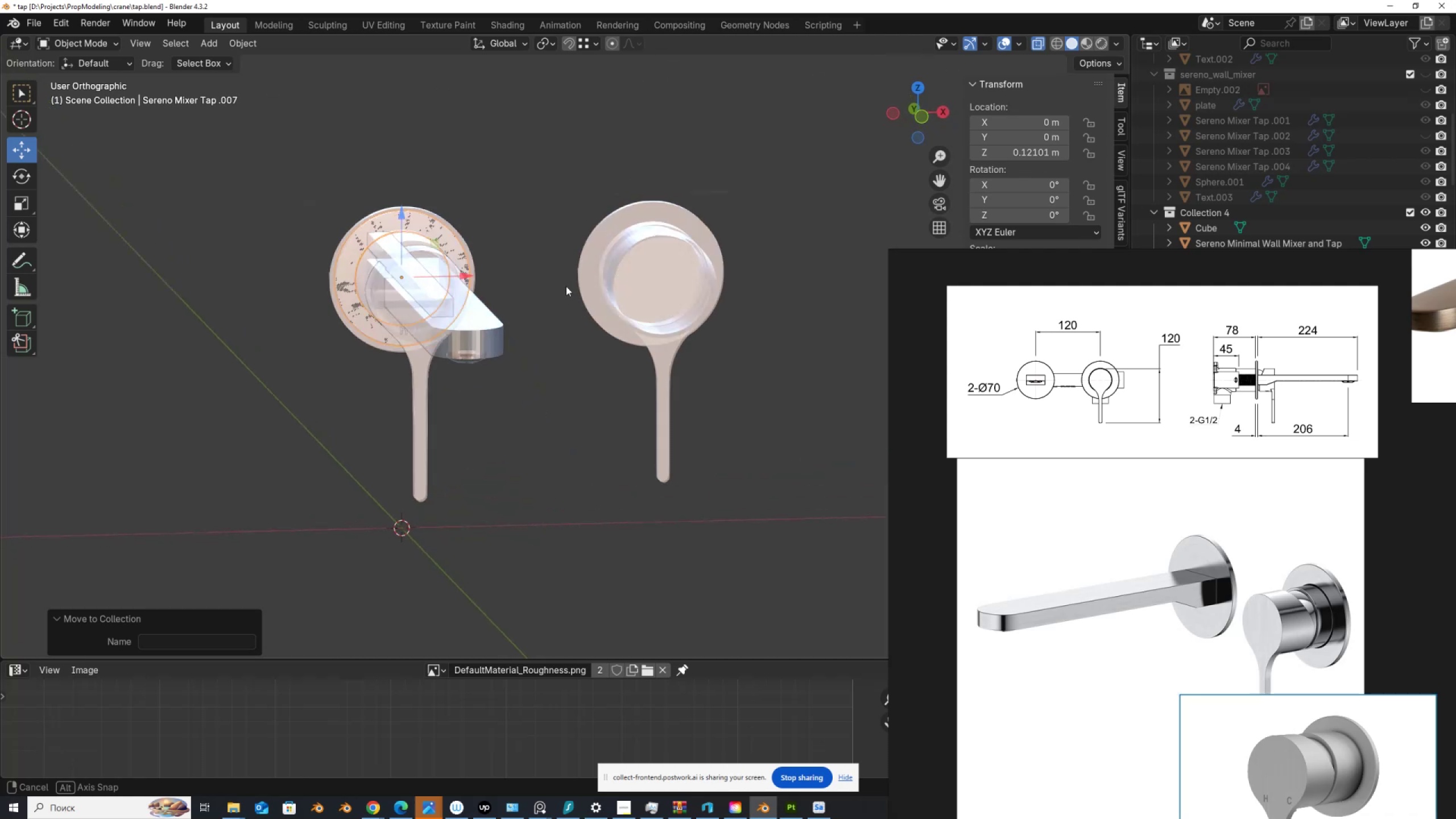 
scroll: coordinate [565, 285], scroll_direction: up, amount: 6.0
 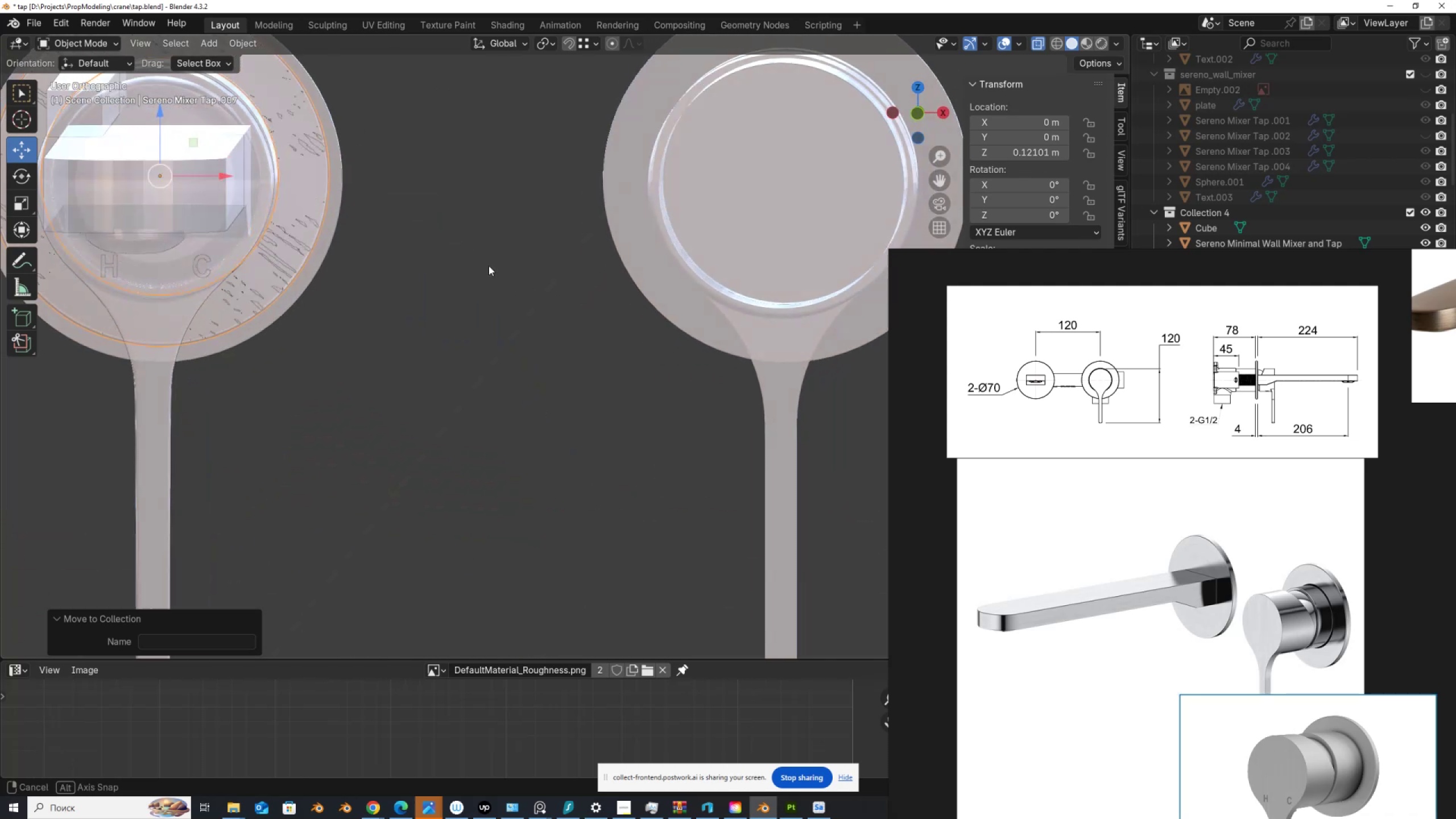 
hold_key(key=AltLeft, duration=0.3)
 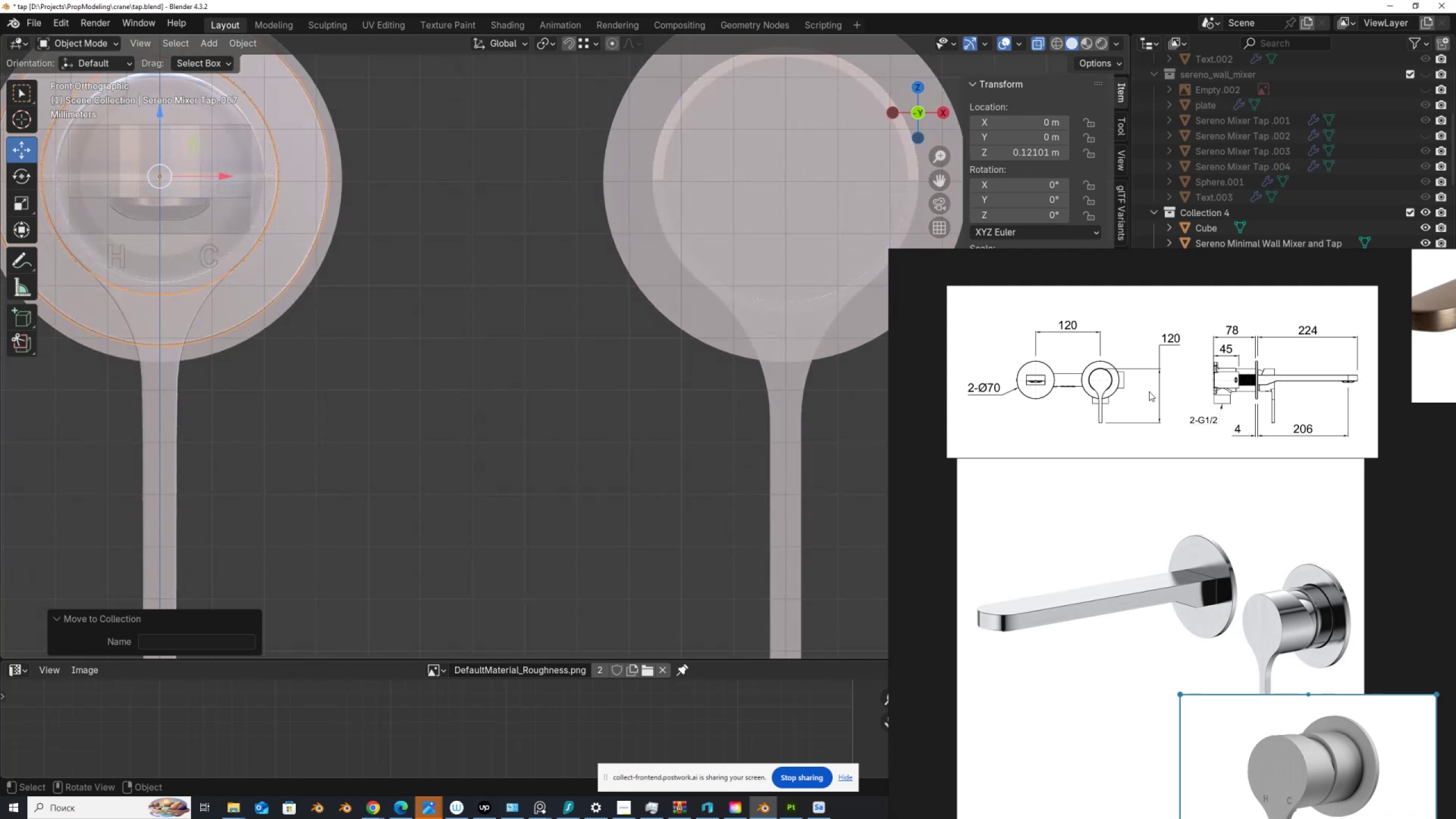 
scroll: coordinate [1060, 340], scroll_direction: up, amount: 3.0
 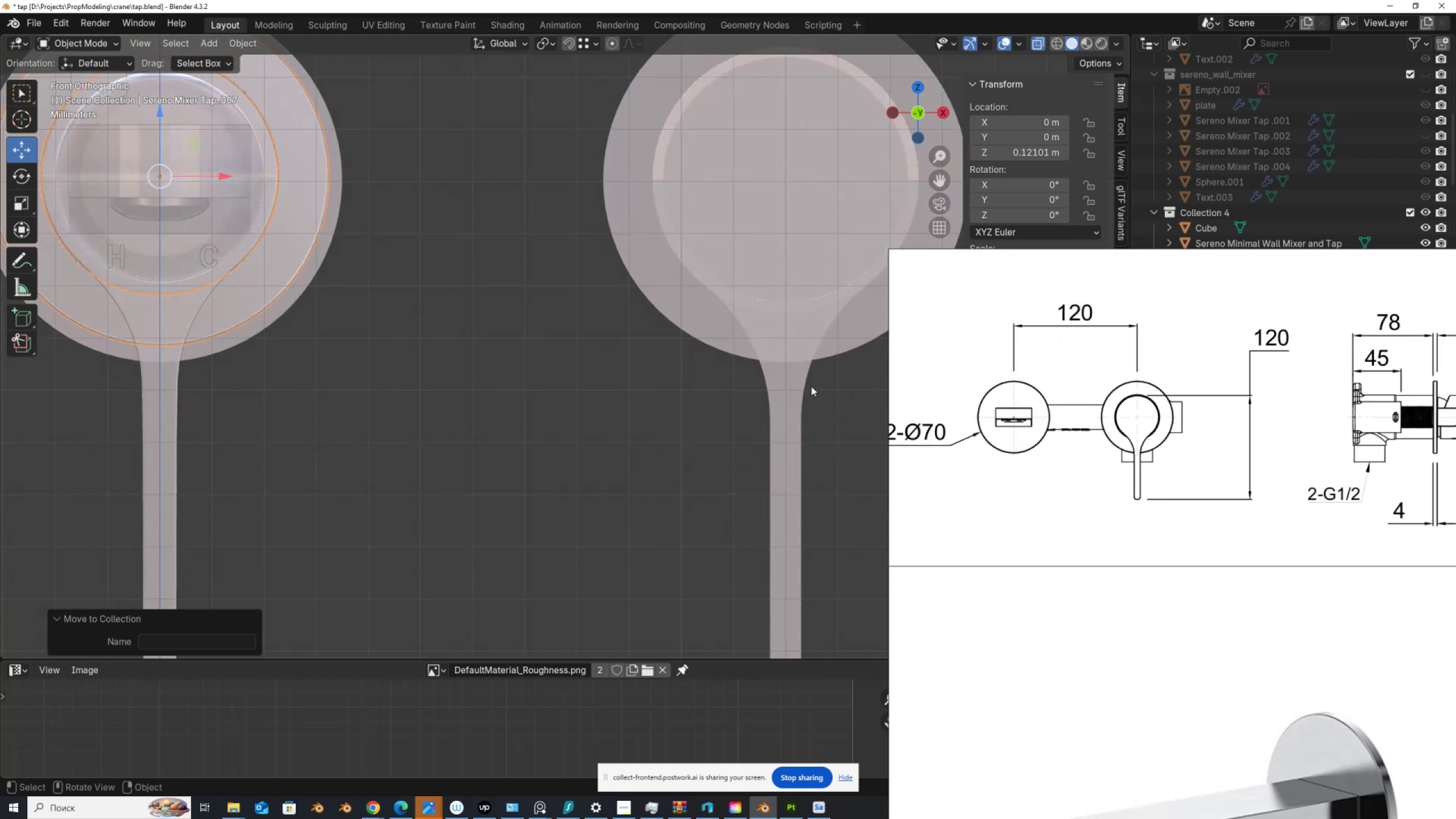 
hold_key(key=ShiftLeft, duration=0.63)
 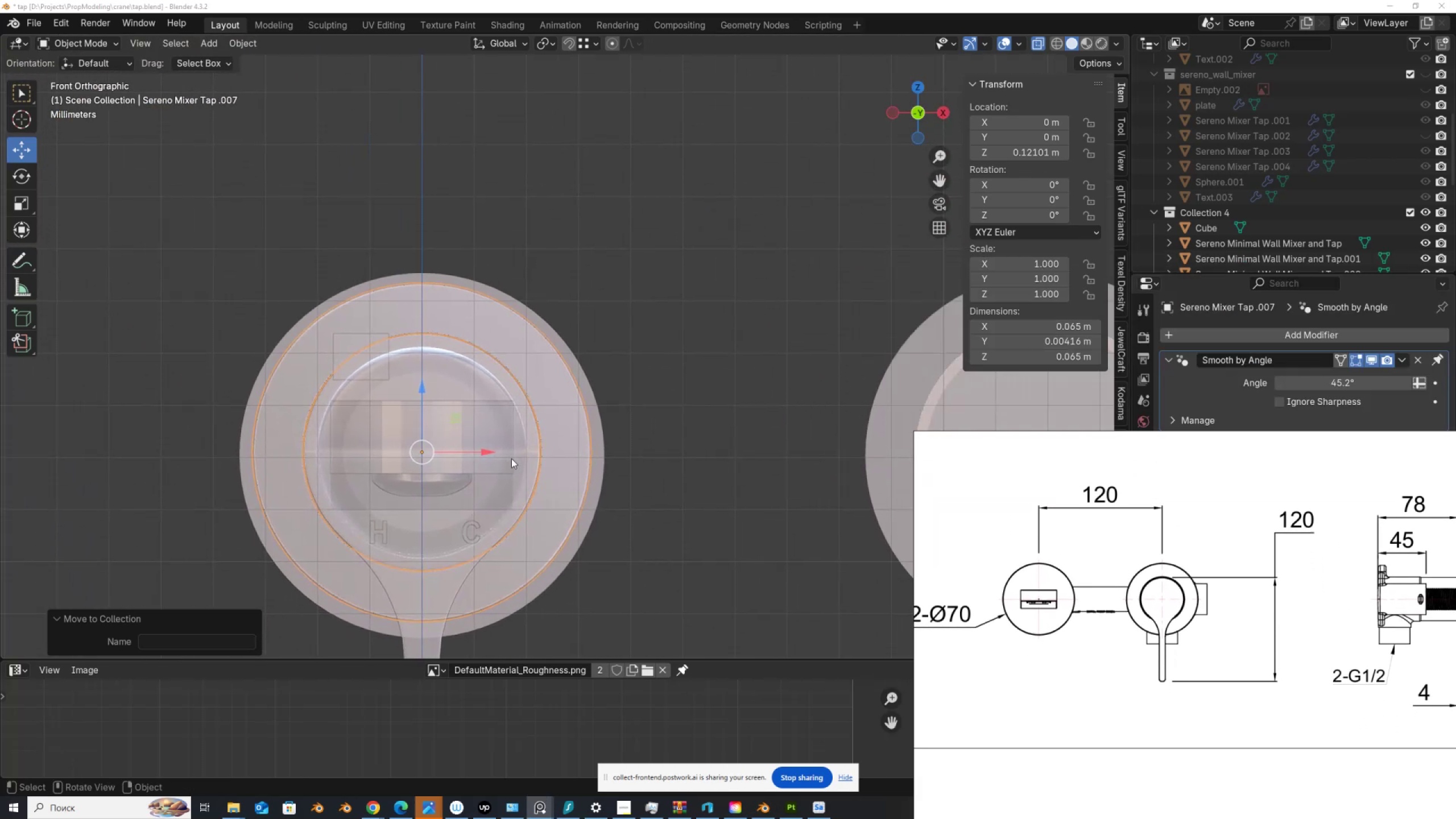 
wait(5.74)
 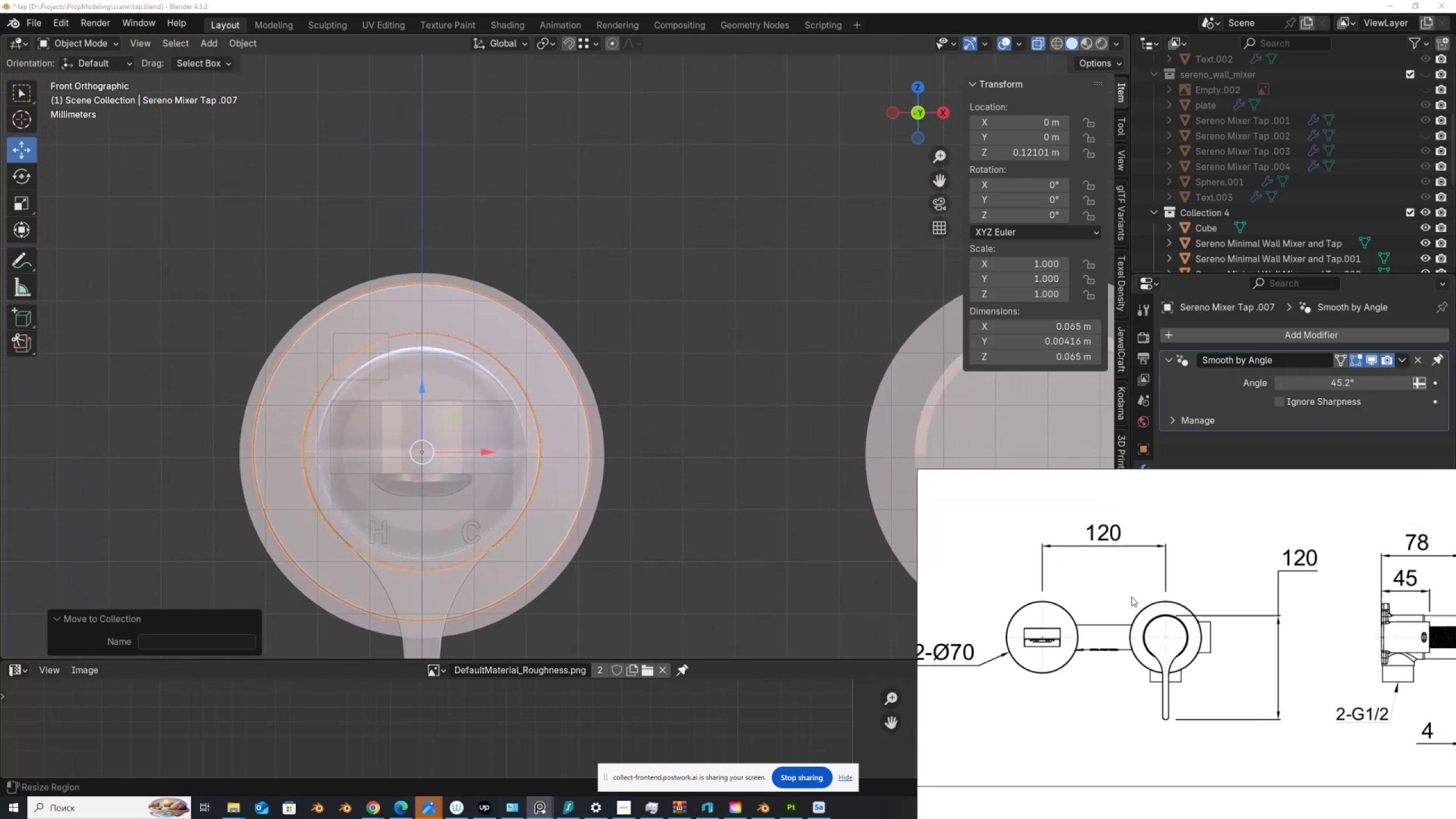 
scroll: coordinate [1099, 568], scroll_direction: down, amount: 2.0
 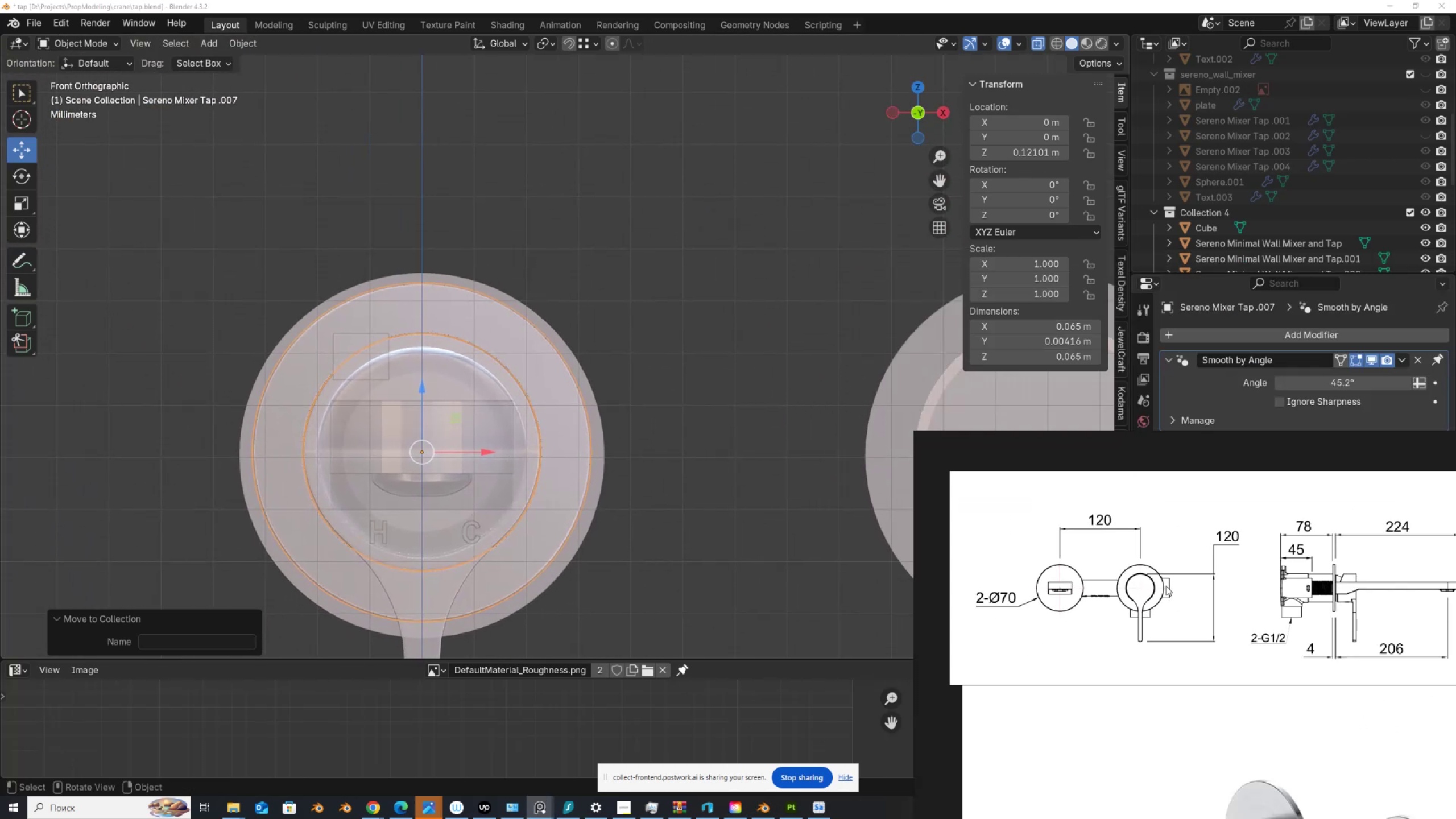 
scroll: coordinate [1453, 714], scroll_direction: up, amount: 5.0
 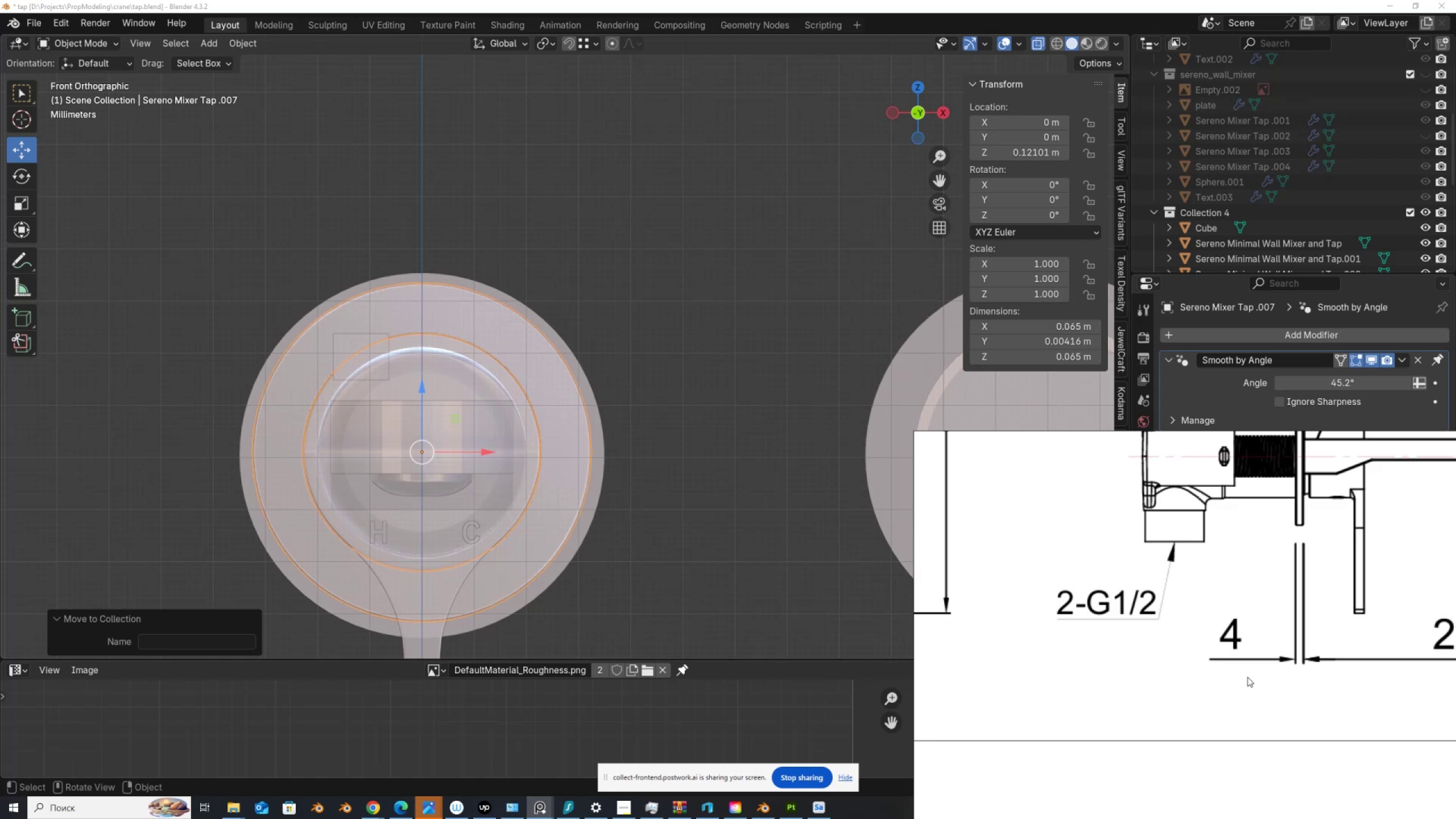 
scroll: coordinate [1234, 679], scroll_direction: down, amount: 2.0
 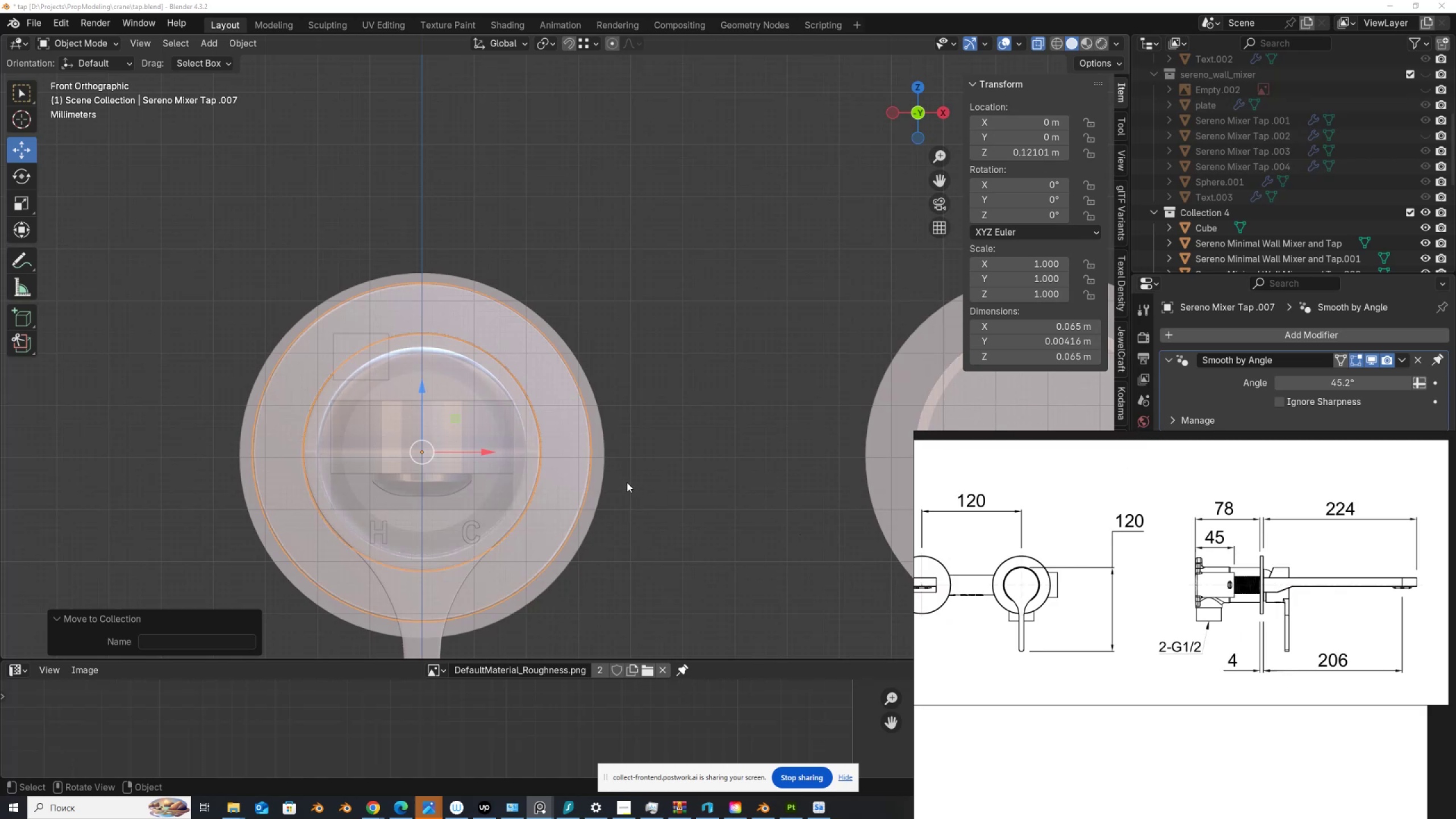 
key(Tab)
key(Tab)
type(sY)
 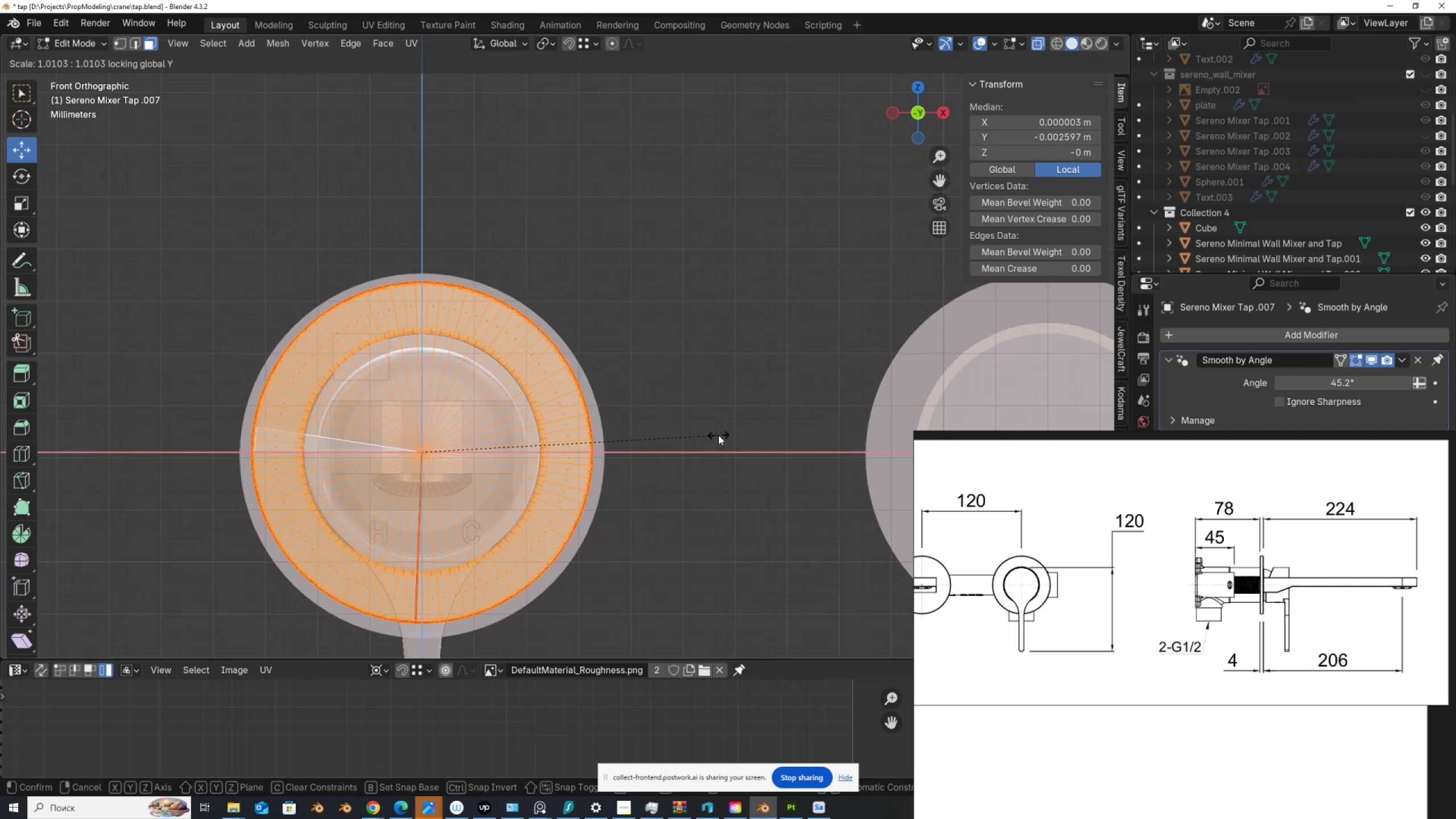 
hold_key(key=AltLeft, duration=0.42)
 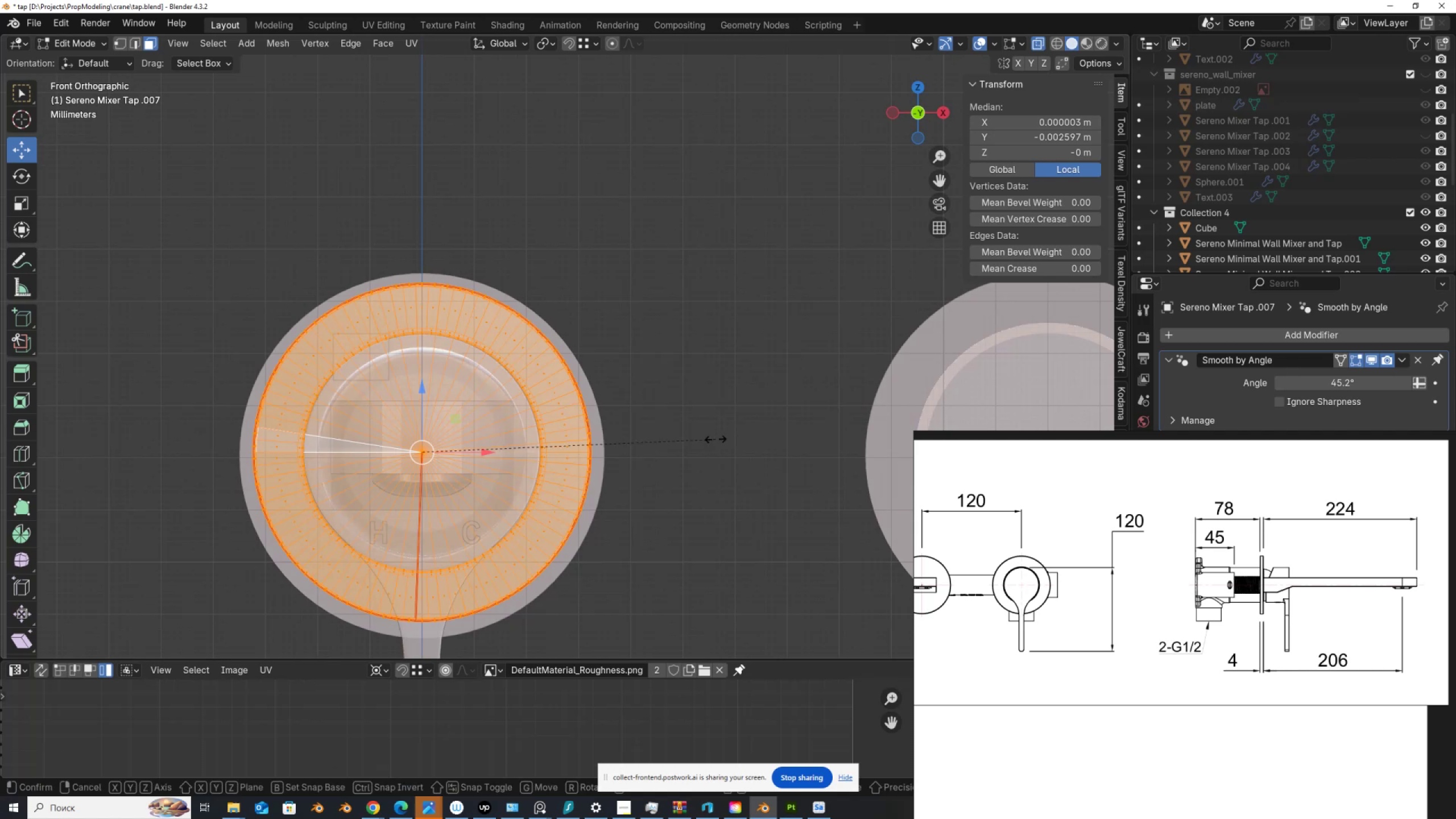 
left_click([731, 410])
 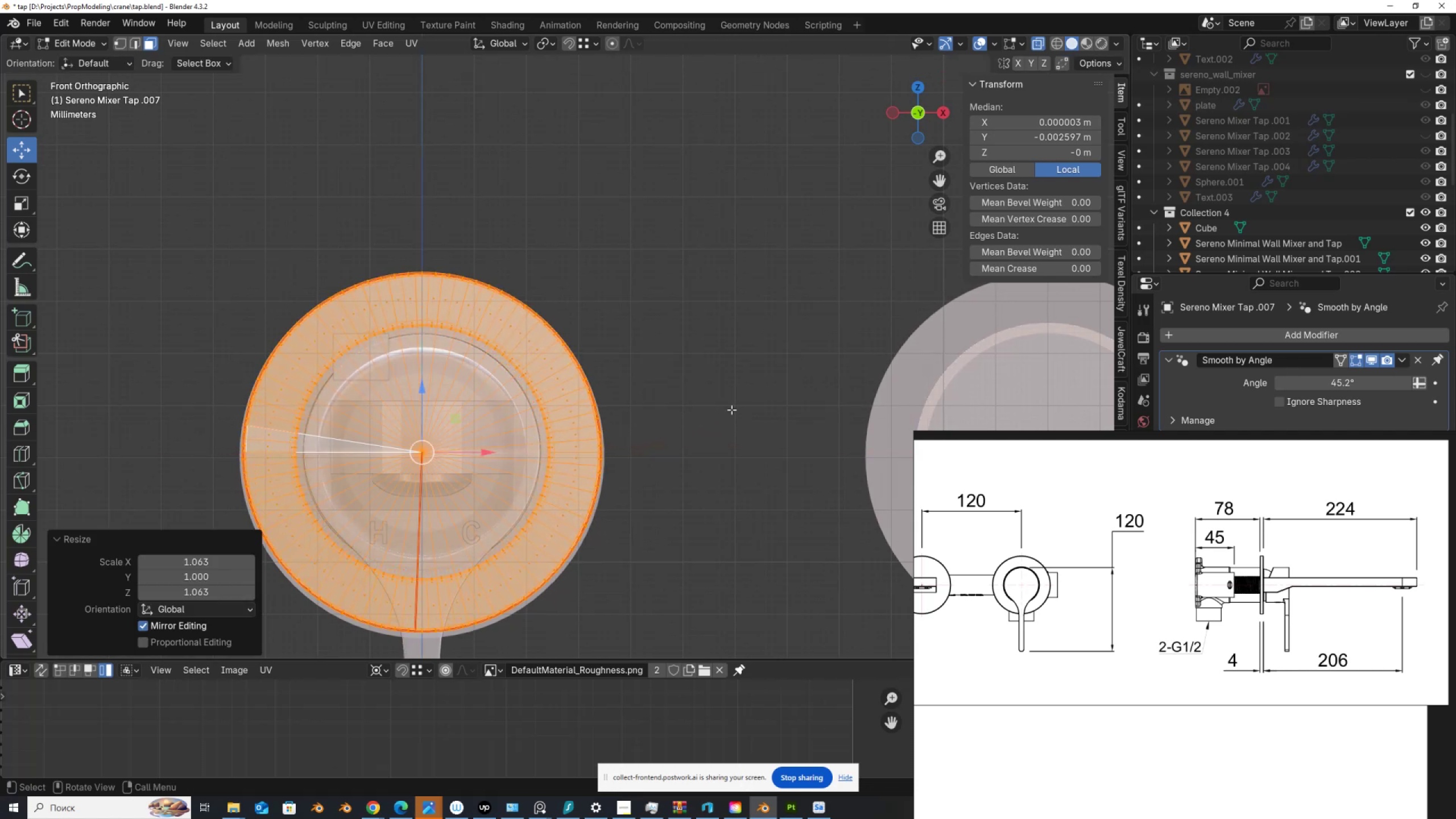 
key(Tab)
key(Tab)
type(sY)
 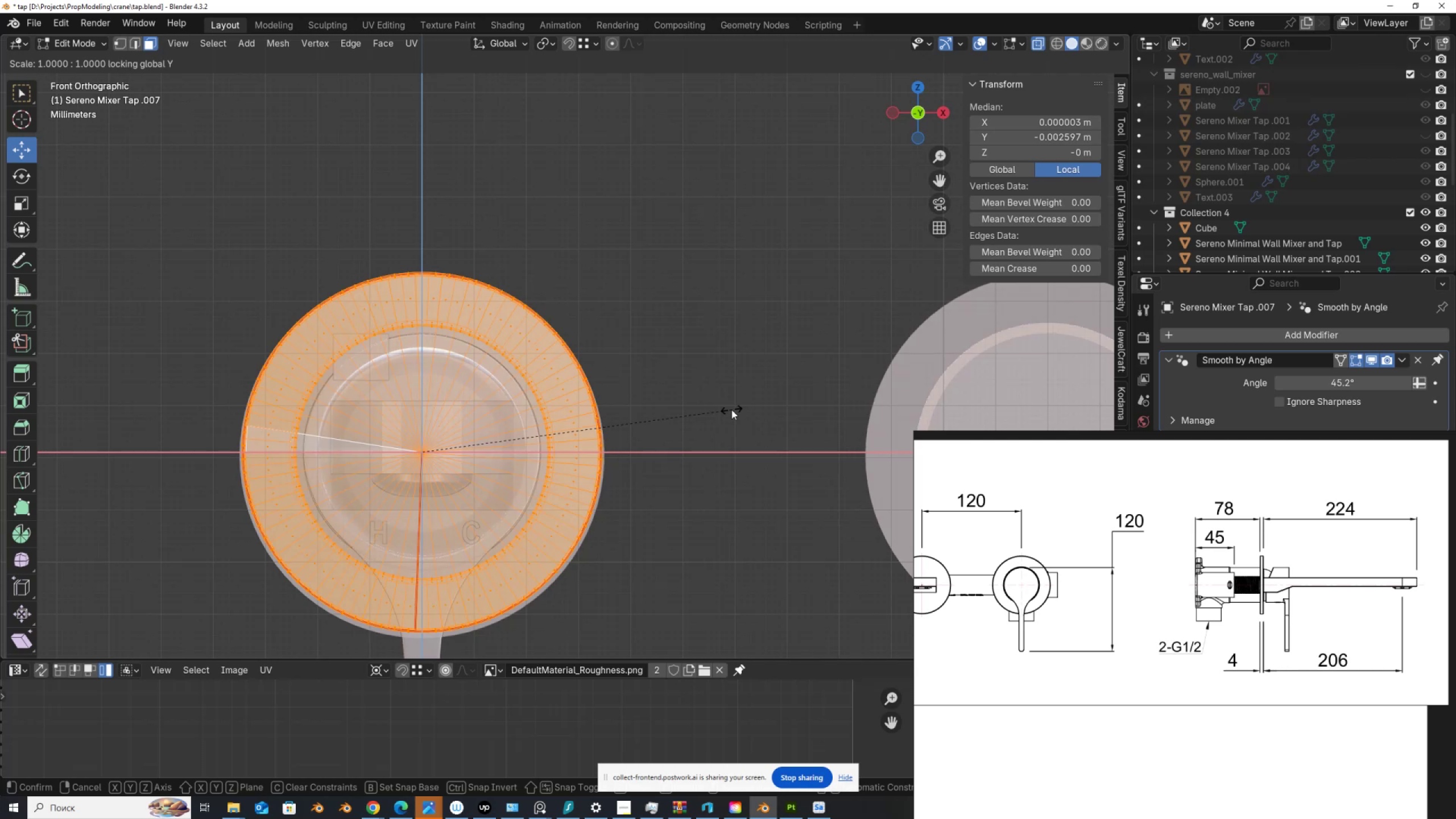 
left_click([733, 410])
 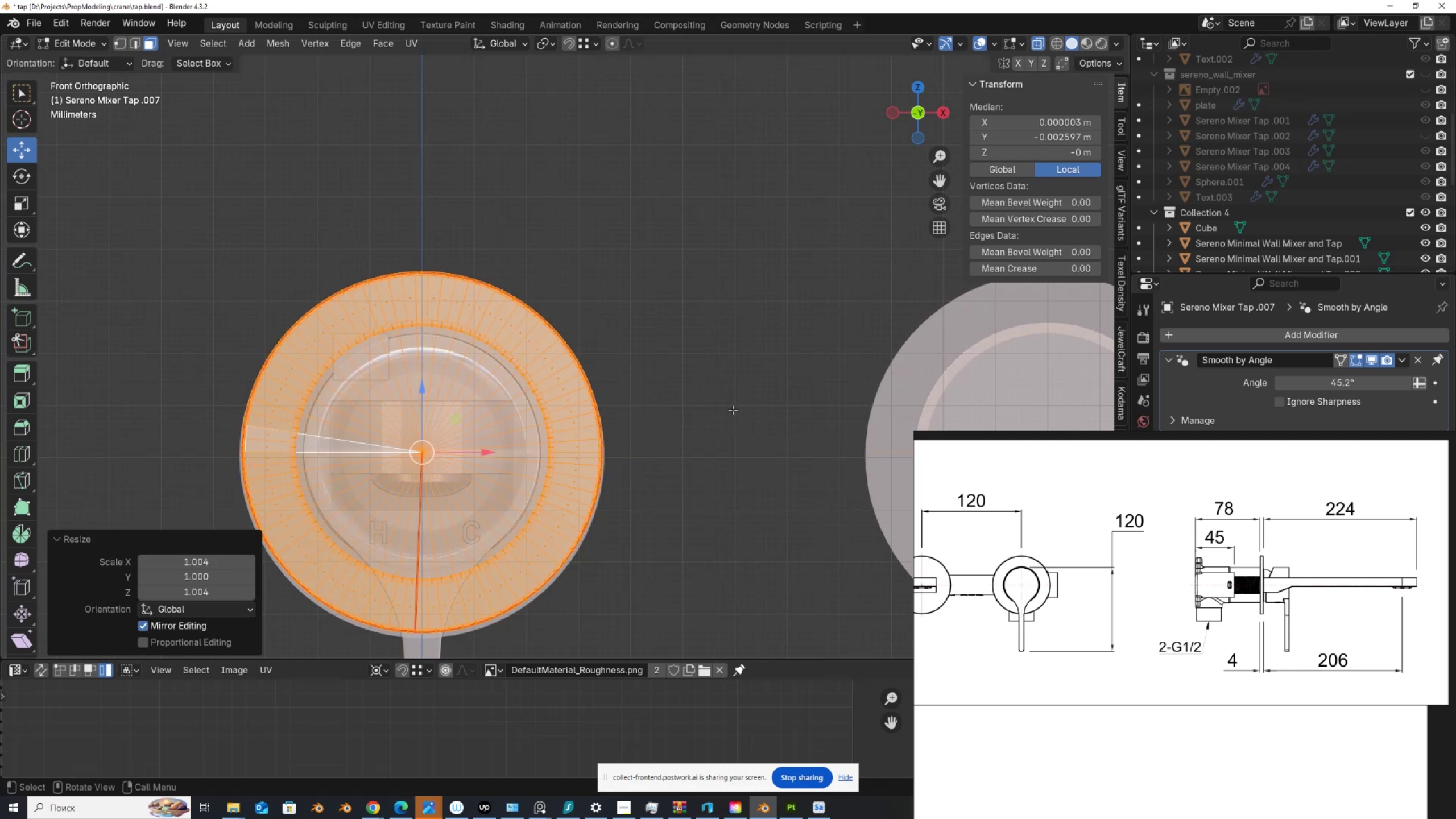 
key(Tab)
 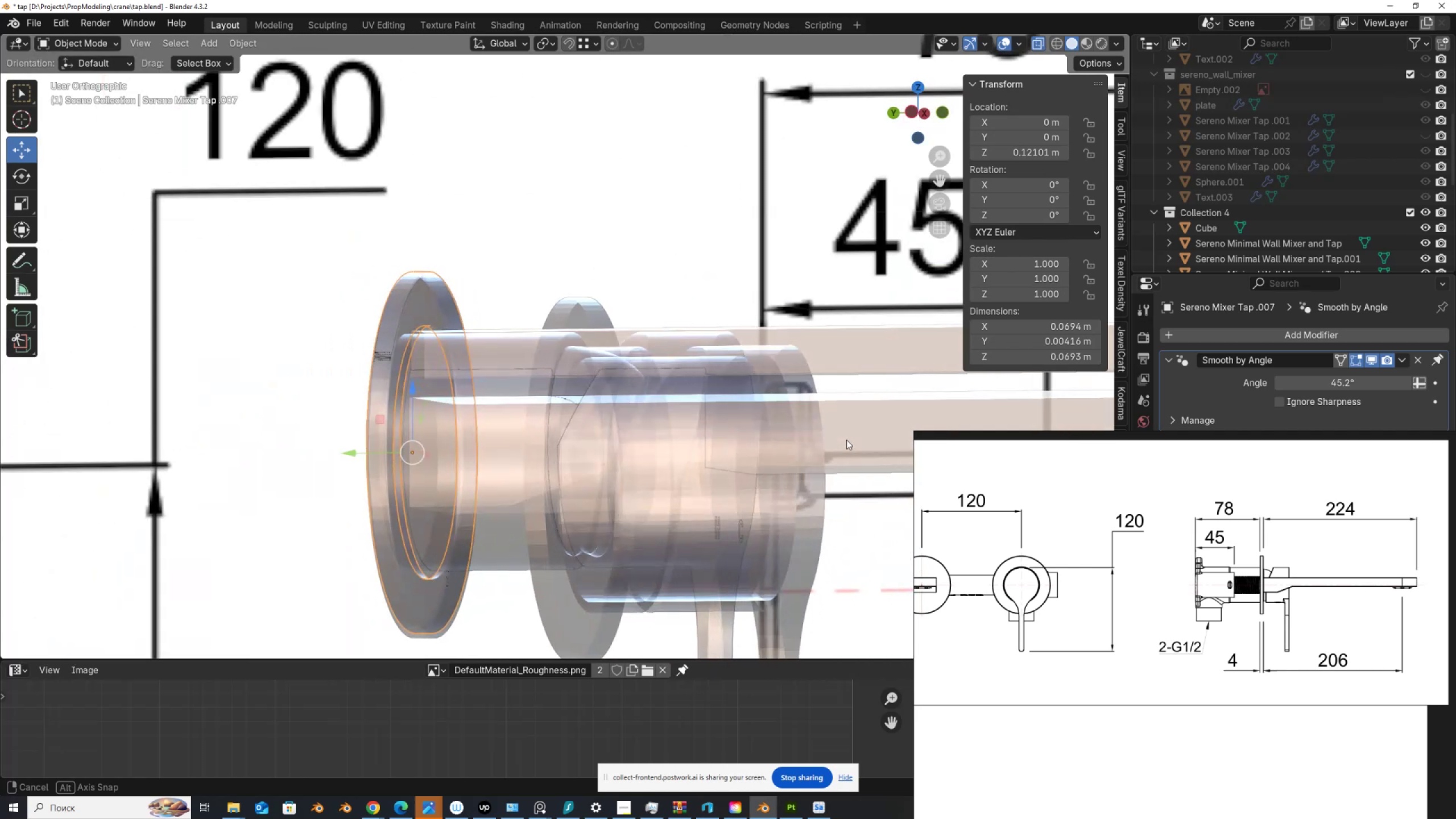 
wait(13.86)
 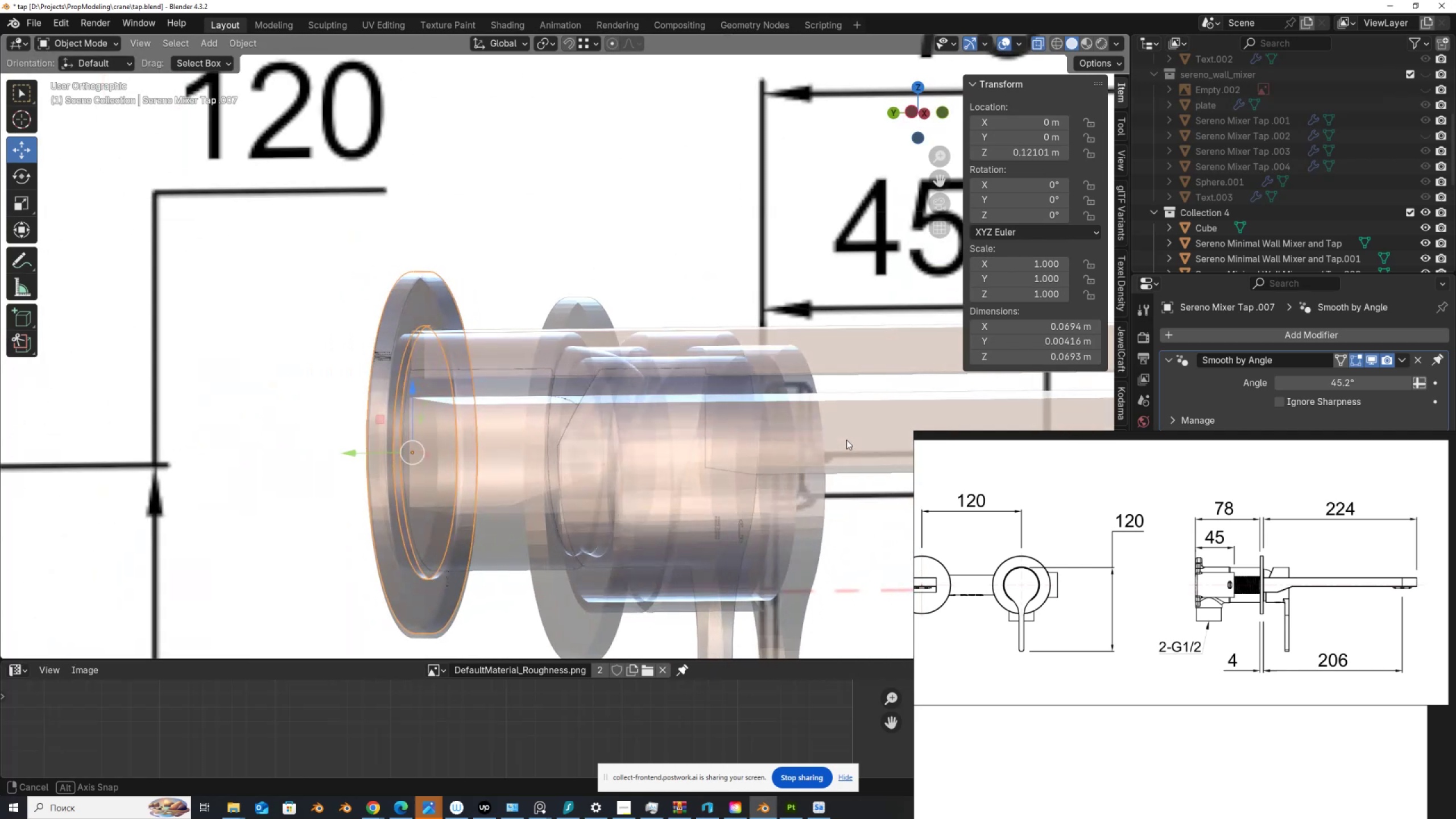 
scroll: coordinate [460, 406], scroll_direction: down, amount: 4.0
 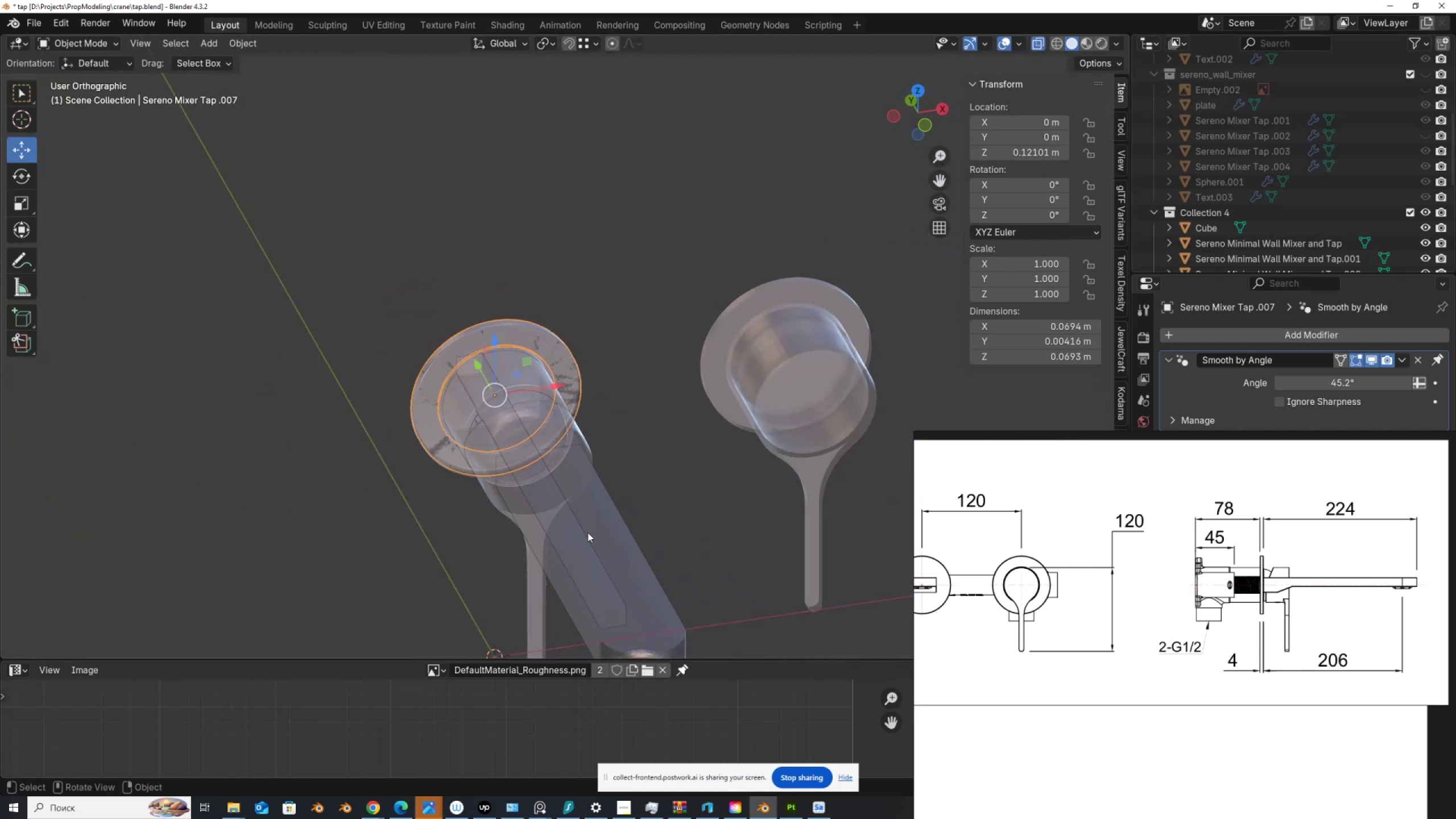 
left_click([588, 532])
 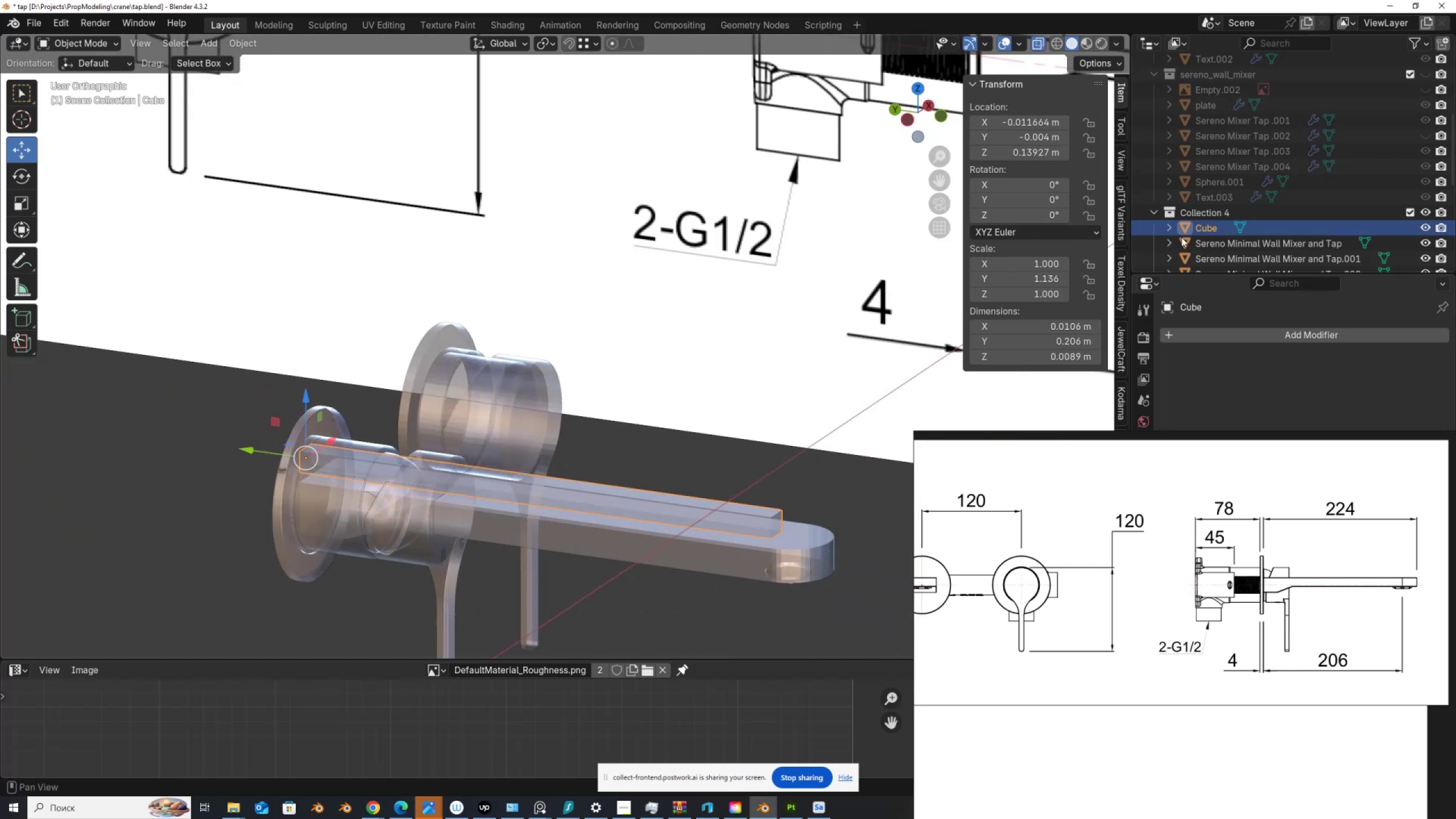 
scroll: coordinate [1276, 214], scroll_direction: down, amount: 1.0
 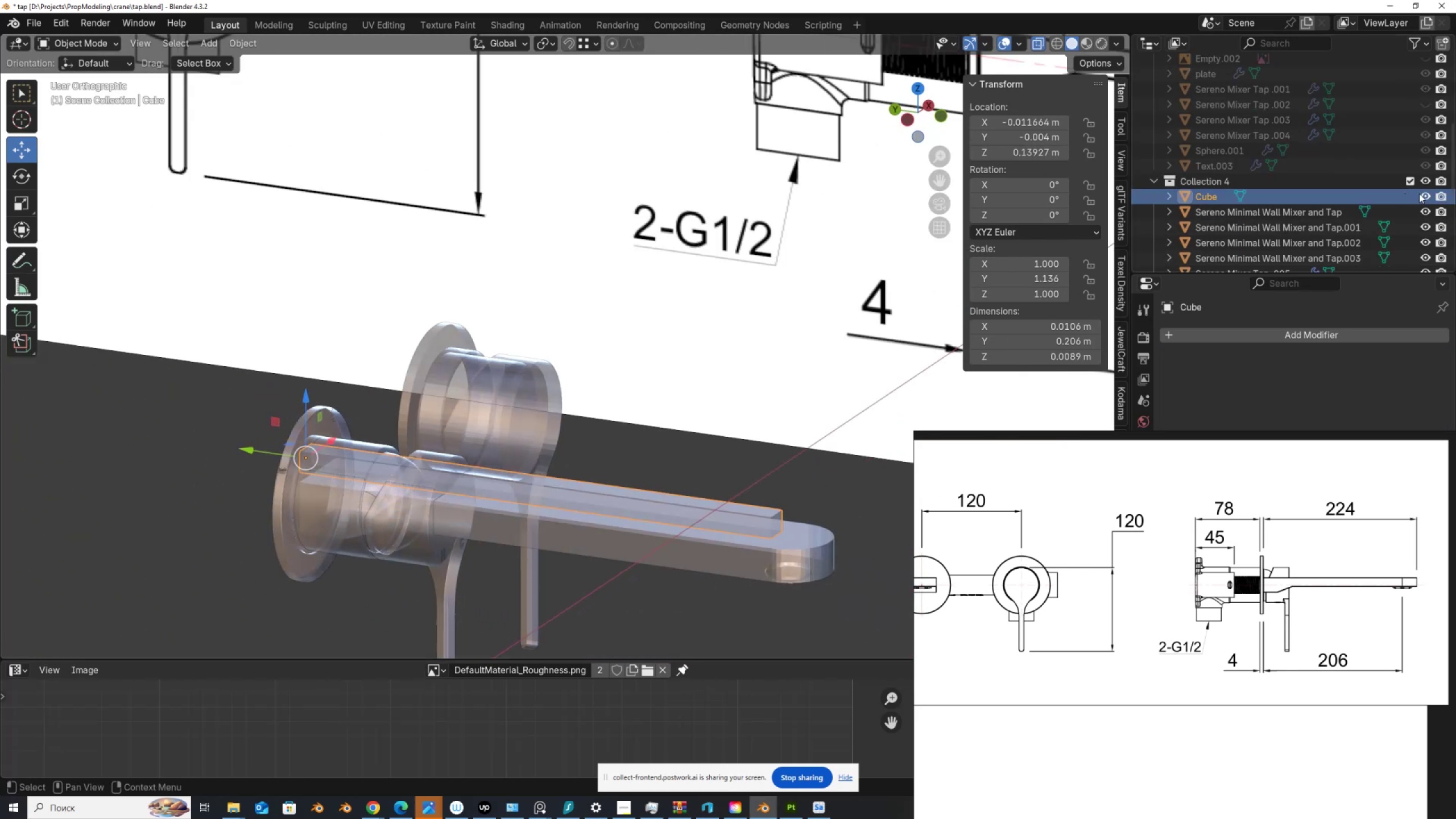 
left_click([1419, 193])
 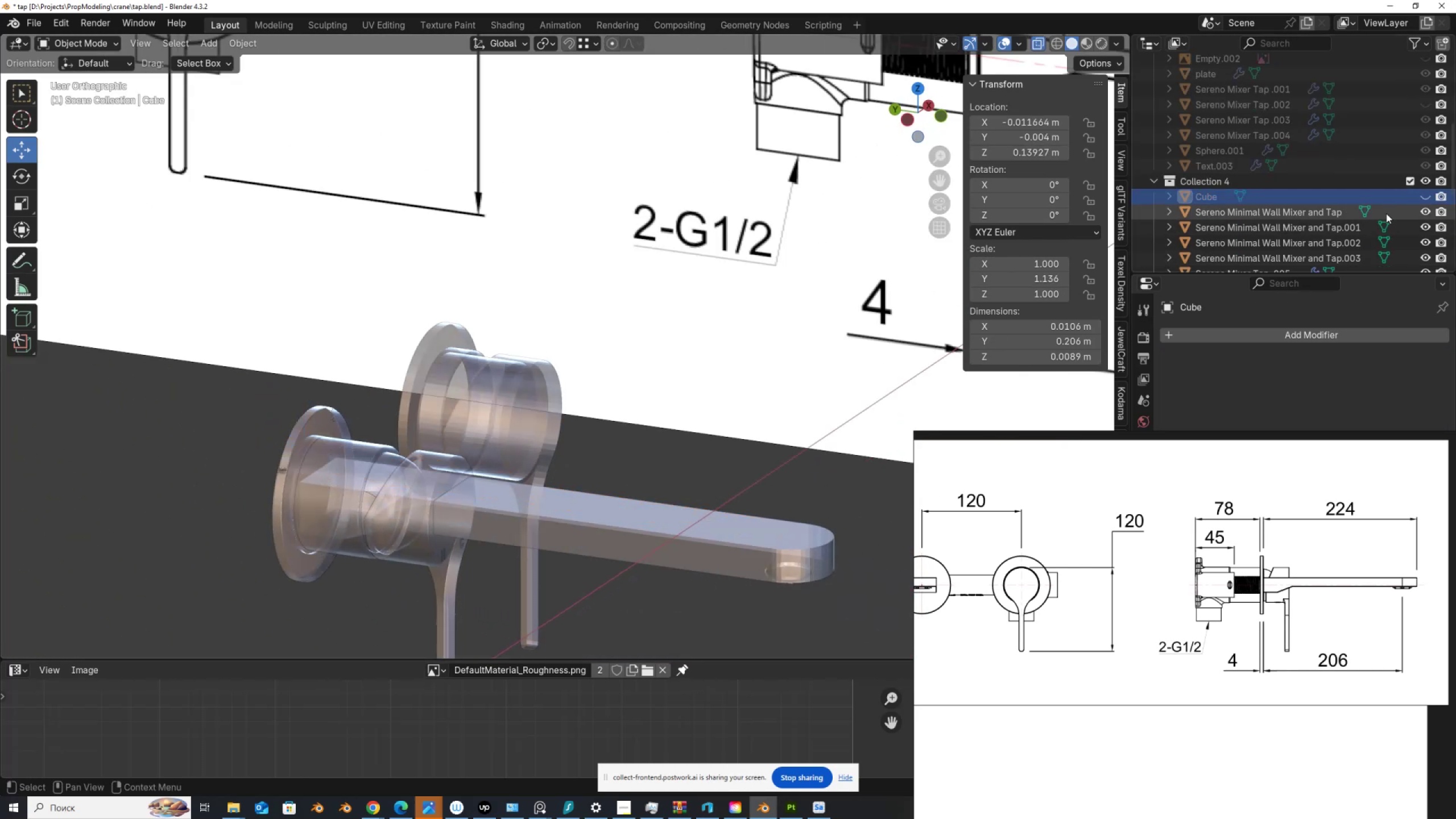 
scroll: coordinate [1386, 213], scroll_direction: down, amount: 3.0
 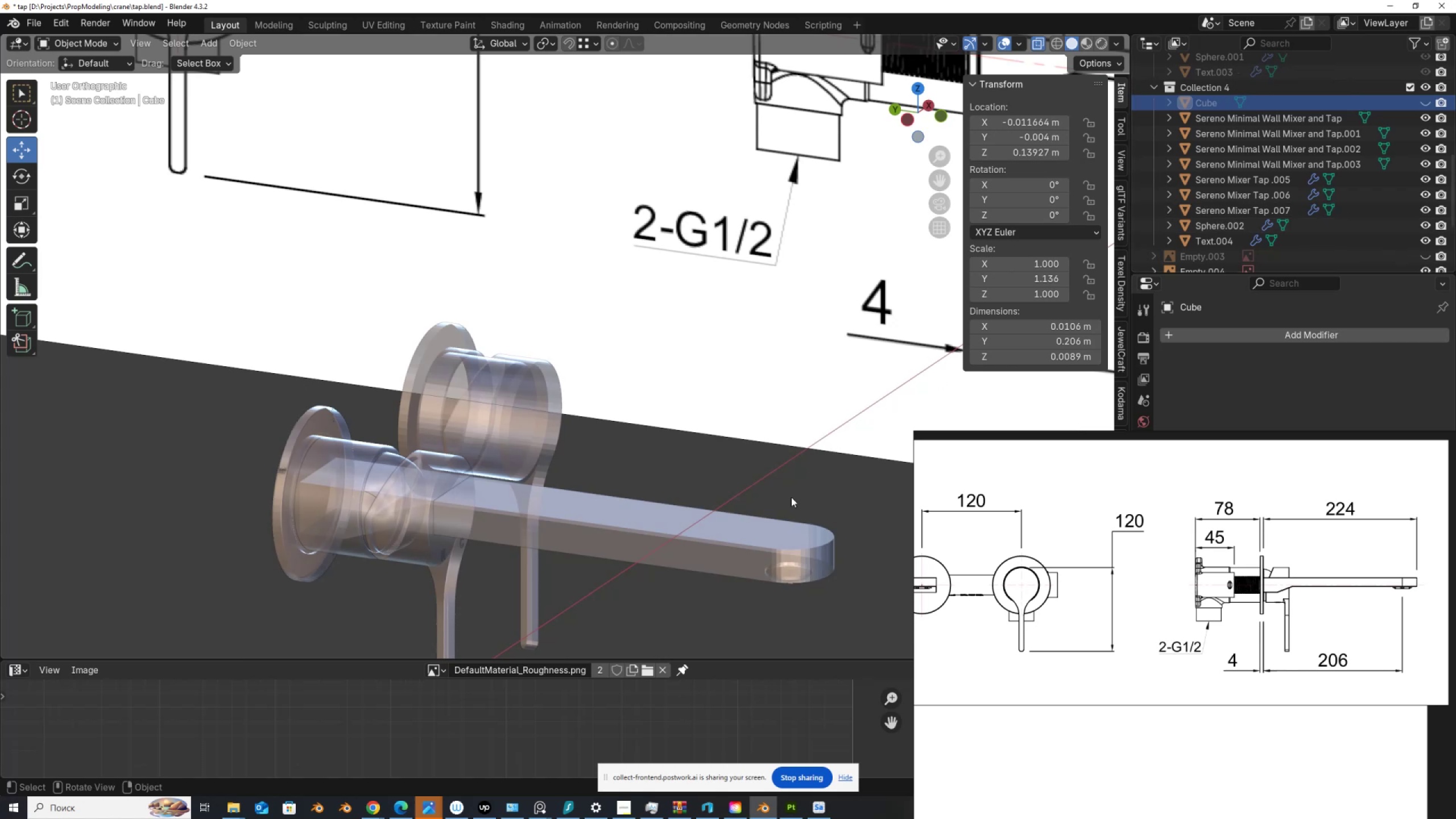 
left_click([784, 548])
 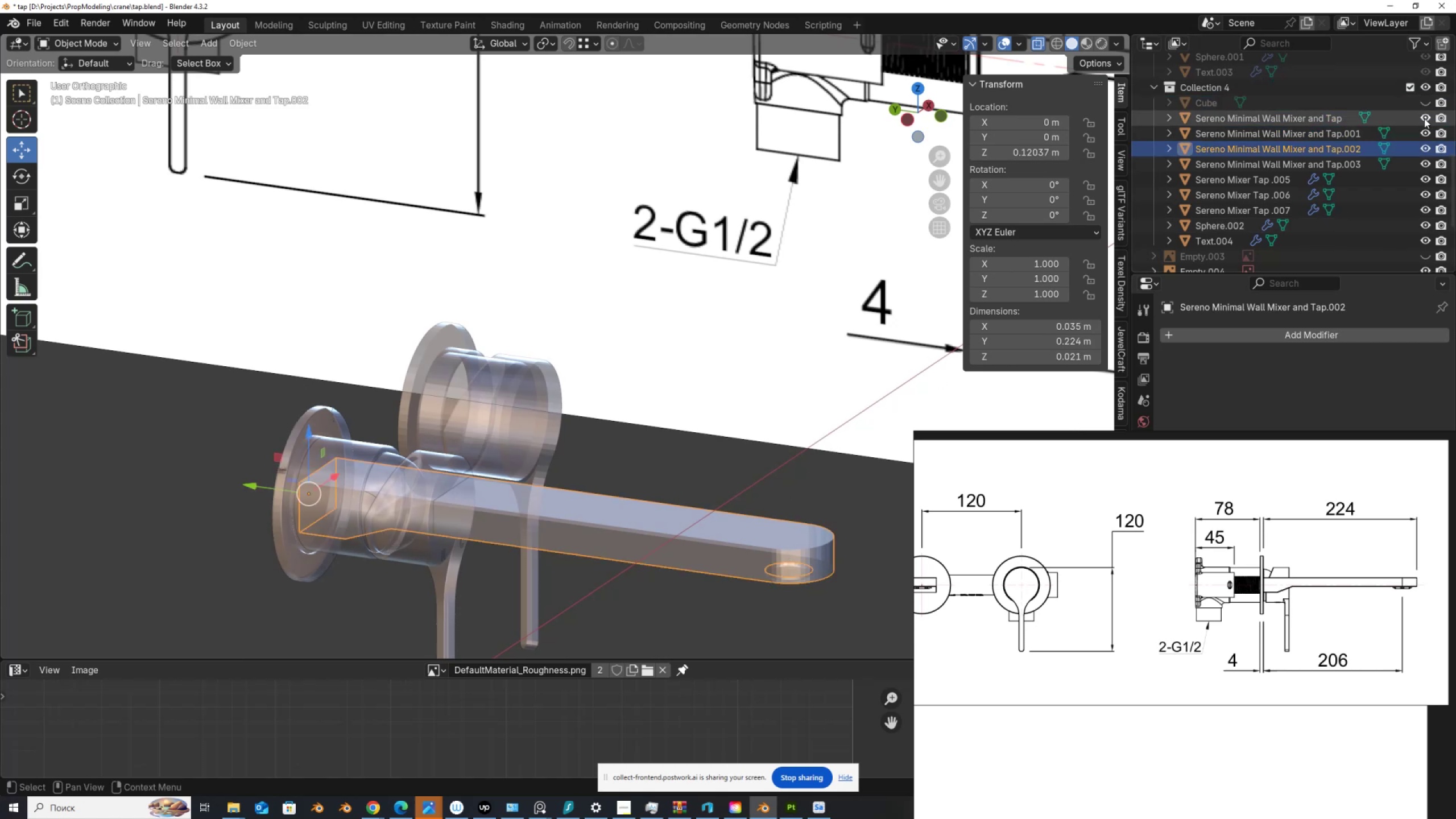 
left_click([1424, 118])
 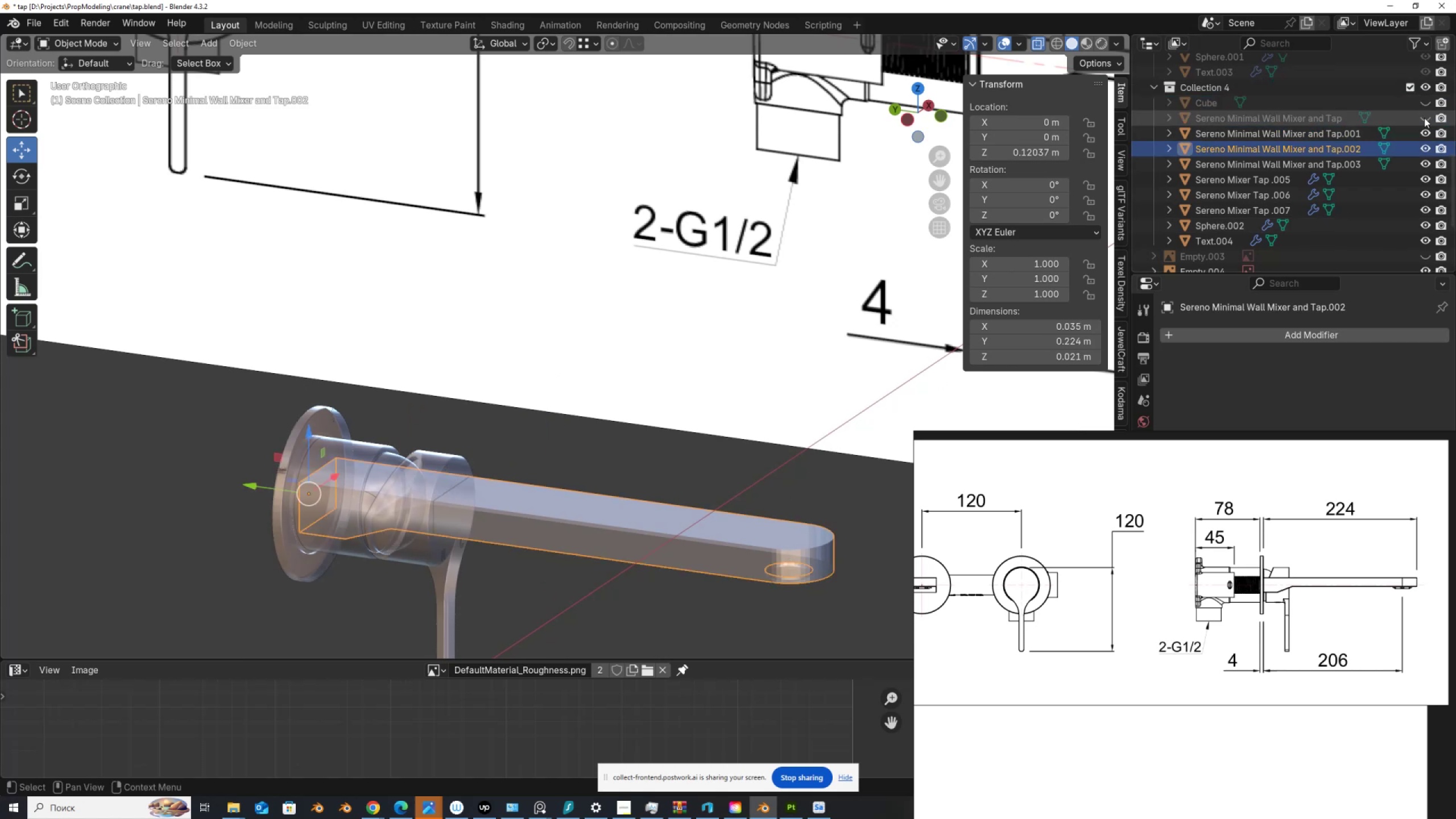 
left_click([1424, 118])
 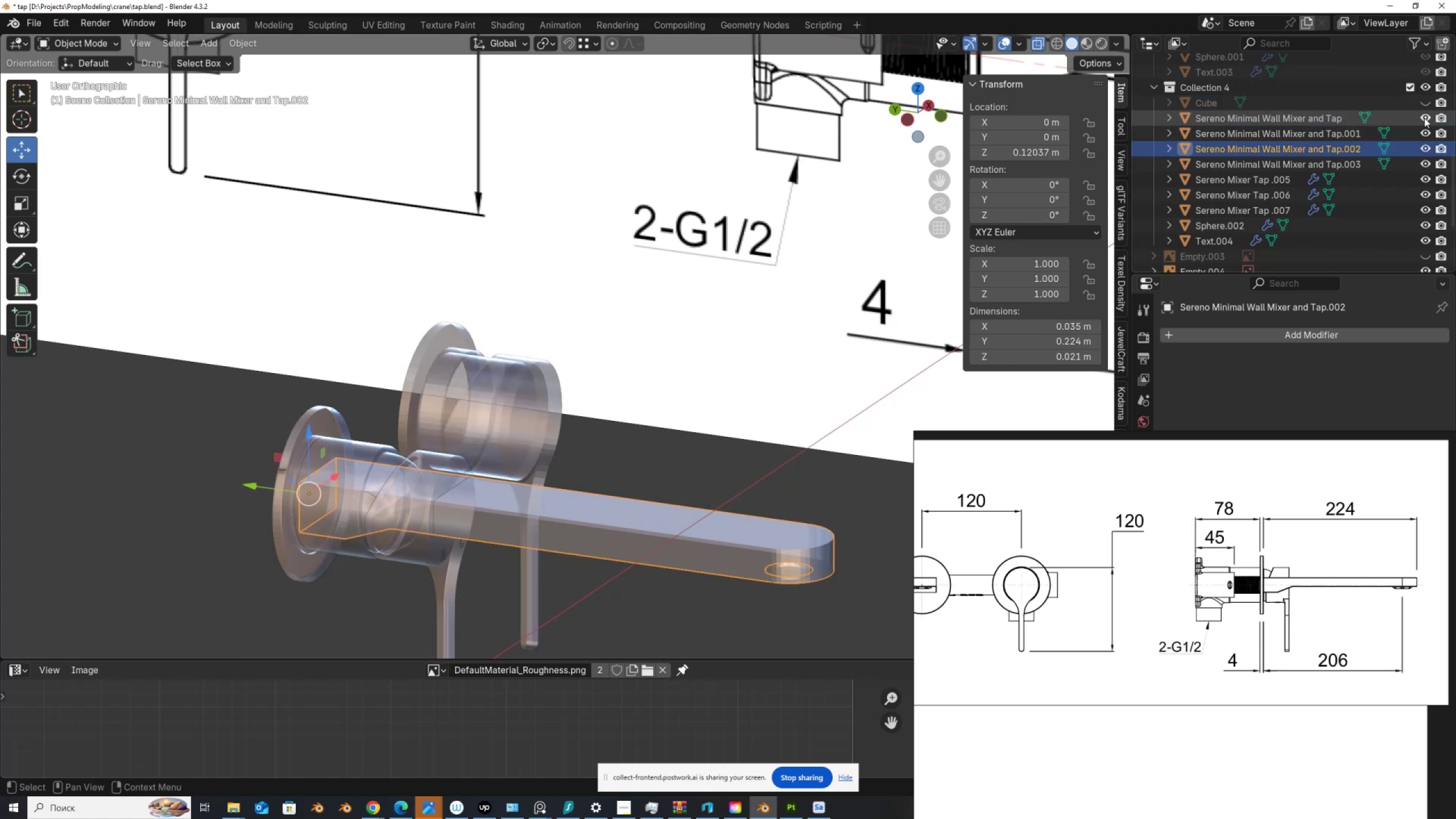 
left_click([1424, 118])
 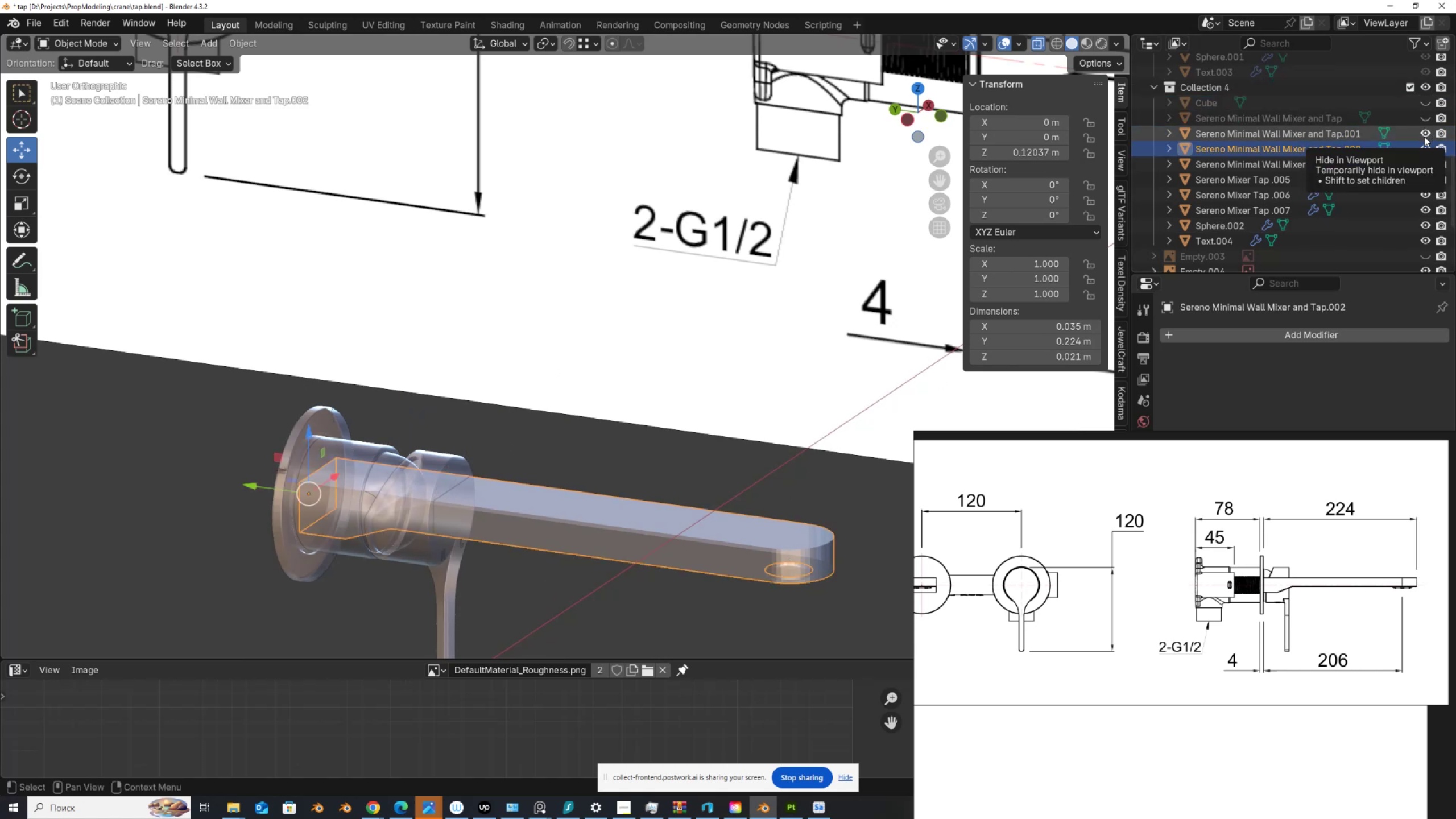 
left_click([1424, 131])
 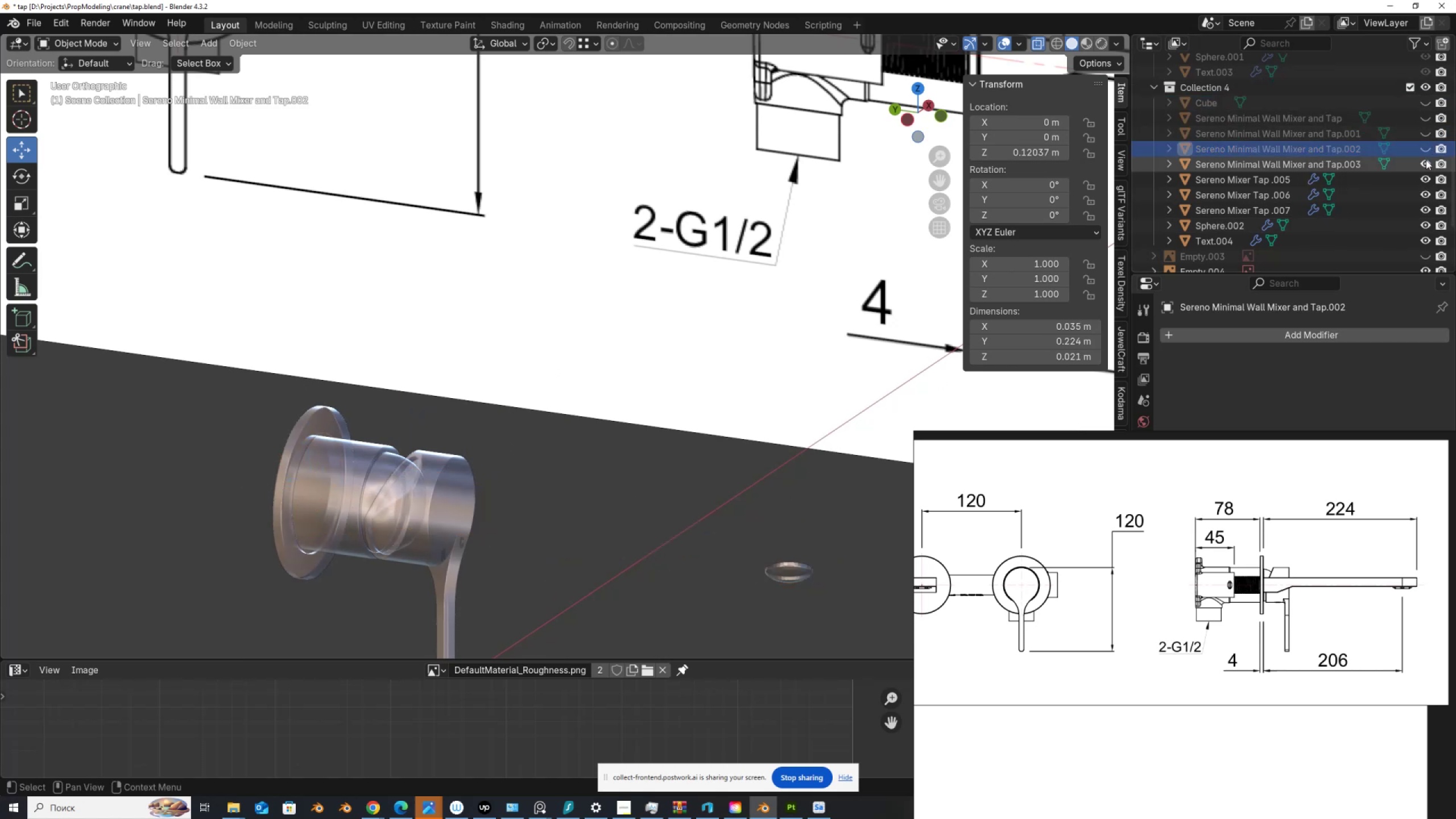 
double_click([1426, 163])
 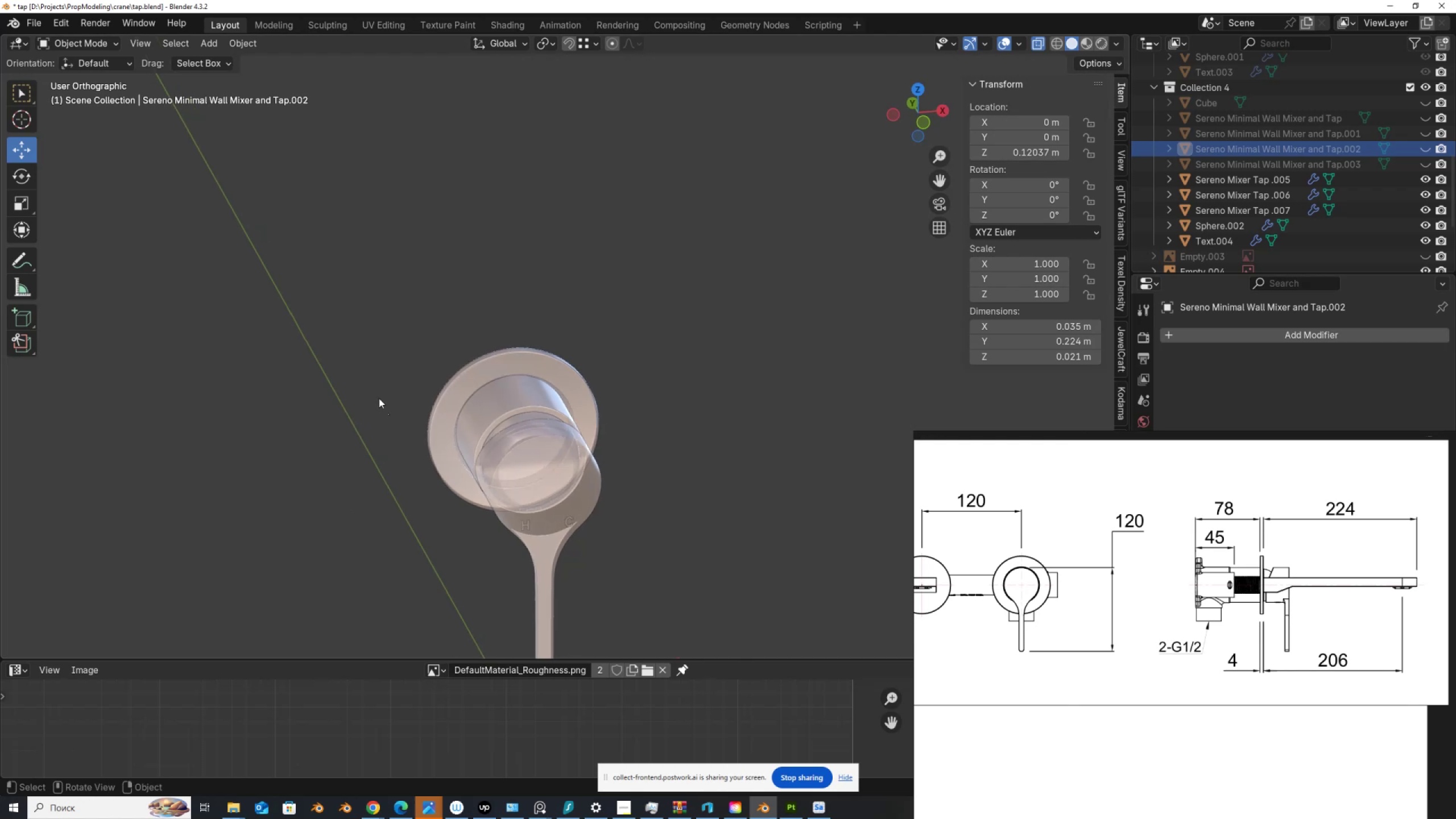 
left_click_drag(start_coordinate=[361, 318], to_coordinate=[437, 370])
 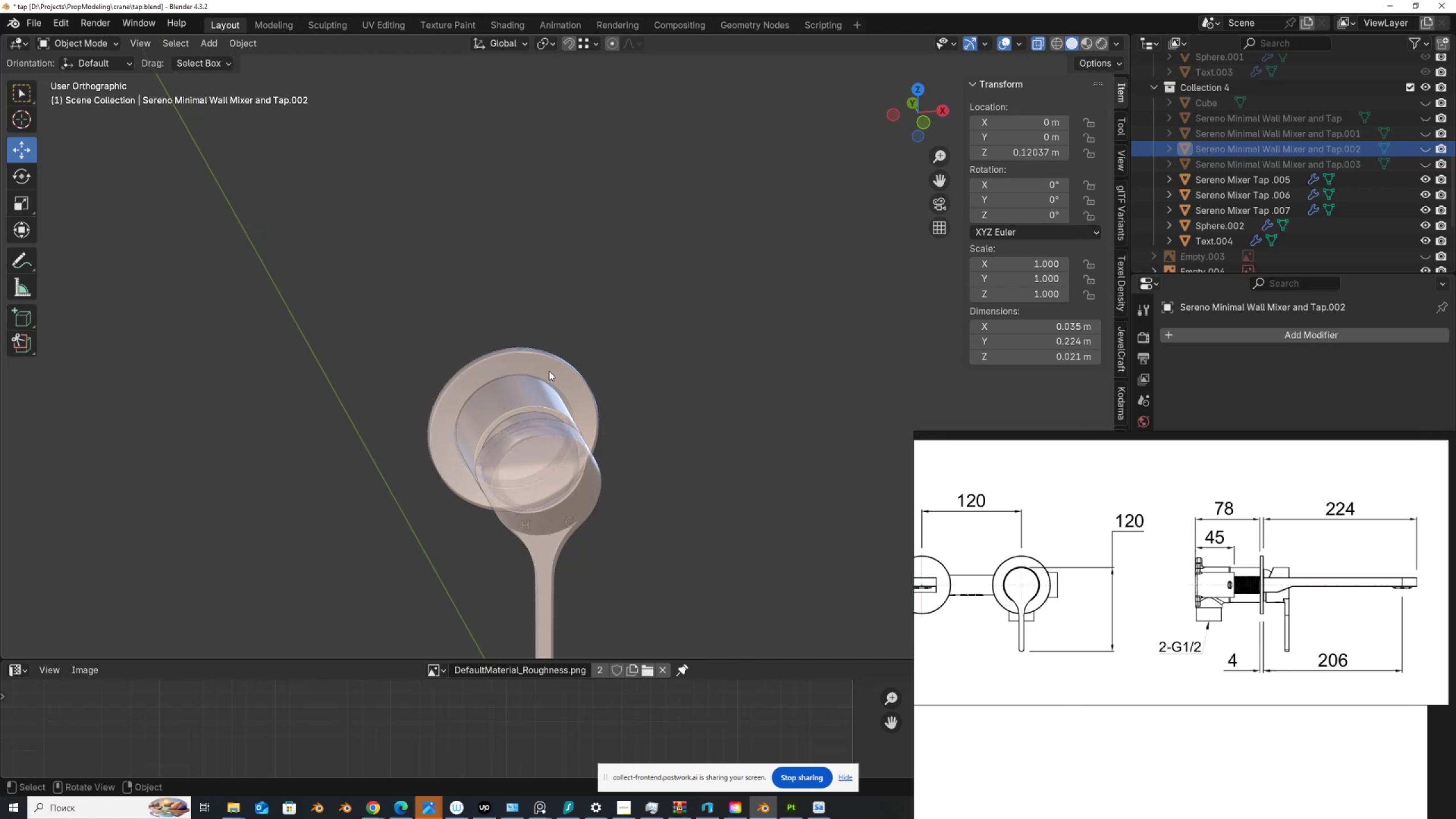 
left_click([549, 371])
 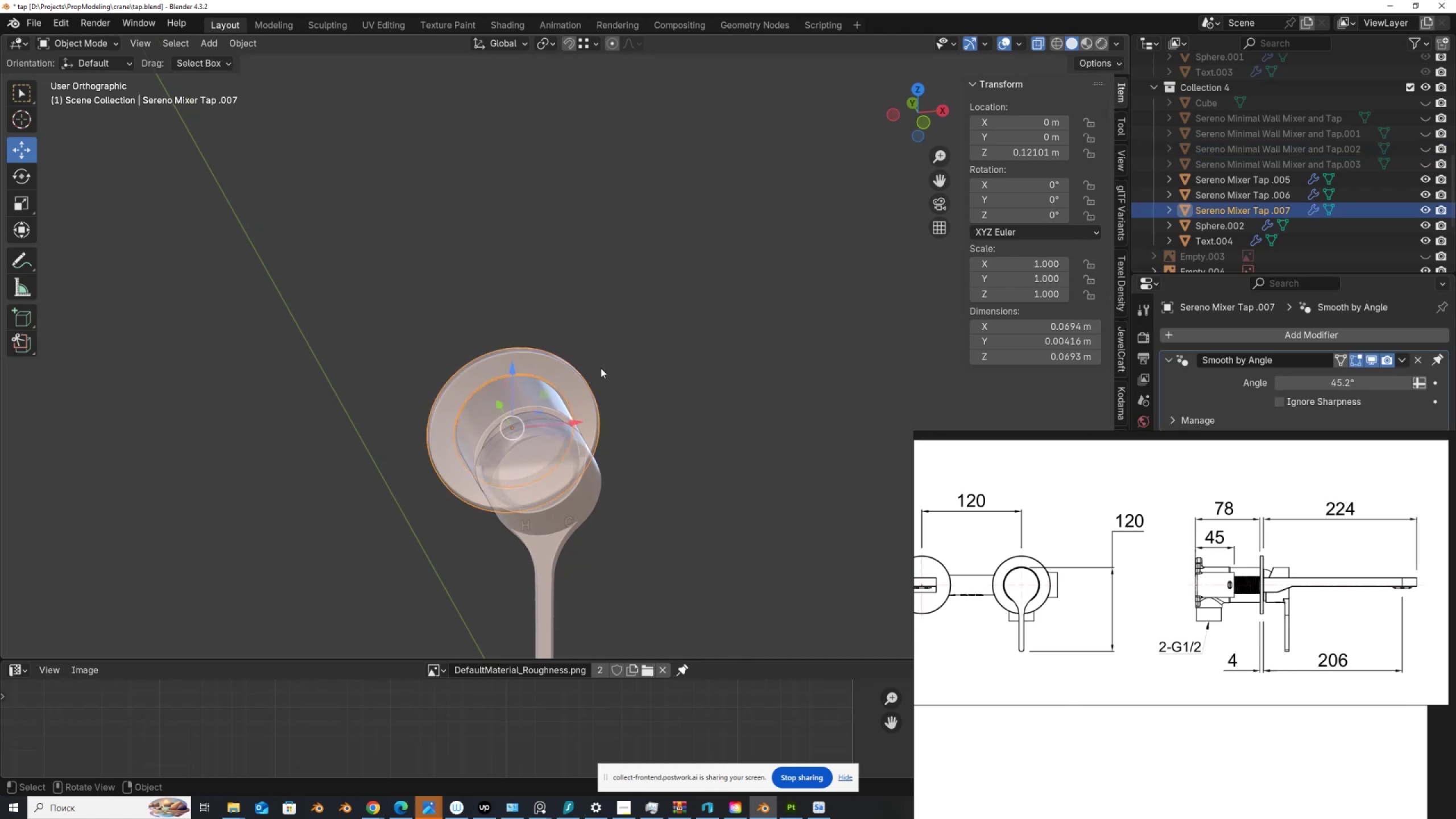 
key(Shift+D)
 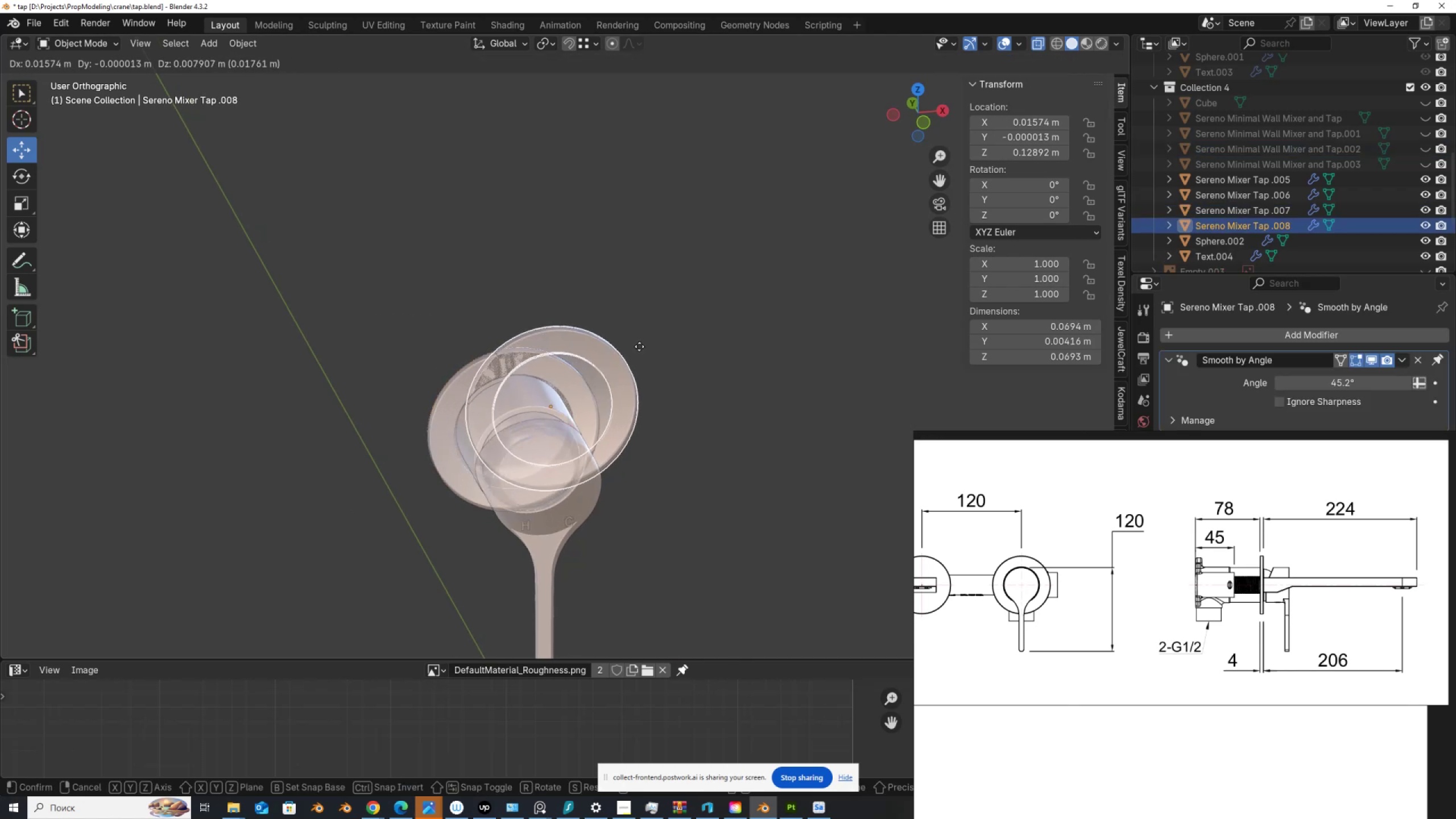 
right_click([639, 346])
 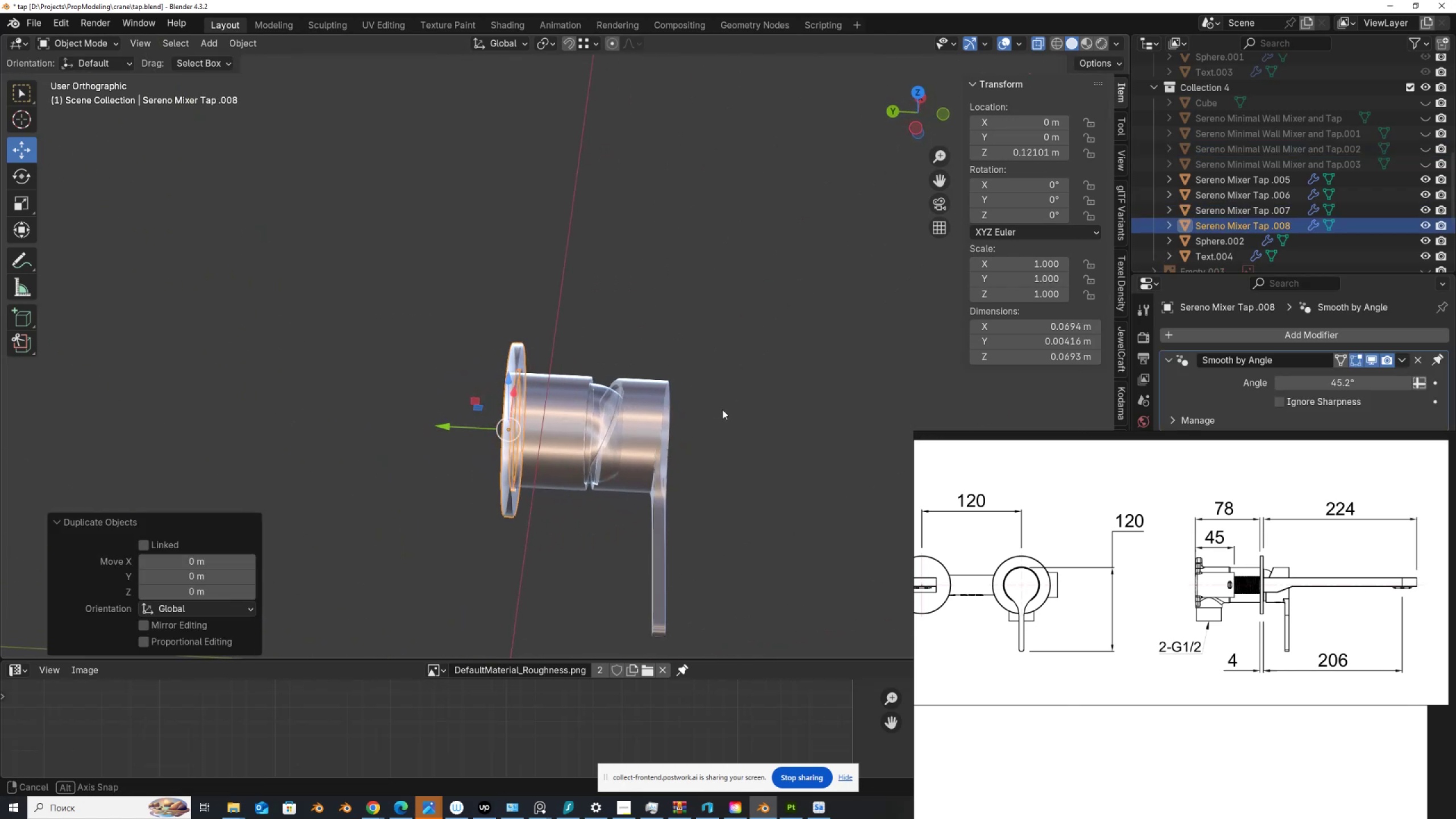 
hold_key(key=ShiftLeft, duration=1.18)
left_click_drag(start_coordinate=[733, 530], to_coordinate=[567, 380])
 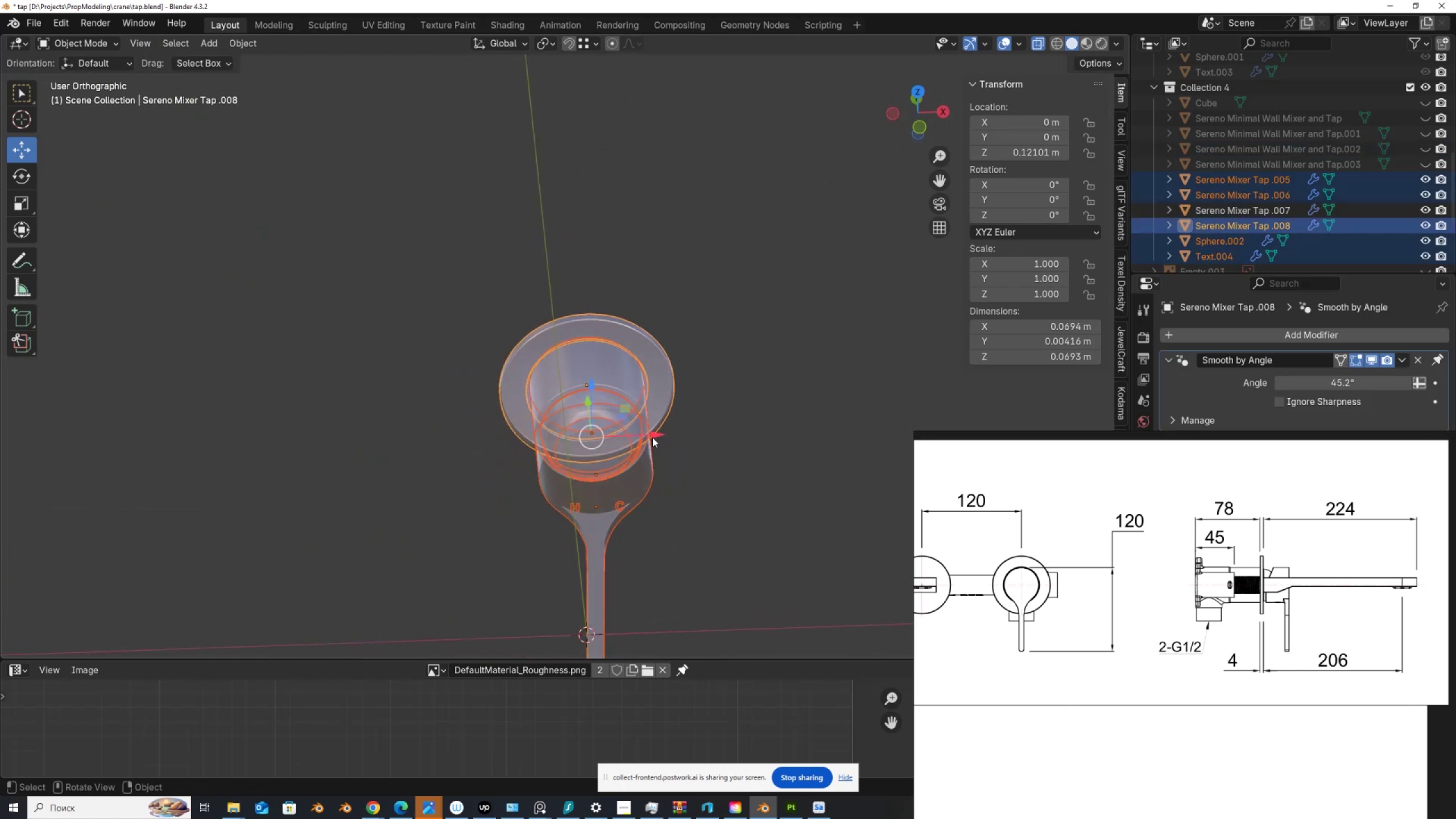 
left_click_drag(start_coordinate=[655, 435], to_coordinate=[934, 448])
 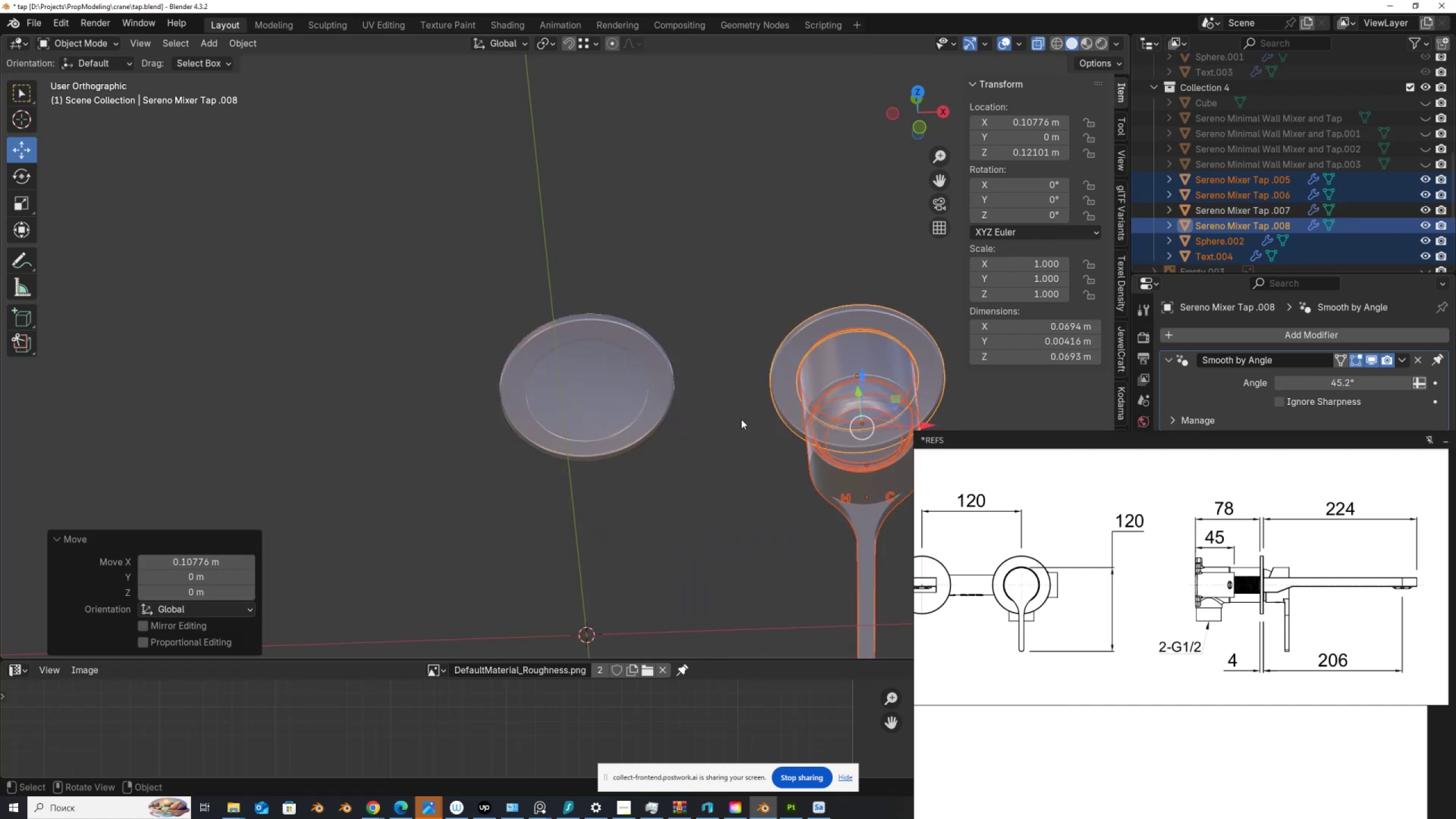 
hold_key(key=ShiftLeft, duration=0.66)
 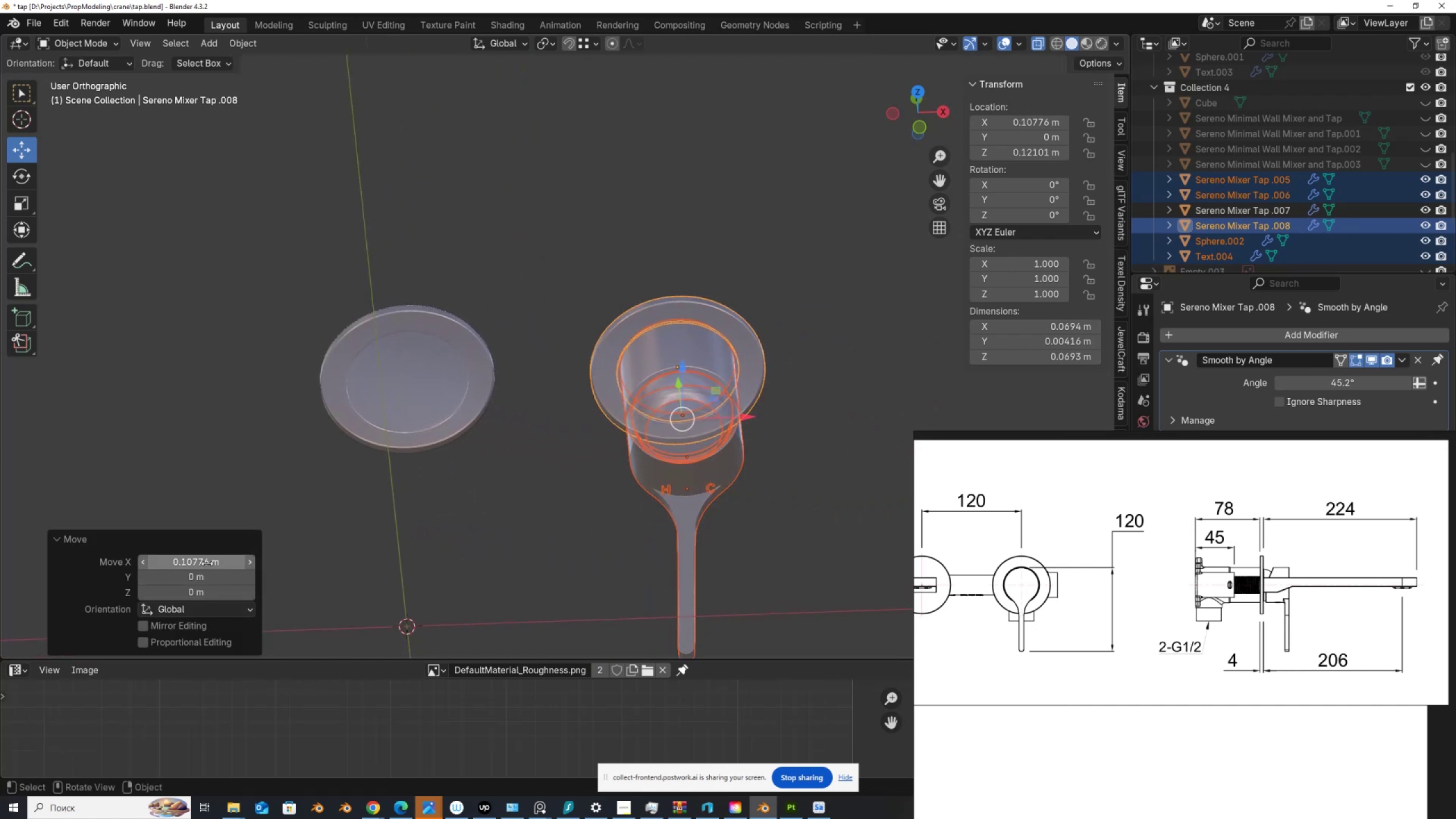 
left_click([207, 563])
 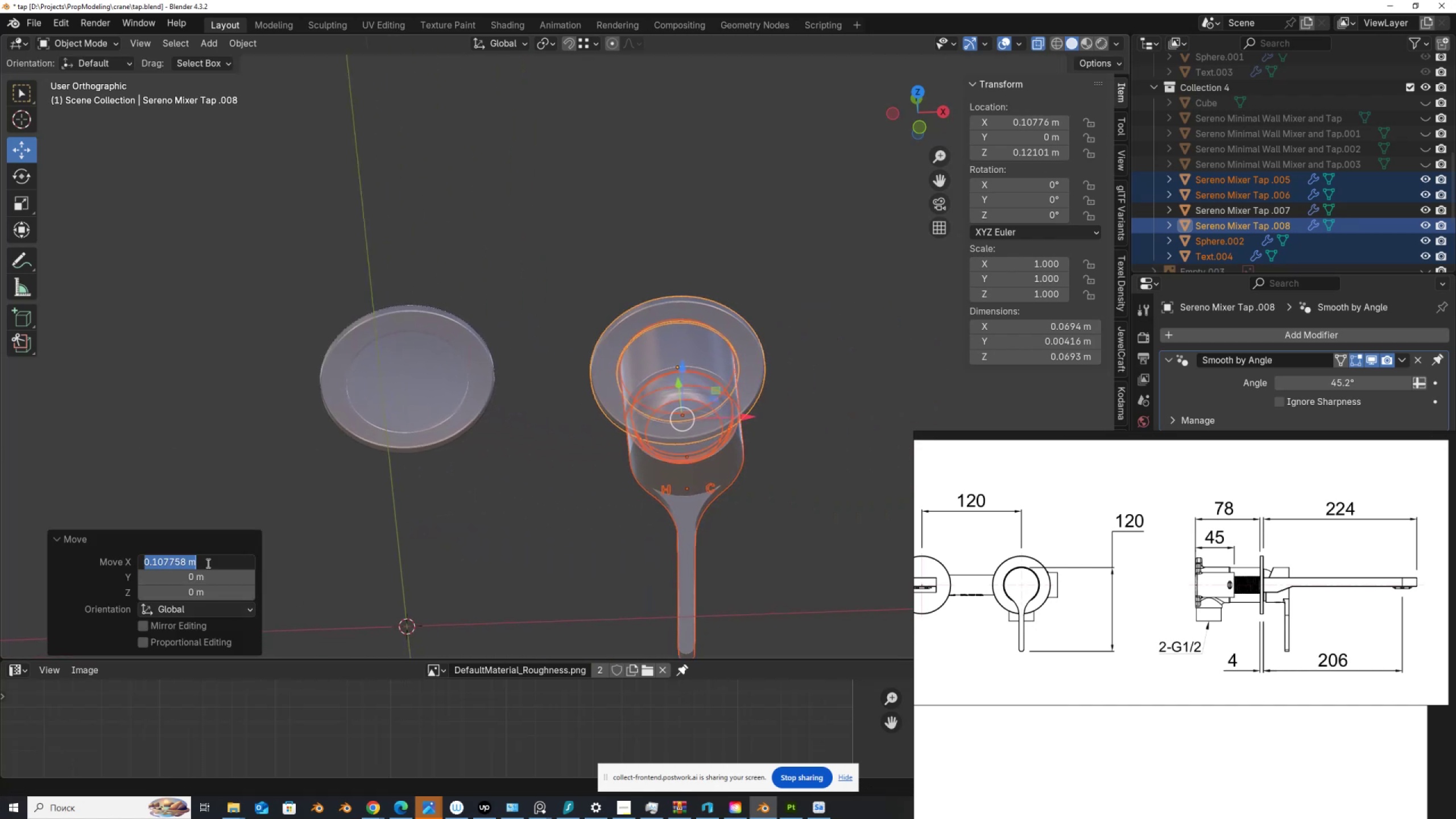 
key(Numpad0)
 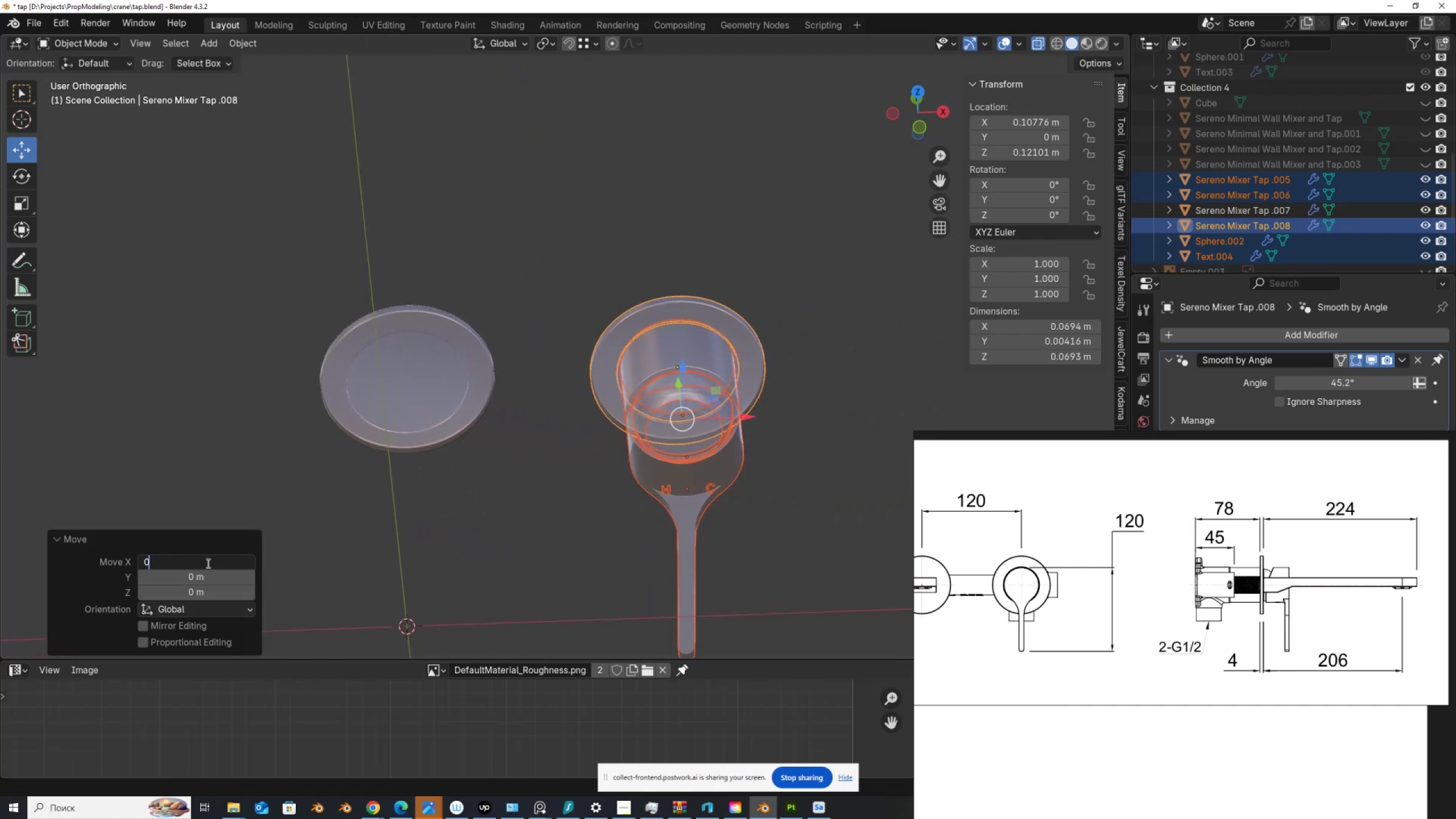 
key(NumpadDecimal)
 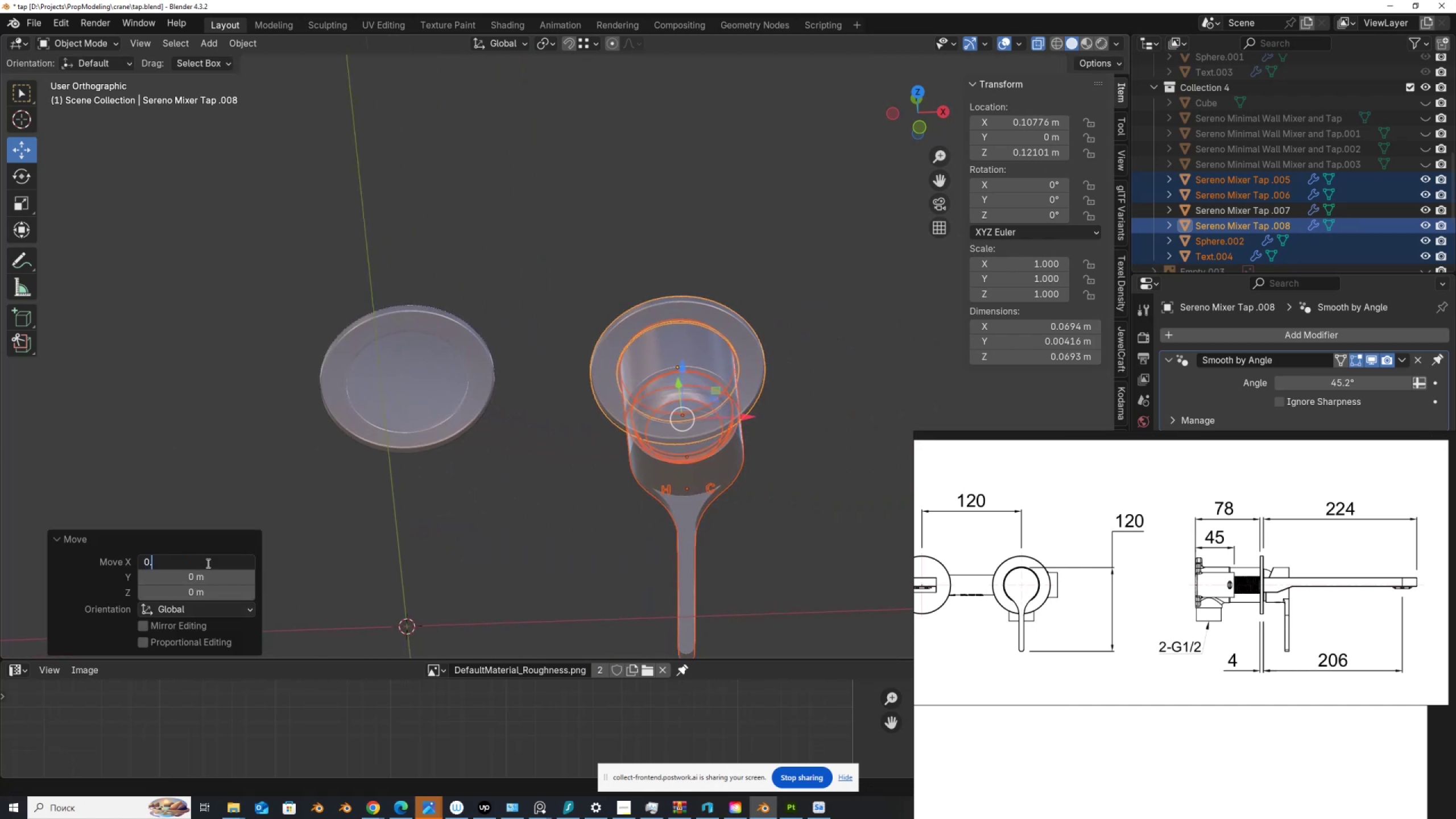 
key(Numpad1)
 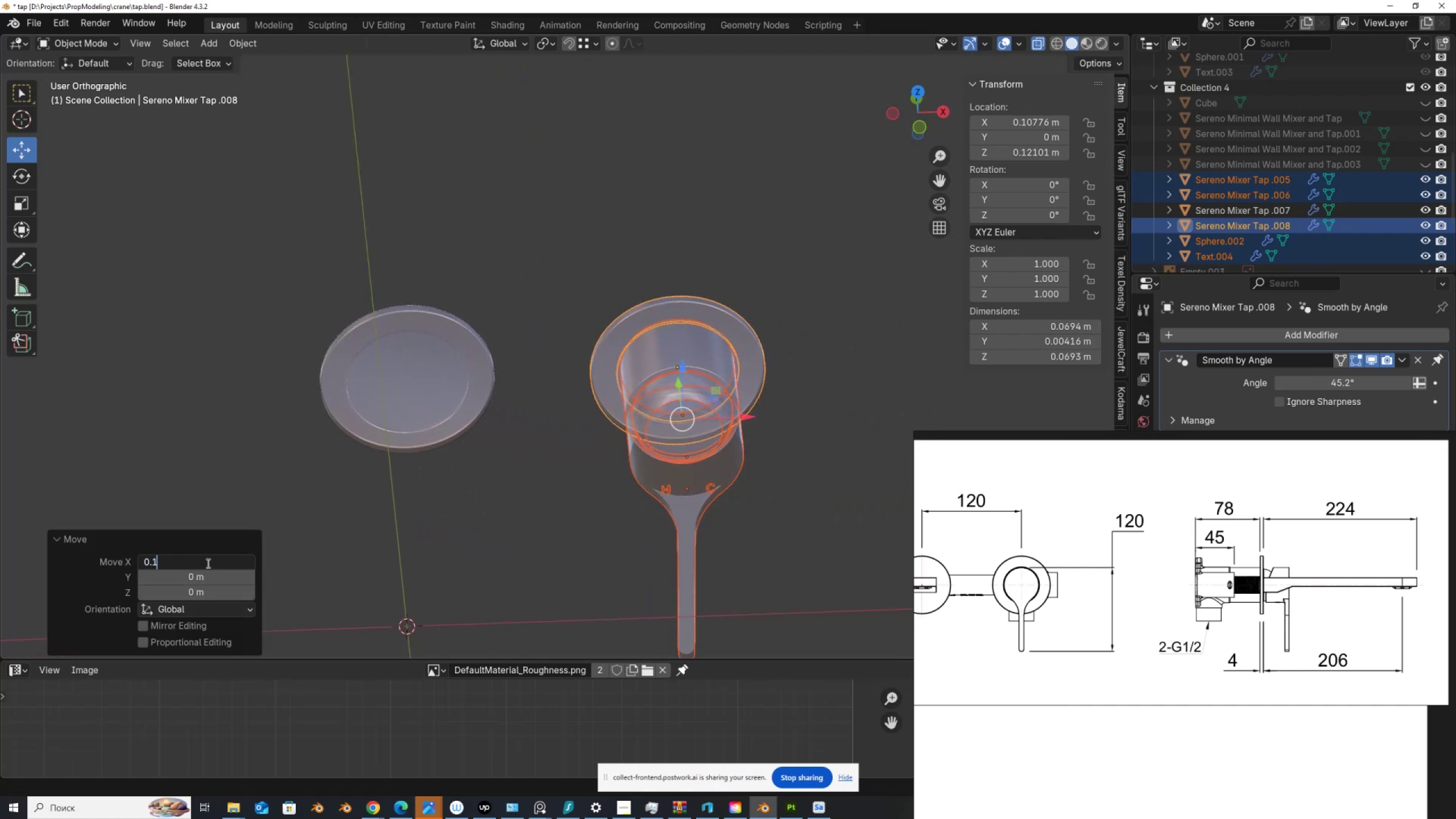 
key(Numpad2)
 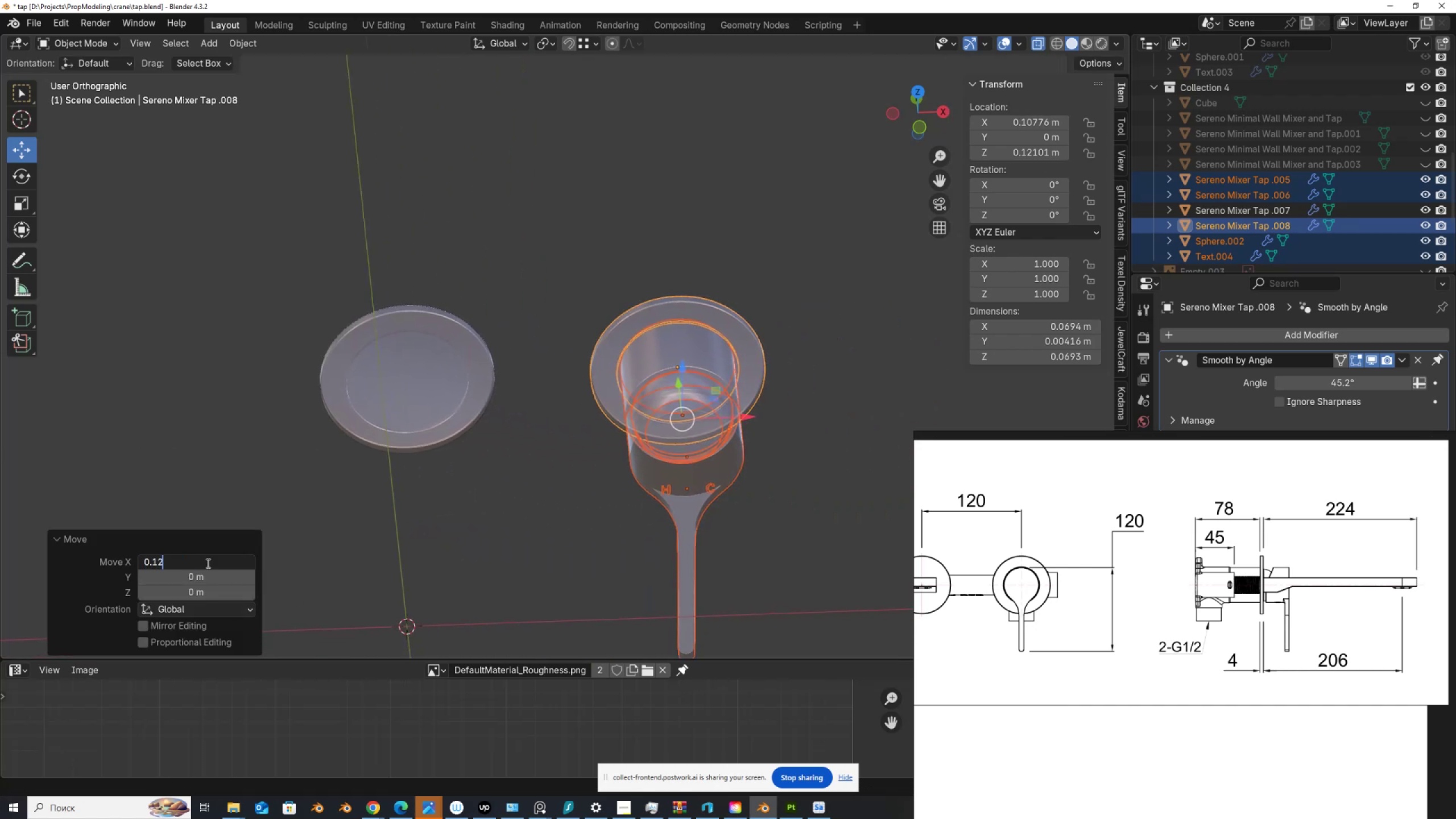 
key(NumpadEnter)
 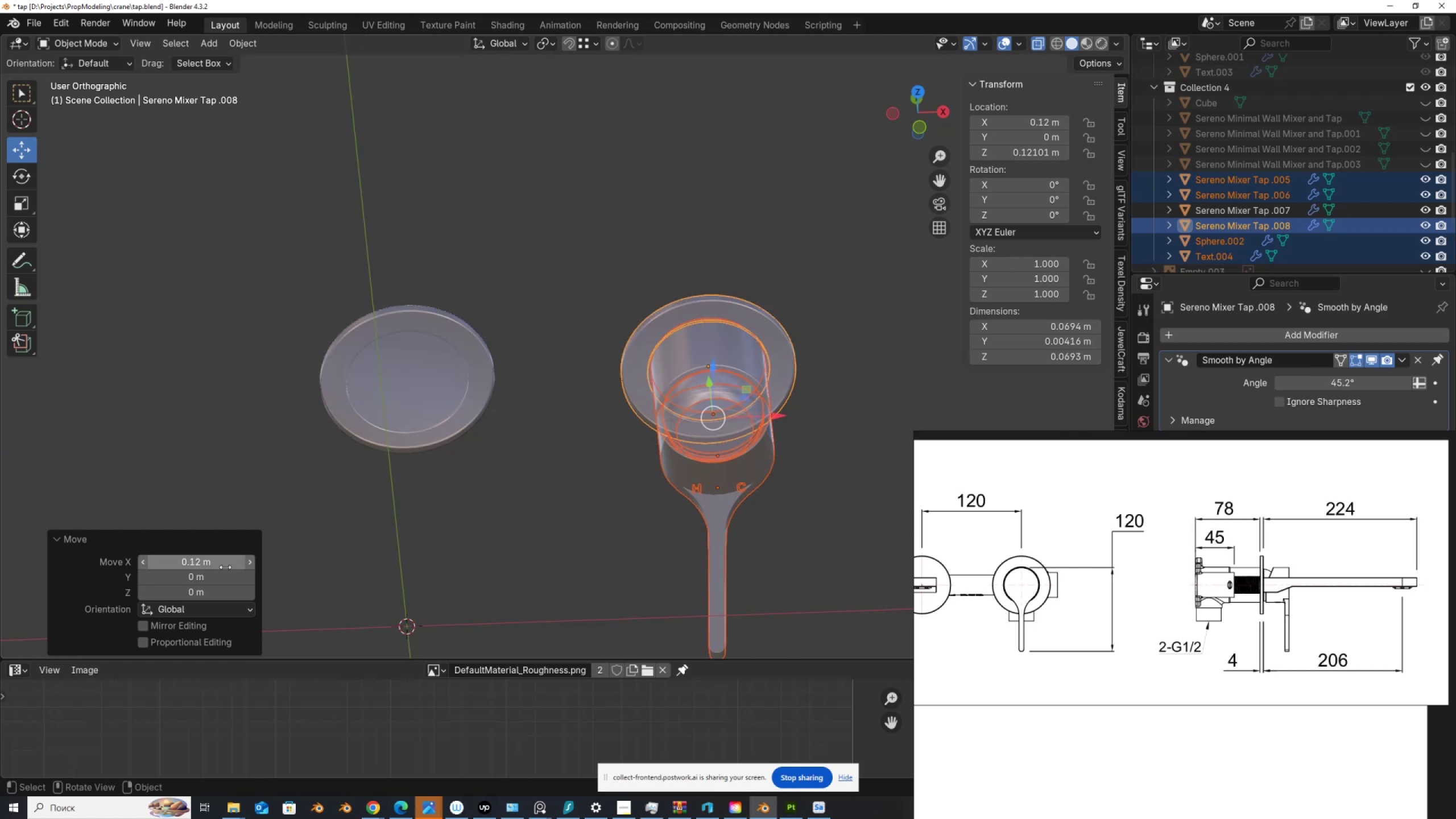 
scroll: coordinate [1149, 661], scroll_direction: down, amount: 1.0
 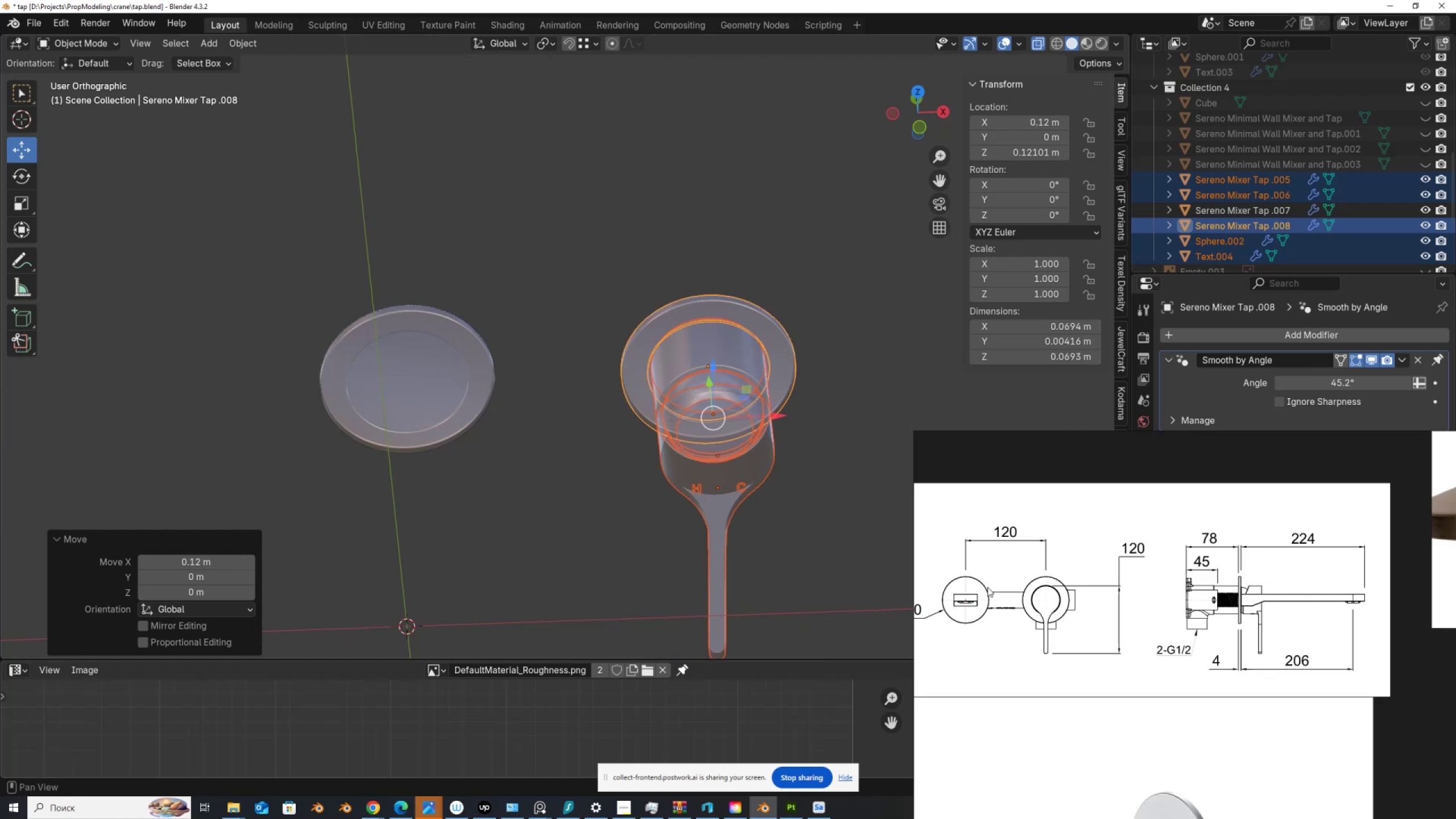 
scroll: coordinate [984, 586], scroll_direction: up, amount: 1.0
 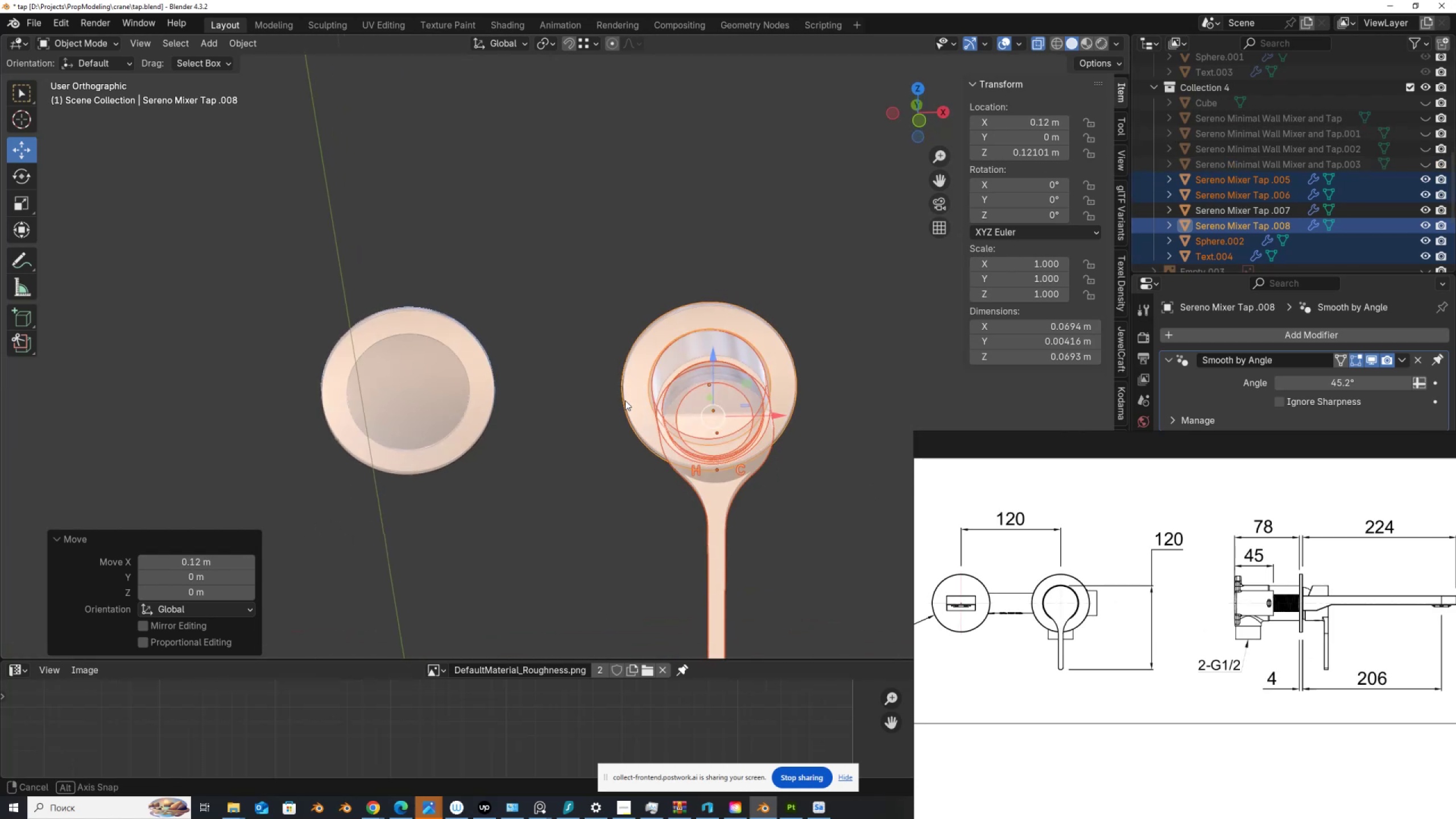 
wait(7.83)
 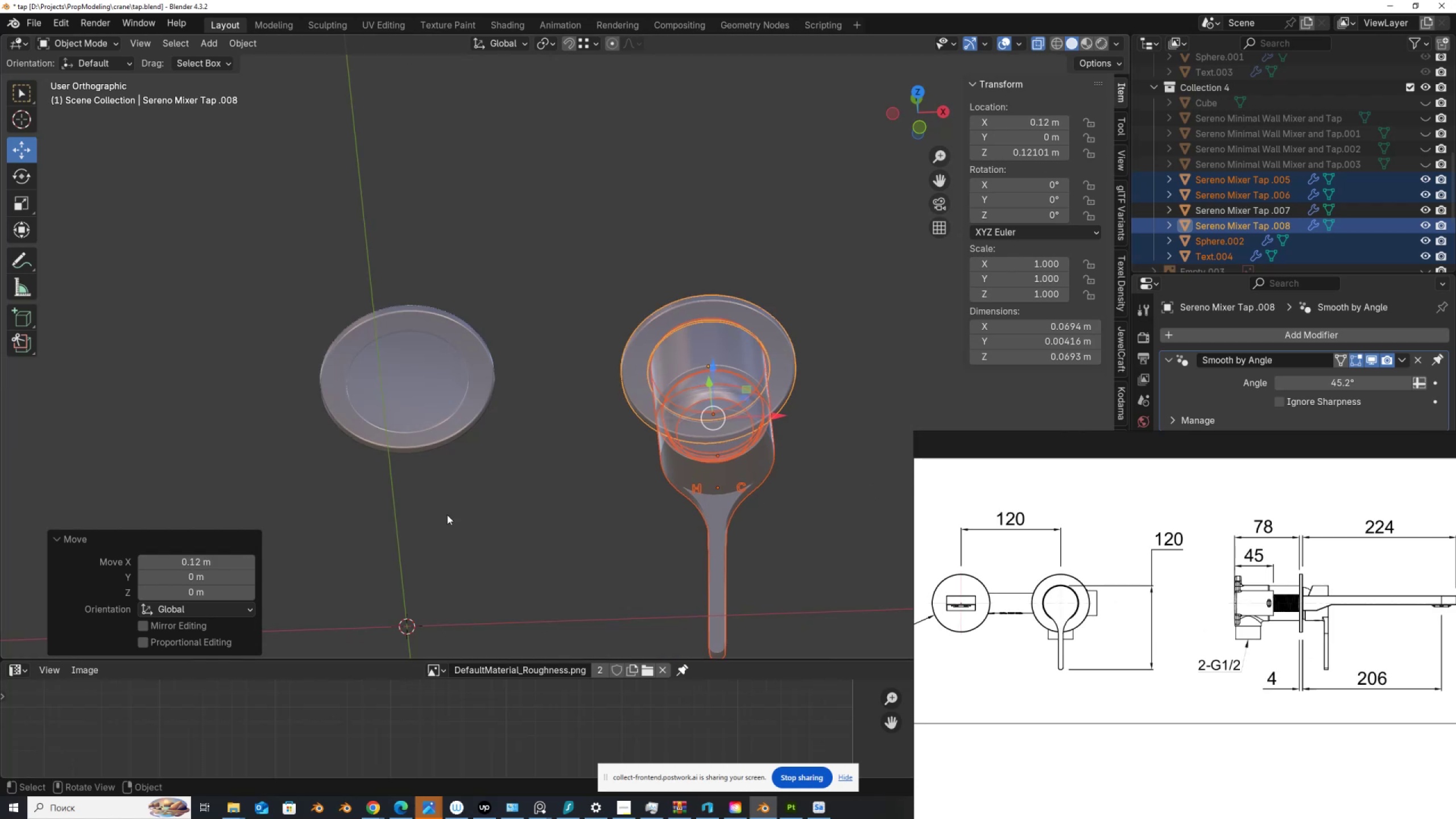 
left_click_drag(start_coordinate=[1425, 105], to_coordinate=[1426, 158])
 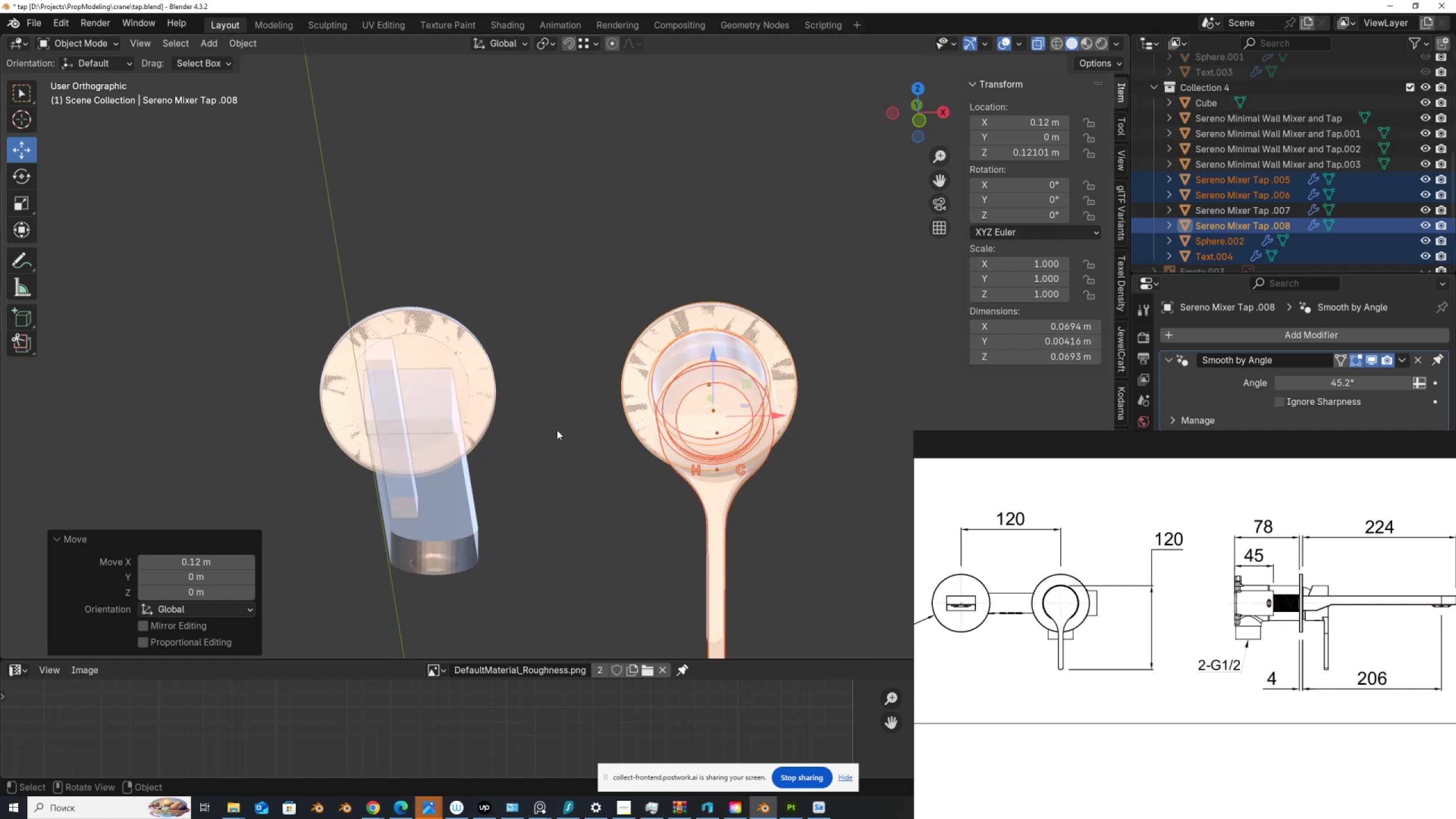 
key(Alt+AltLeft)
 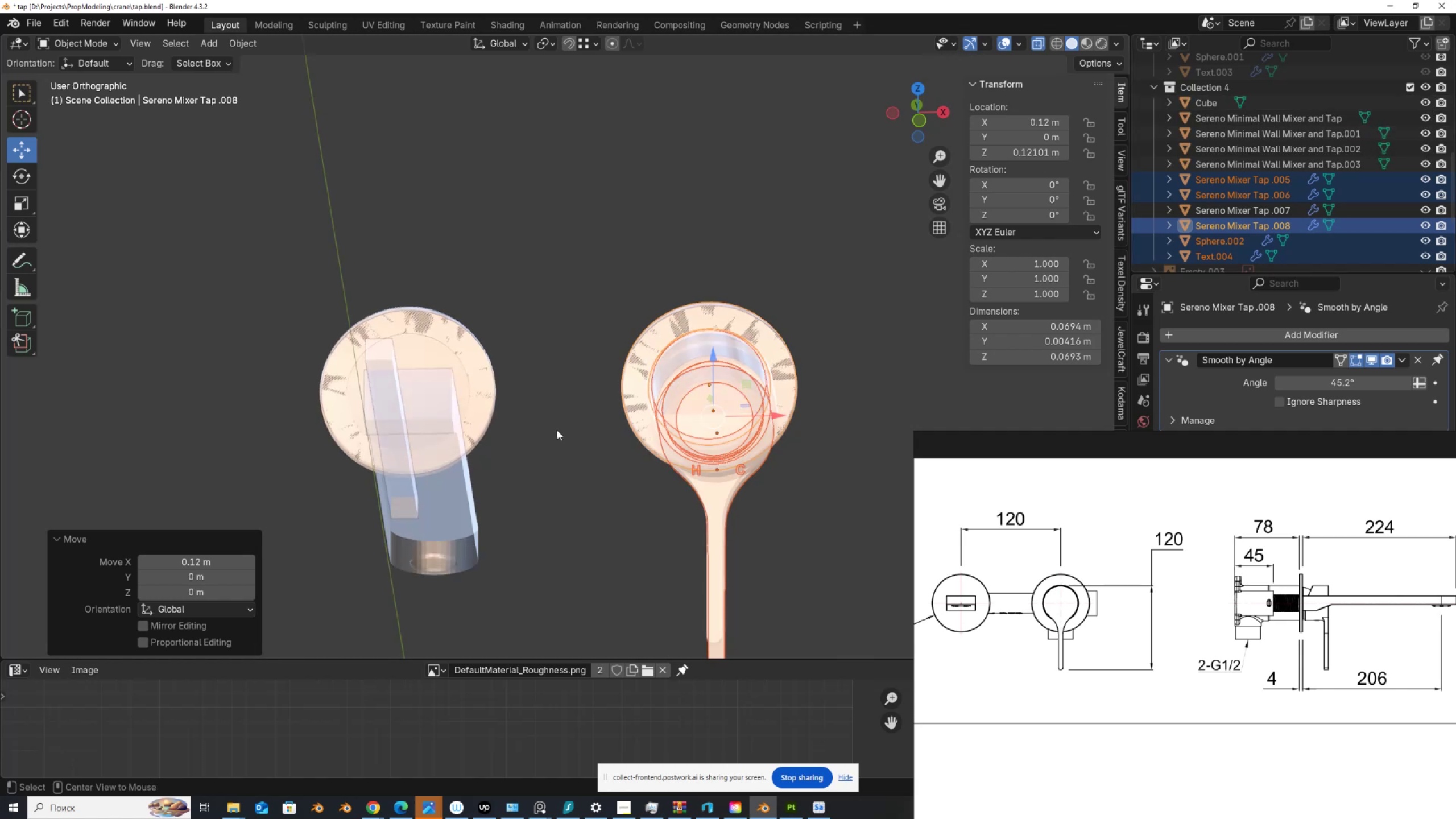 
key(Alt+Z)
 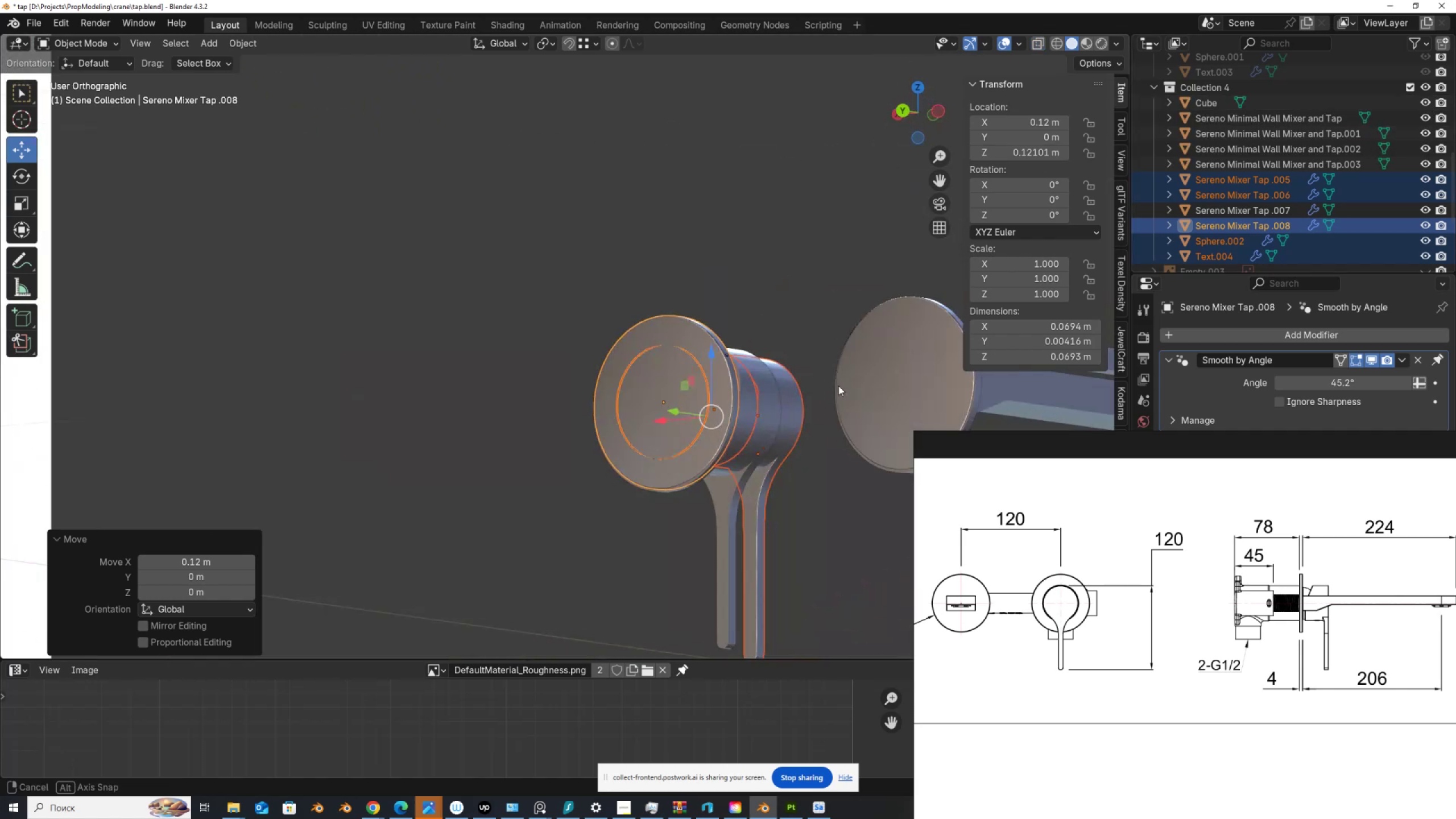 
wait(5.21)
 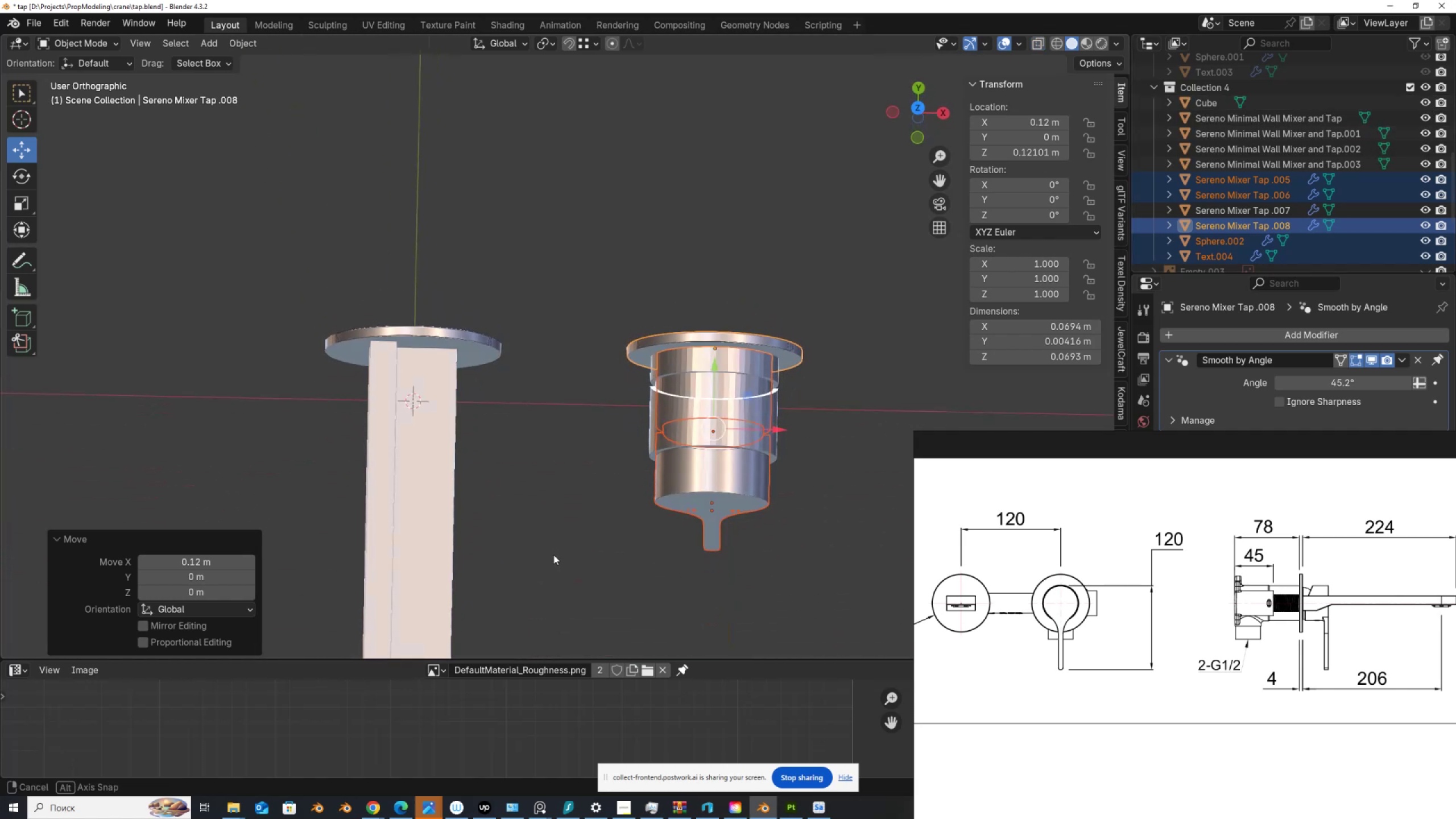 
hold_key(key=AltLeft, duration=0.66)
 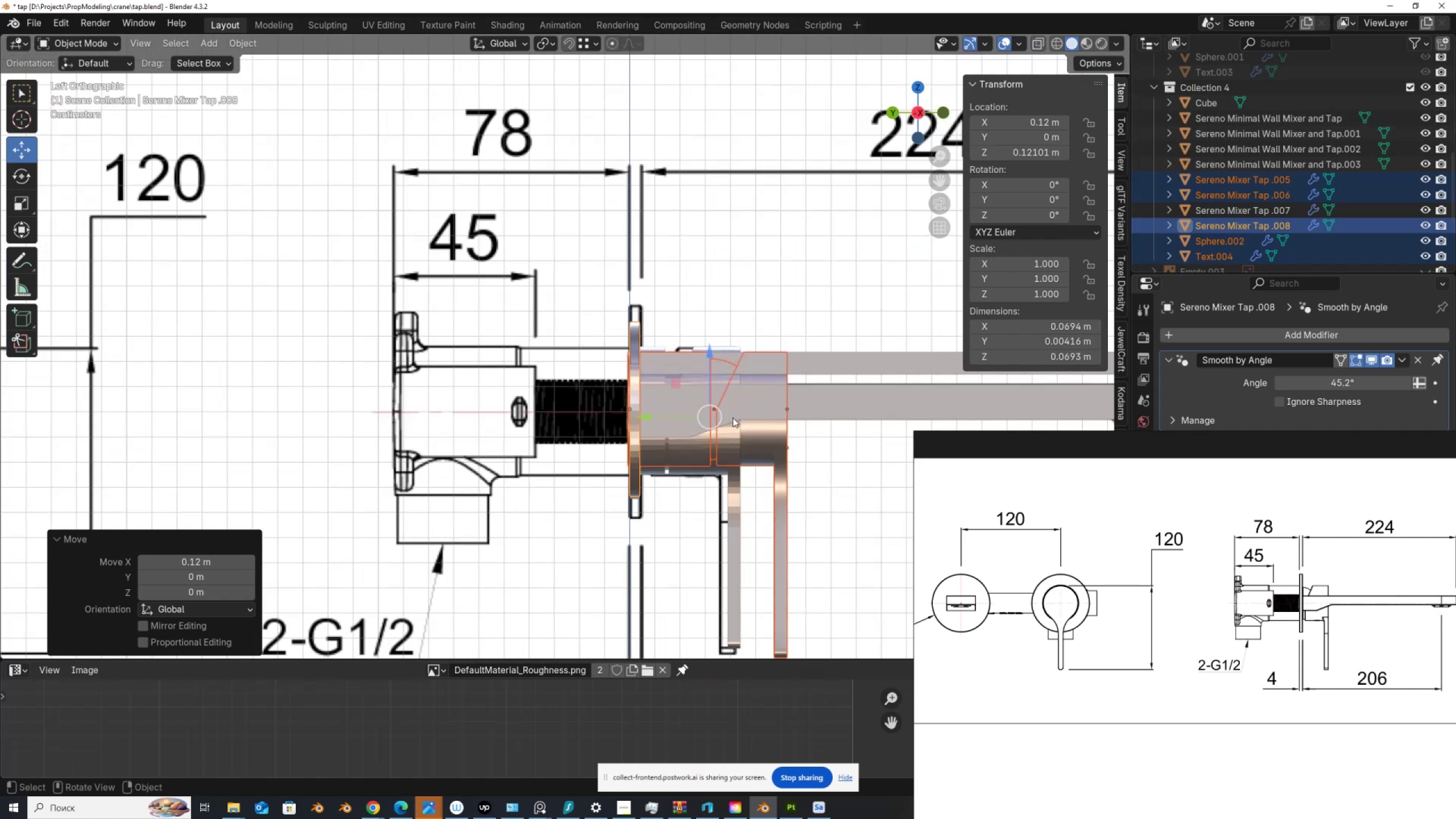 
scroll: coordinate [733, 417], scroll_direction: down, amount: 2.0
 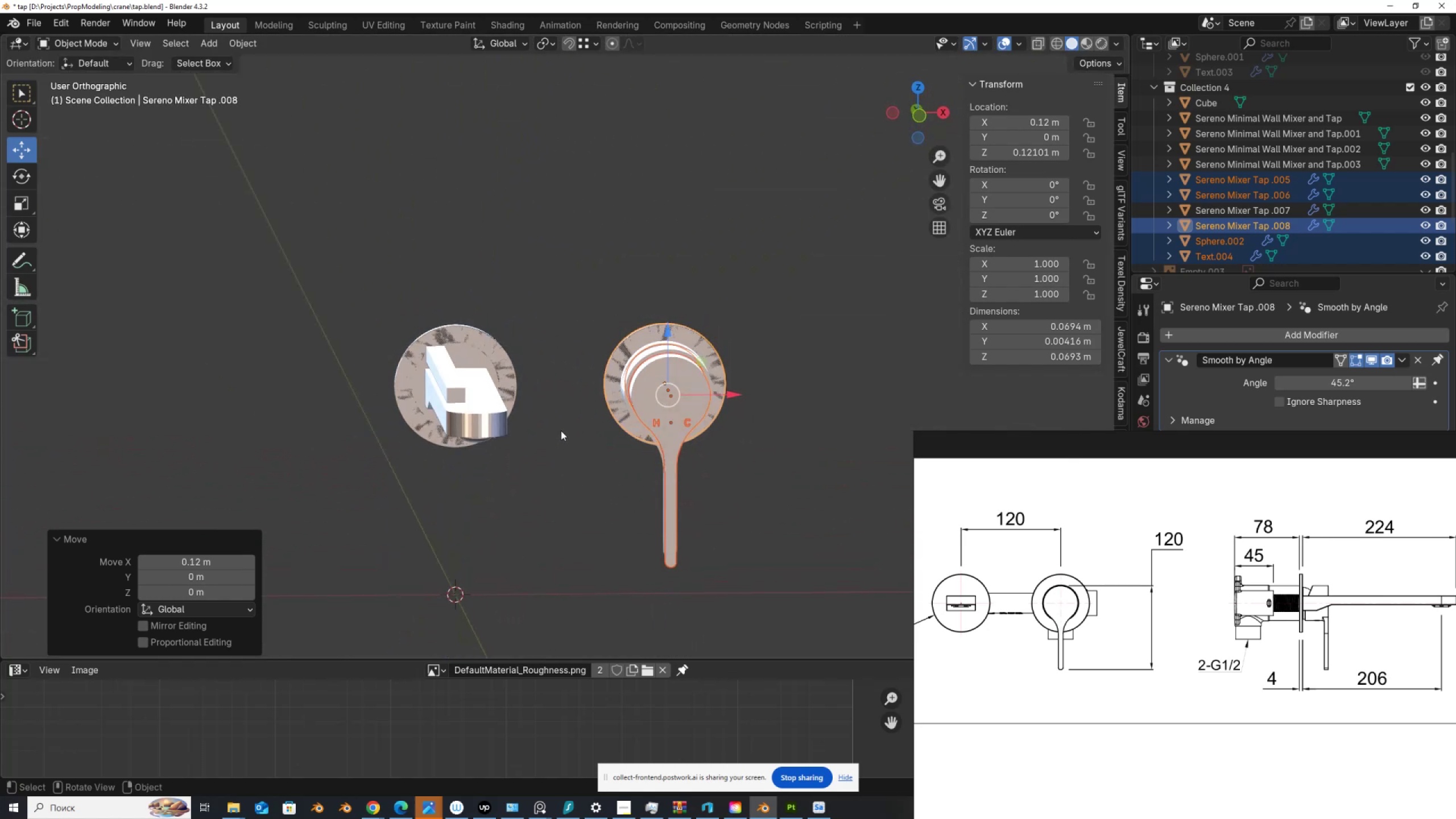 
wait(7.42)
 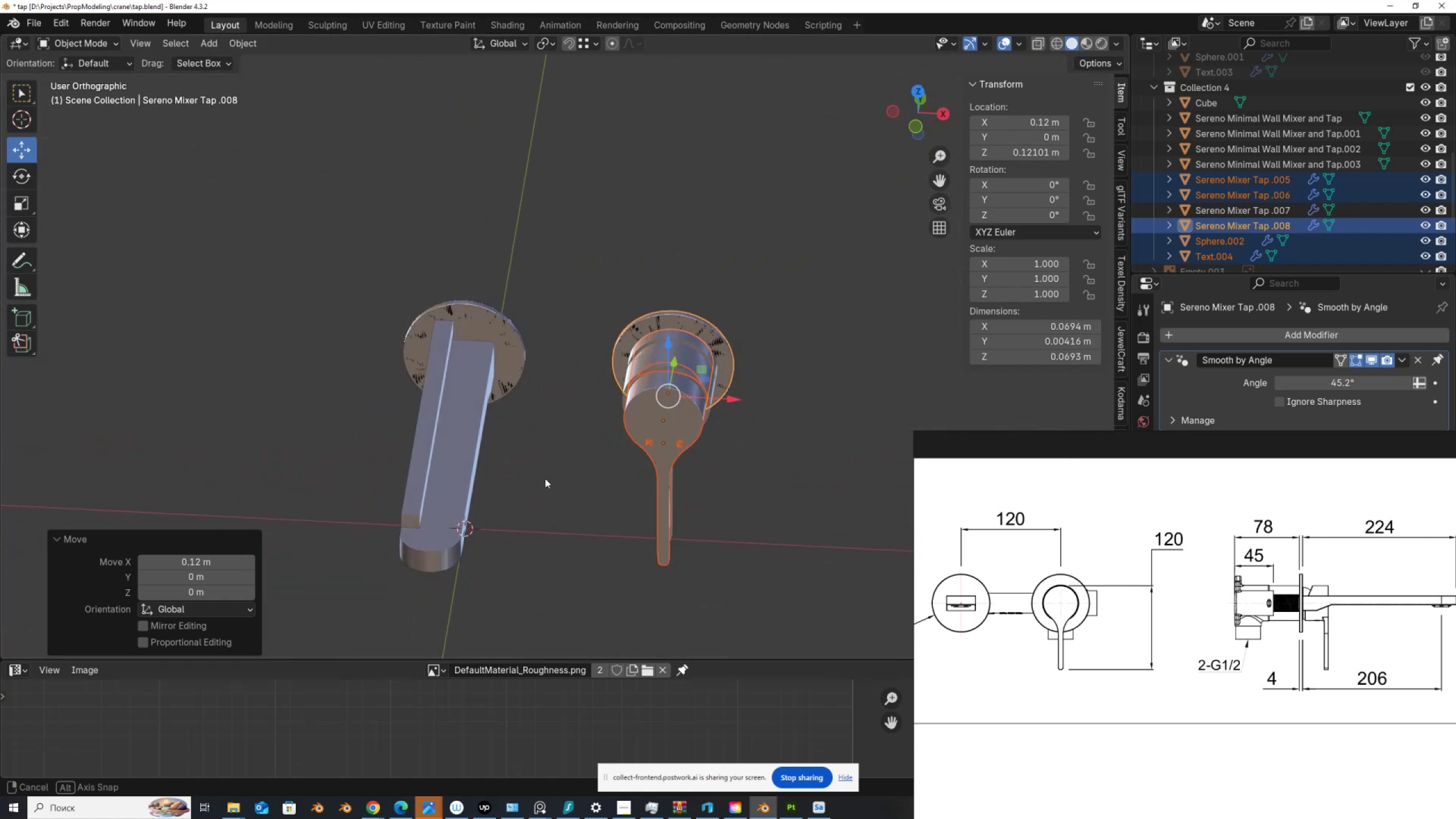 
scroll: coordinate [750, 462], scroll_direction: up, amount: 3.0
 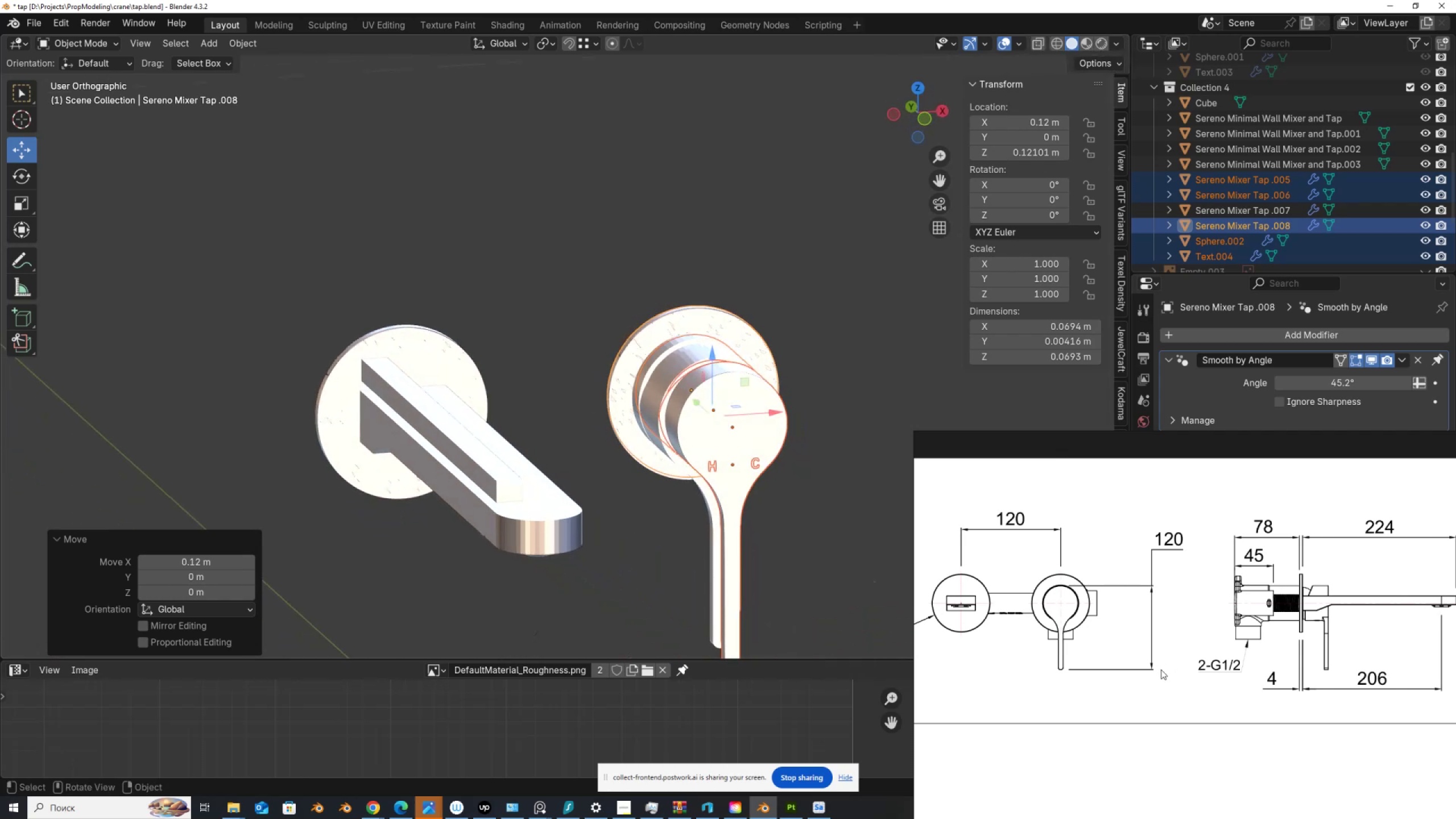 
scroll: coordinate [1161, 669], scroll_direction: down, amount: 2.0
 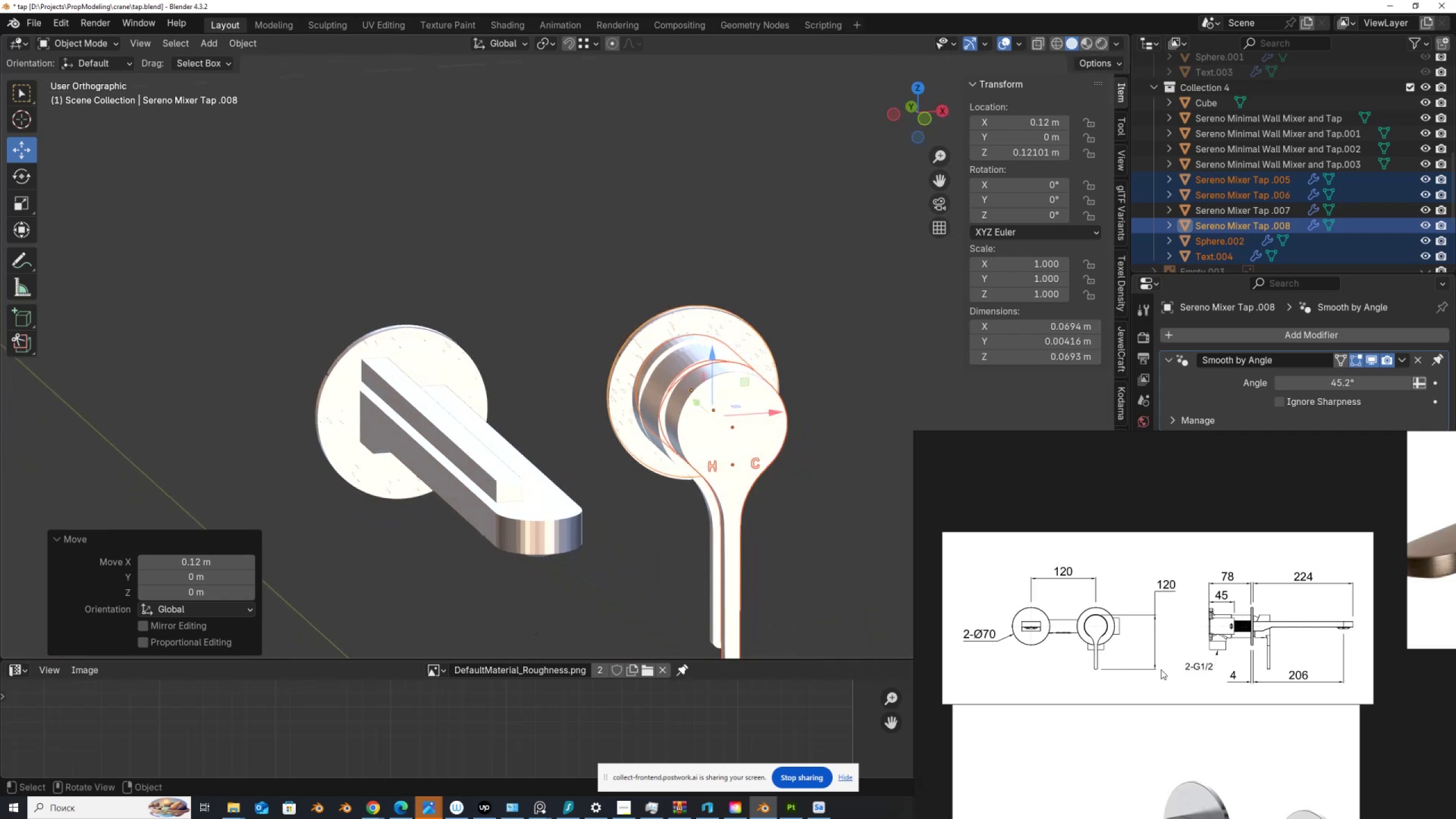 
scroll: coordinate [1163, 676], scroll_direction: up, amount: 3.0
 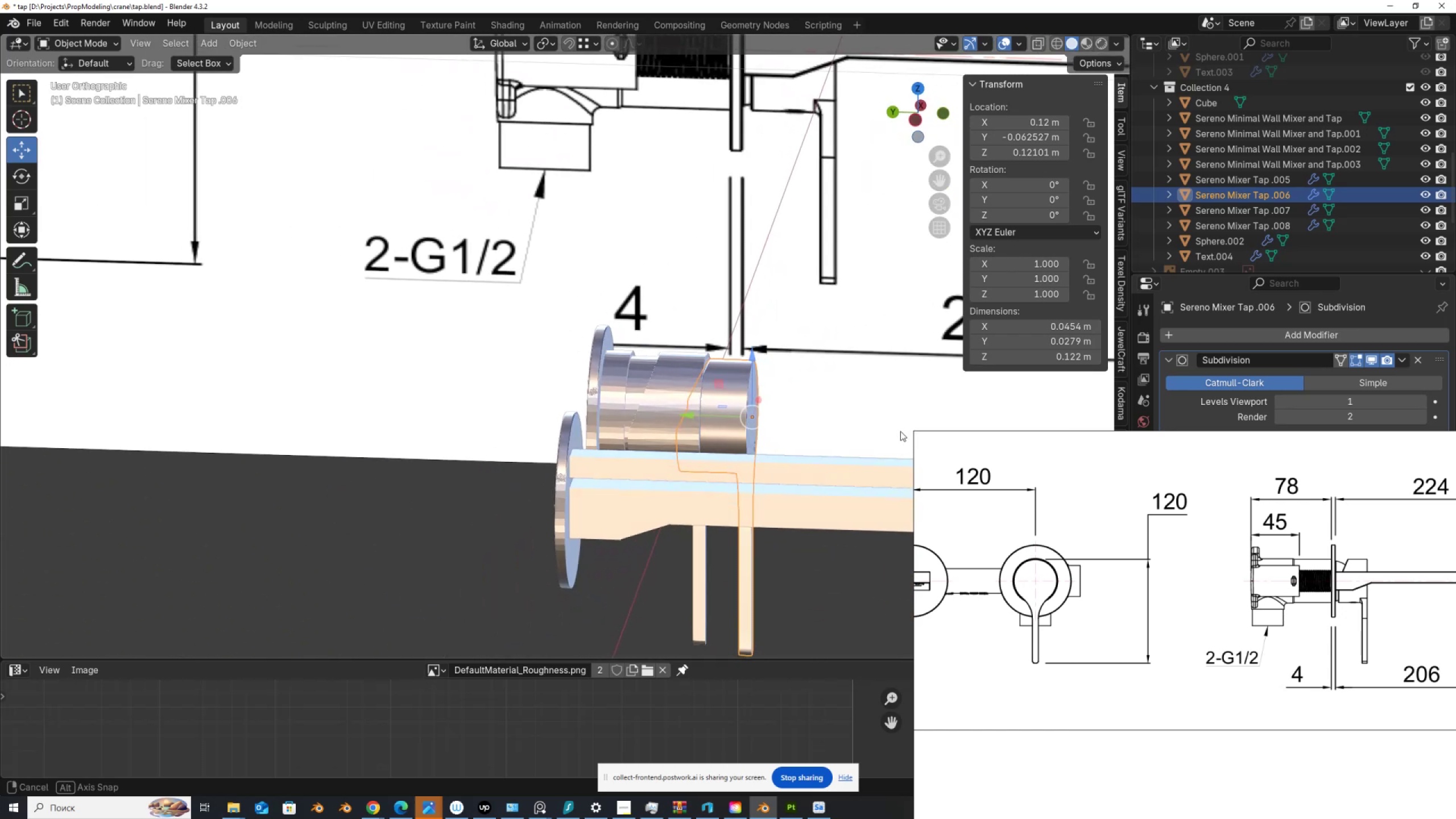 
wait(16.31)
 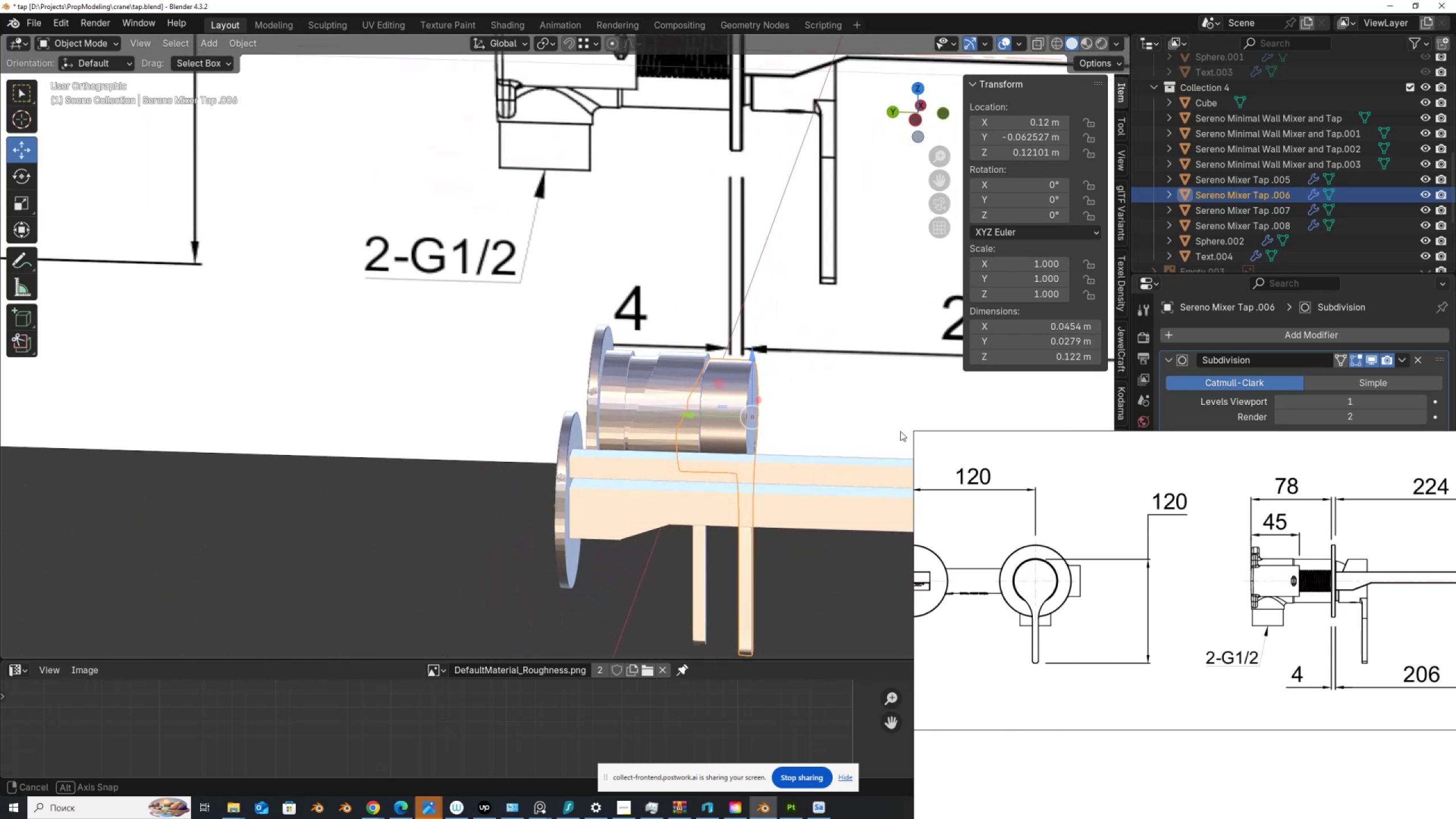 
scroll: coordinate [1089, 612], scroll_direction: down, amount: 6.0
 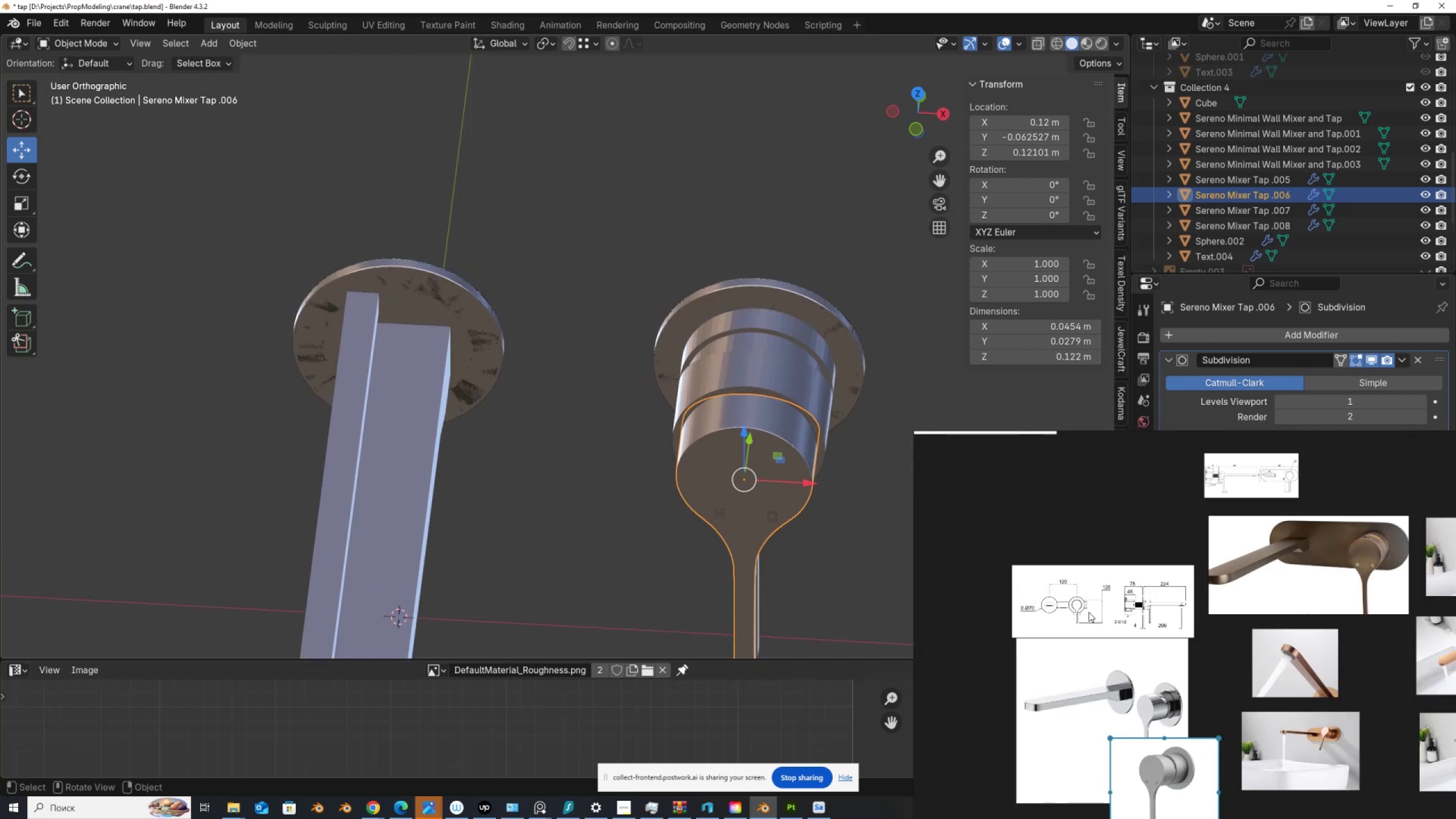 
scroll: coordinate [1272, 652], scroll_direction: up, amount: 7.0
 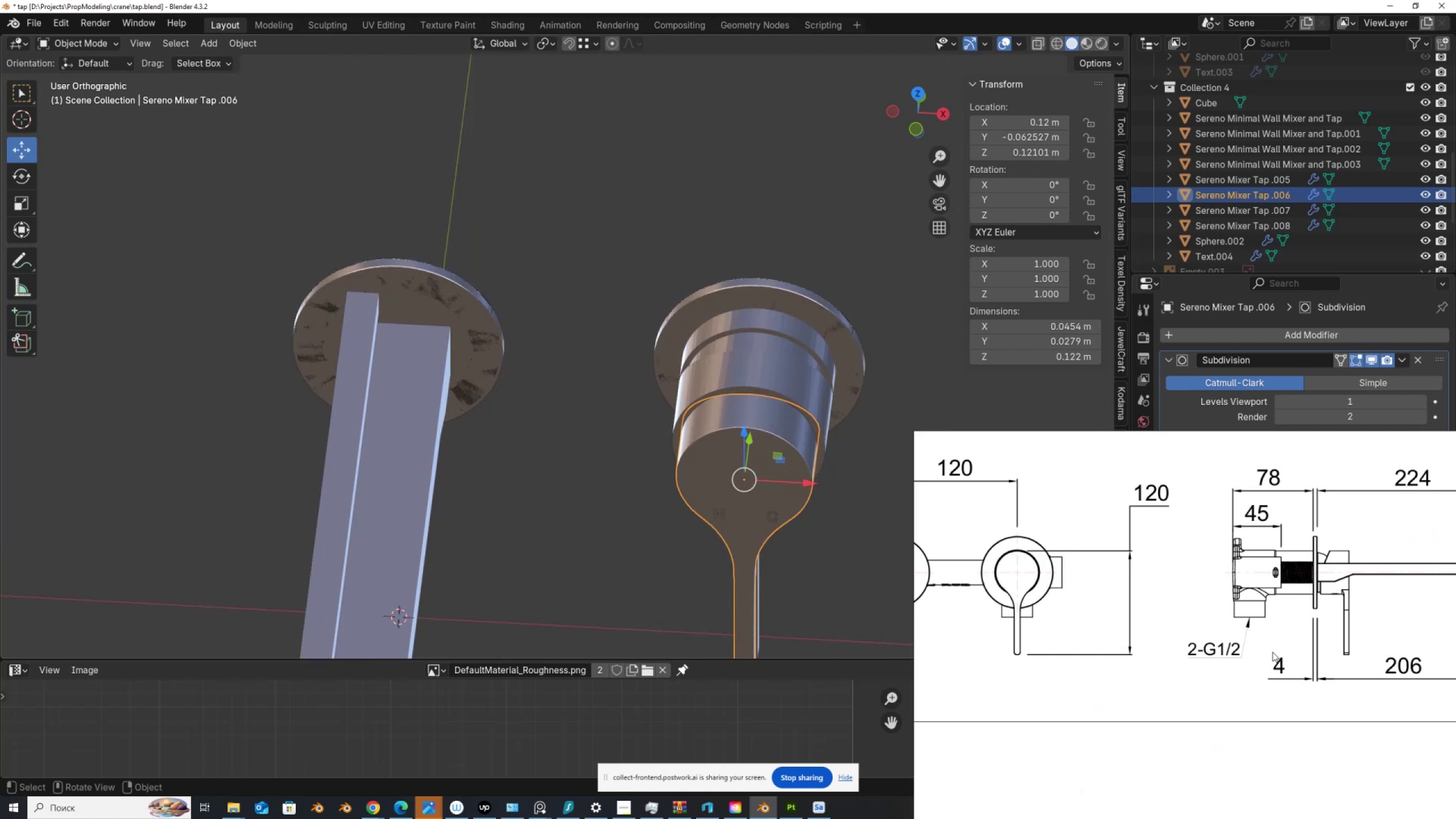 
wait(8.79)
 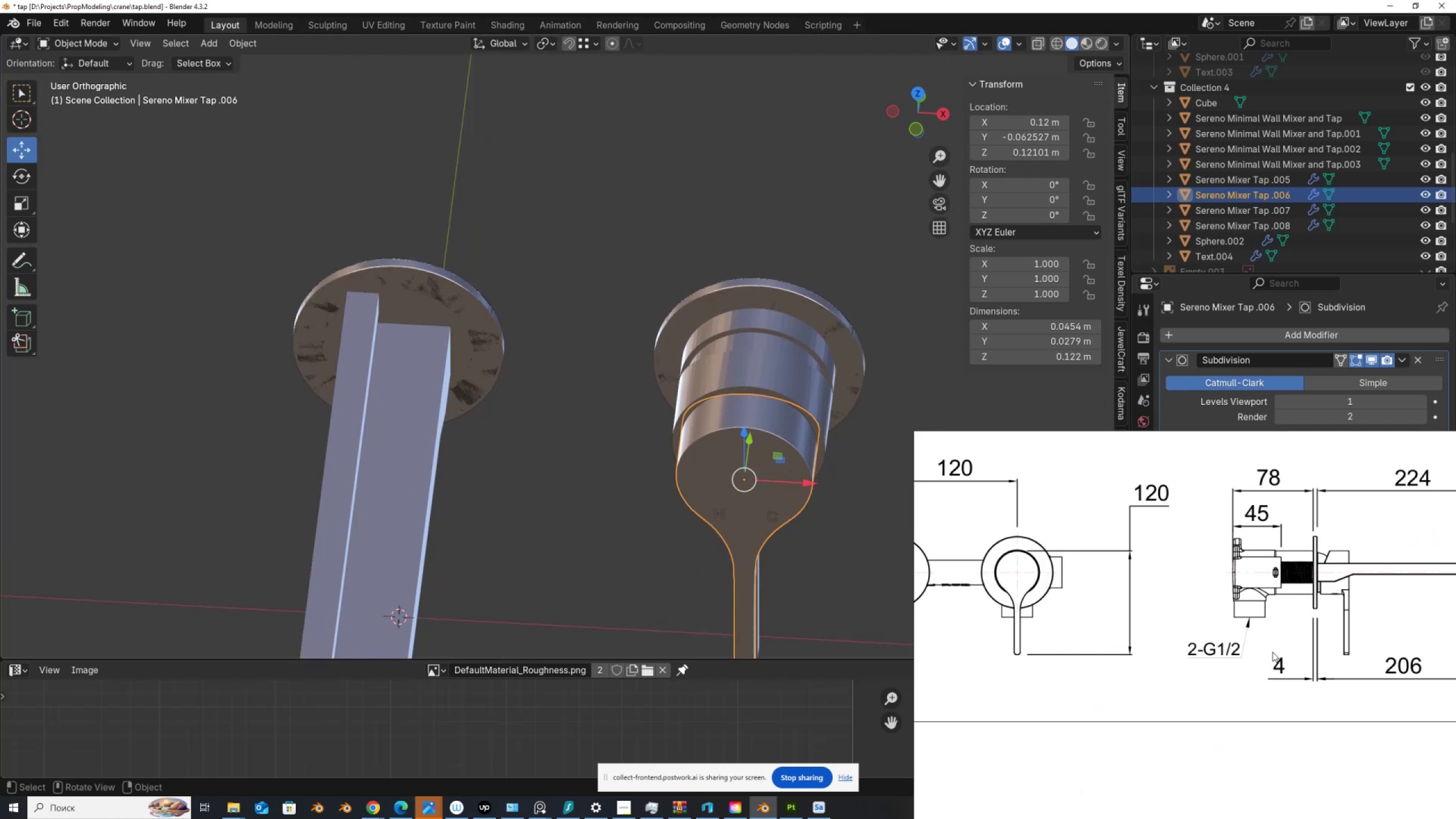 
hold_key(key=AltLeft, duration=0.4)
 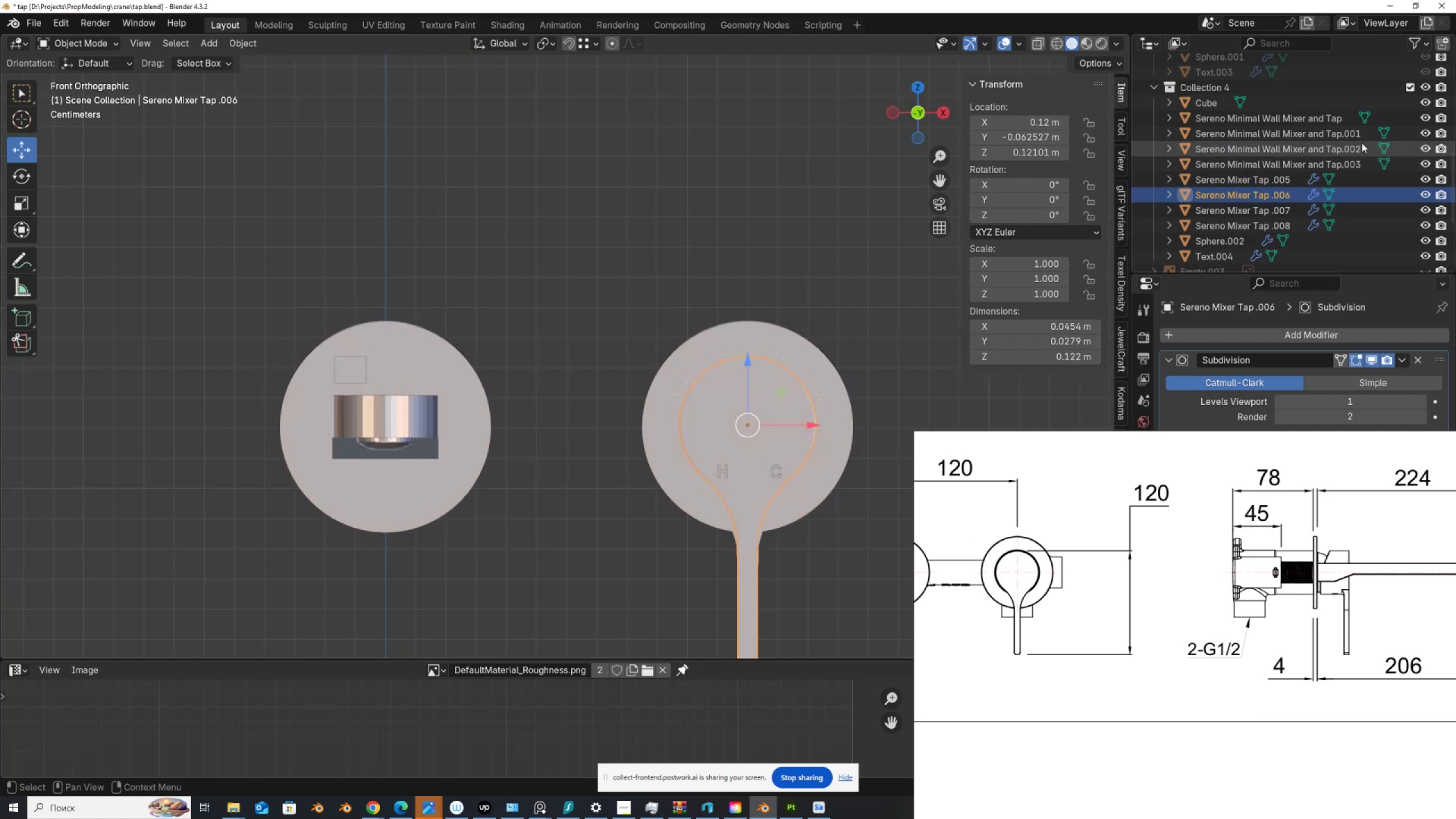 
scroll: coordinate [1346, 171], scroll_direction: down, amount: 3.0
 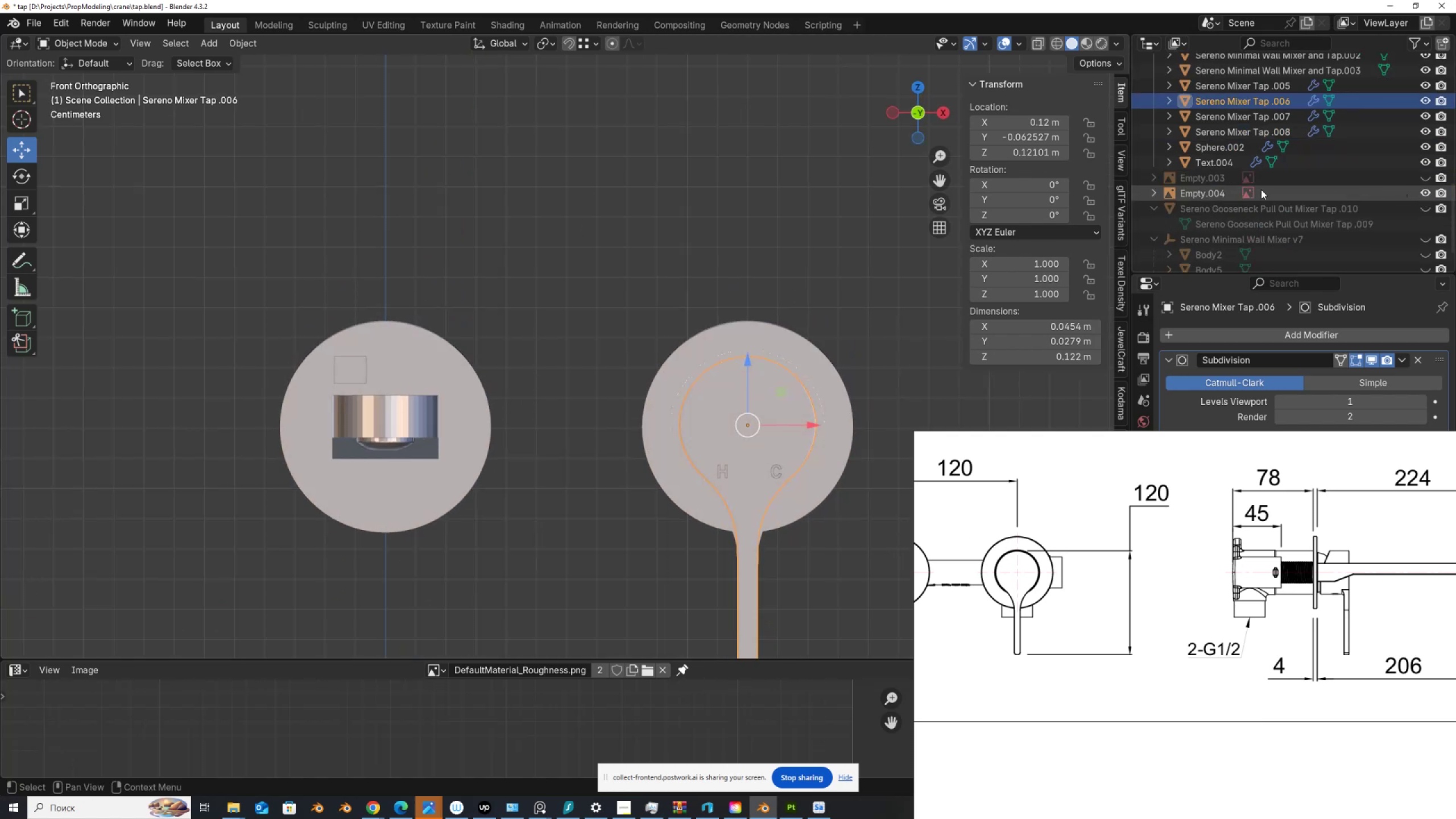 
left_click([1227, 191])
 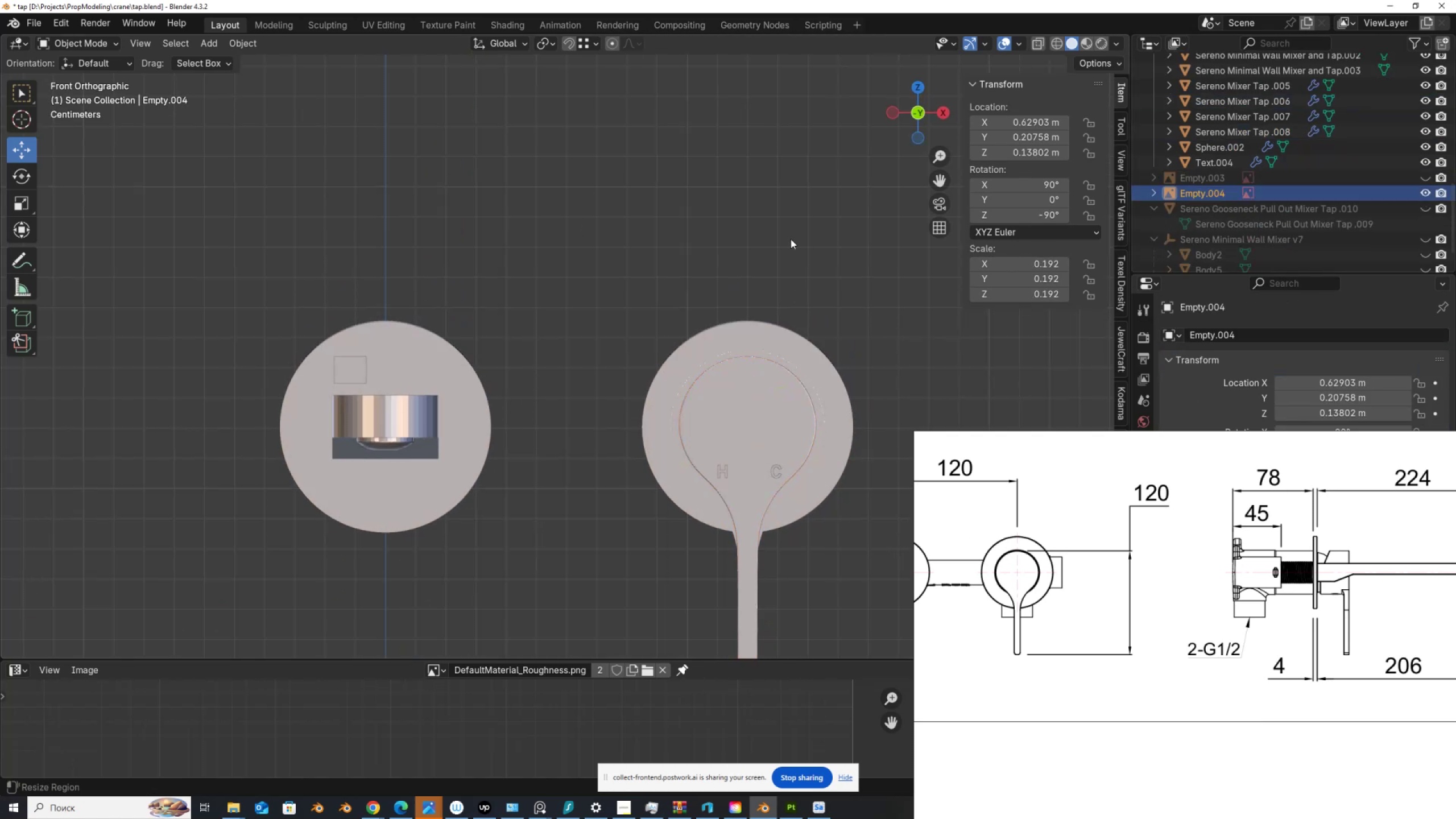 
scroll: coordinate [565, 288], scroll_direction: down, amount: 9.0
 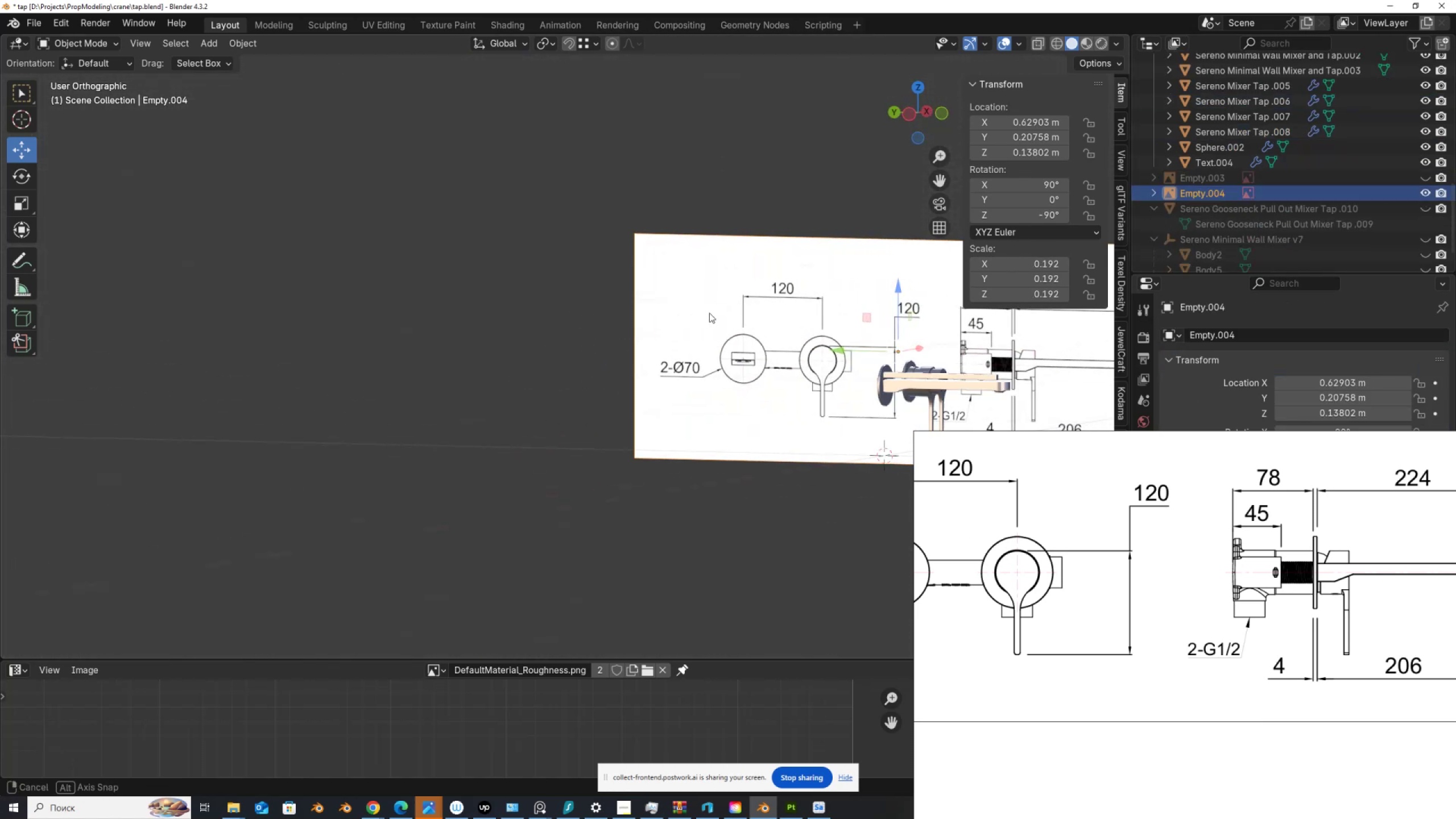 
hold_key(key=AltLeft, duration=1.01)
 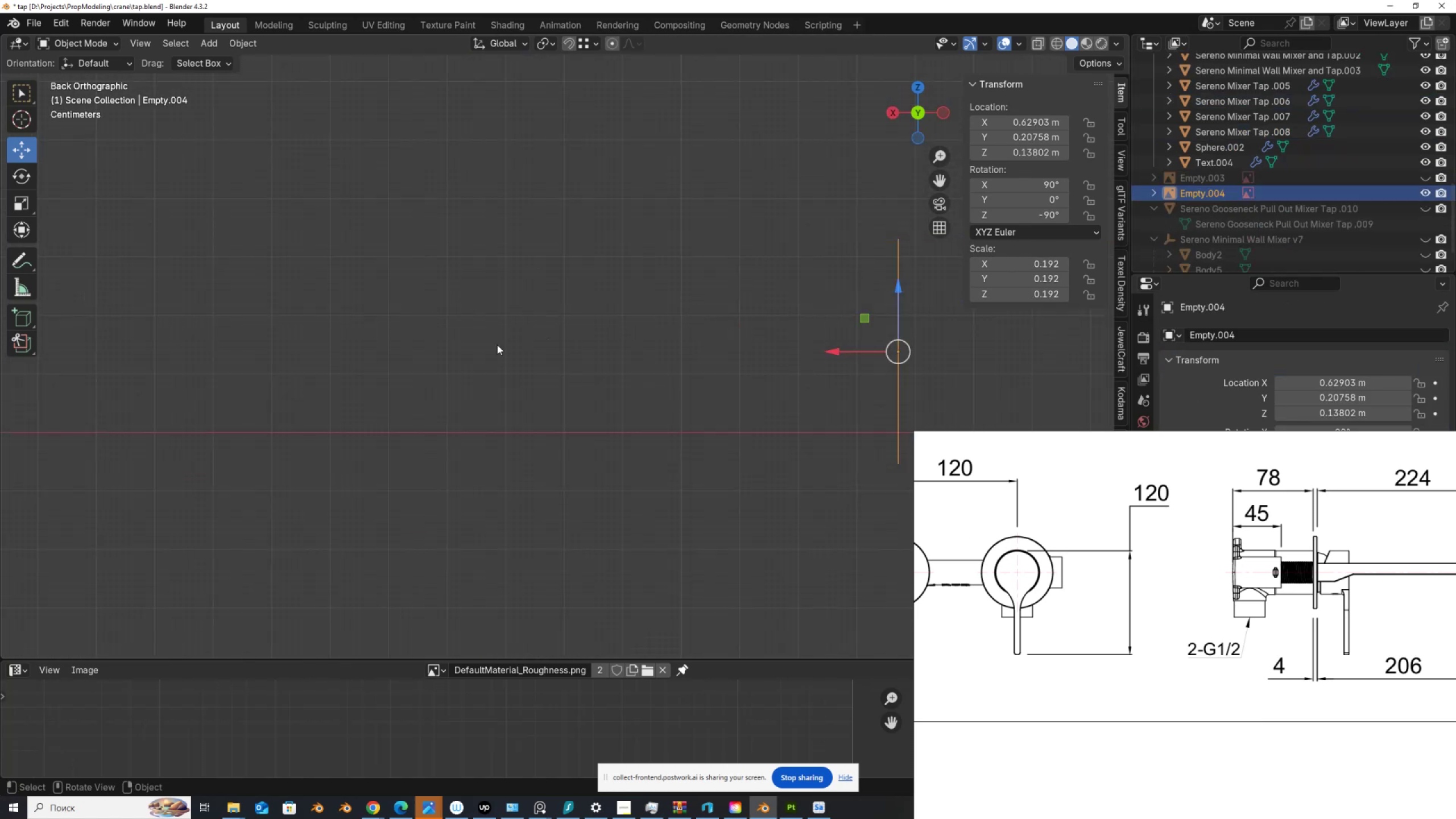 
scroll: coordinate [841, 339], scroll_direction: down, amount: 4.0
 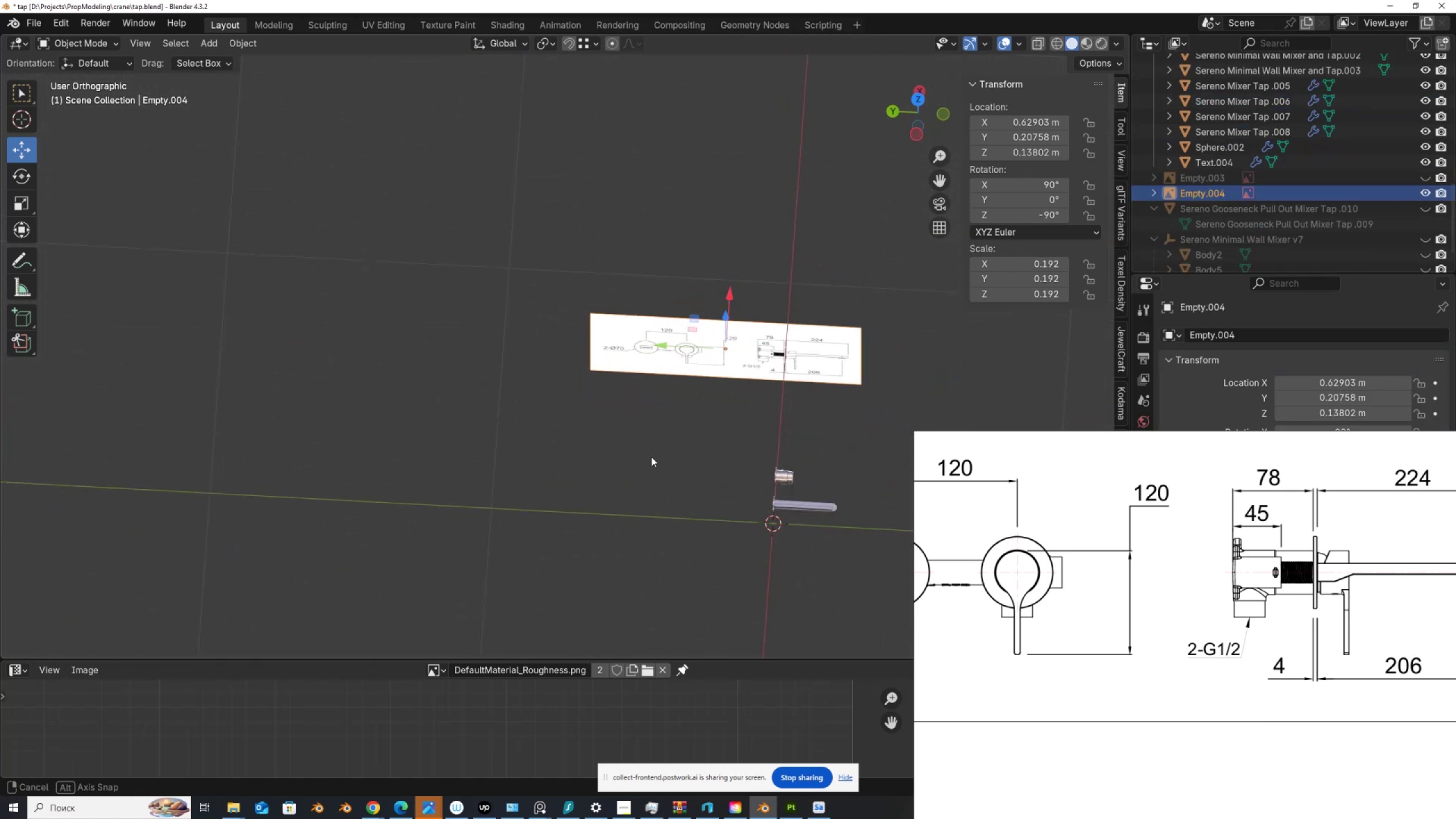 
hold_key(key=AltLeft, duration=0.43)
 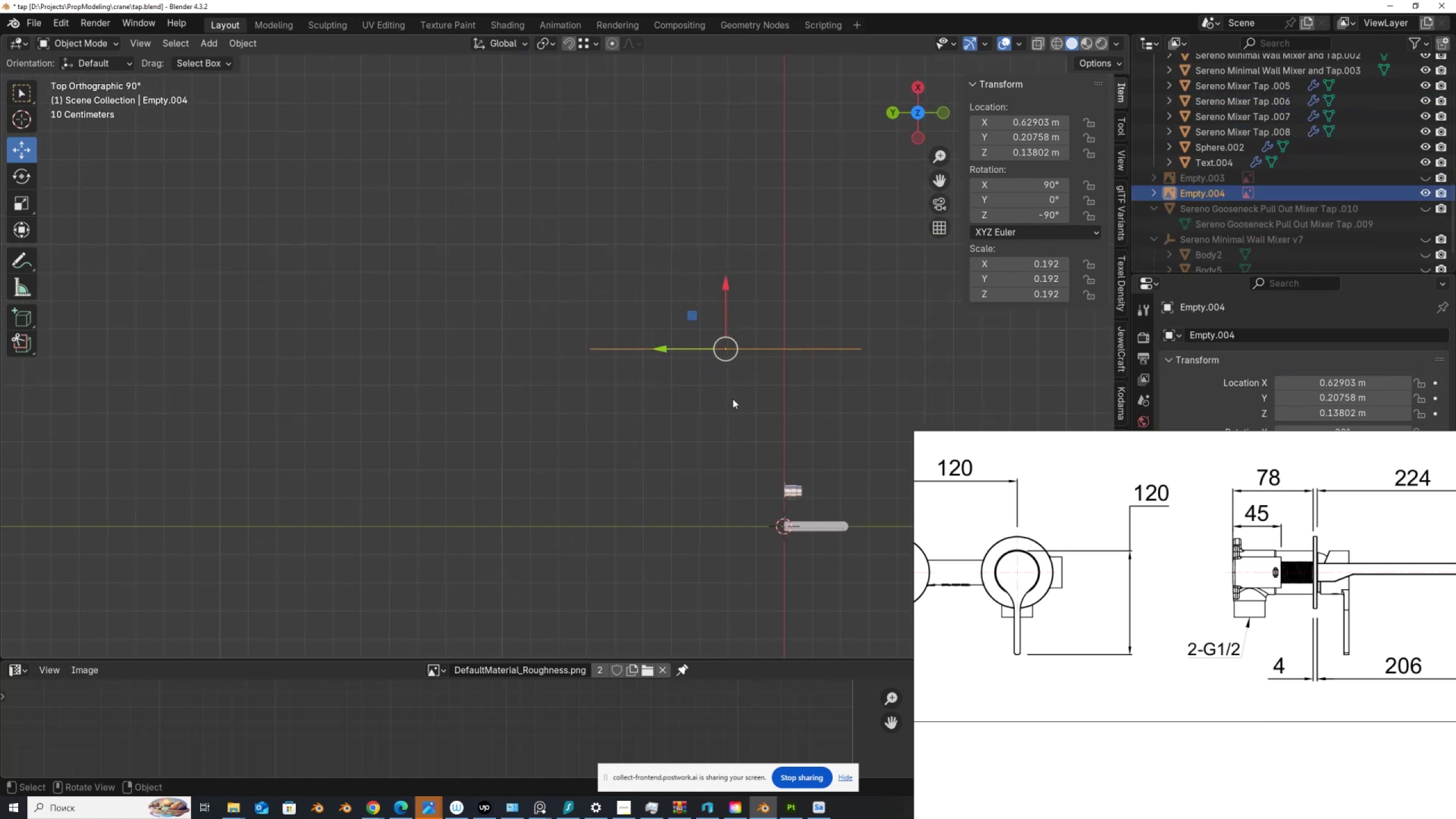 
key(Shift+D)
 